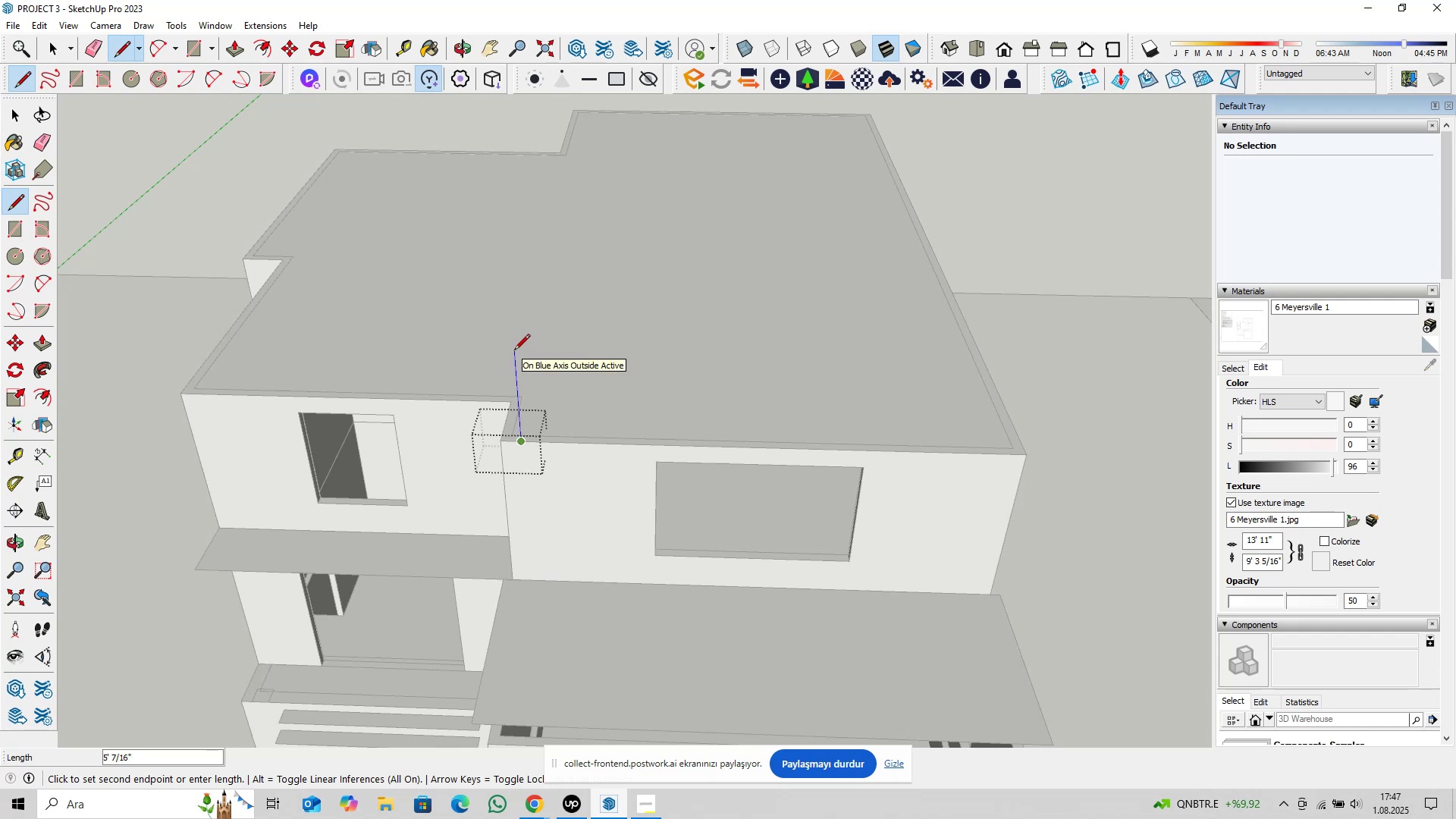 
key(3)
 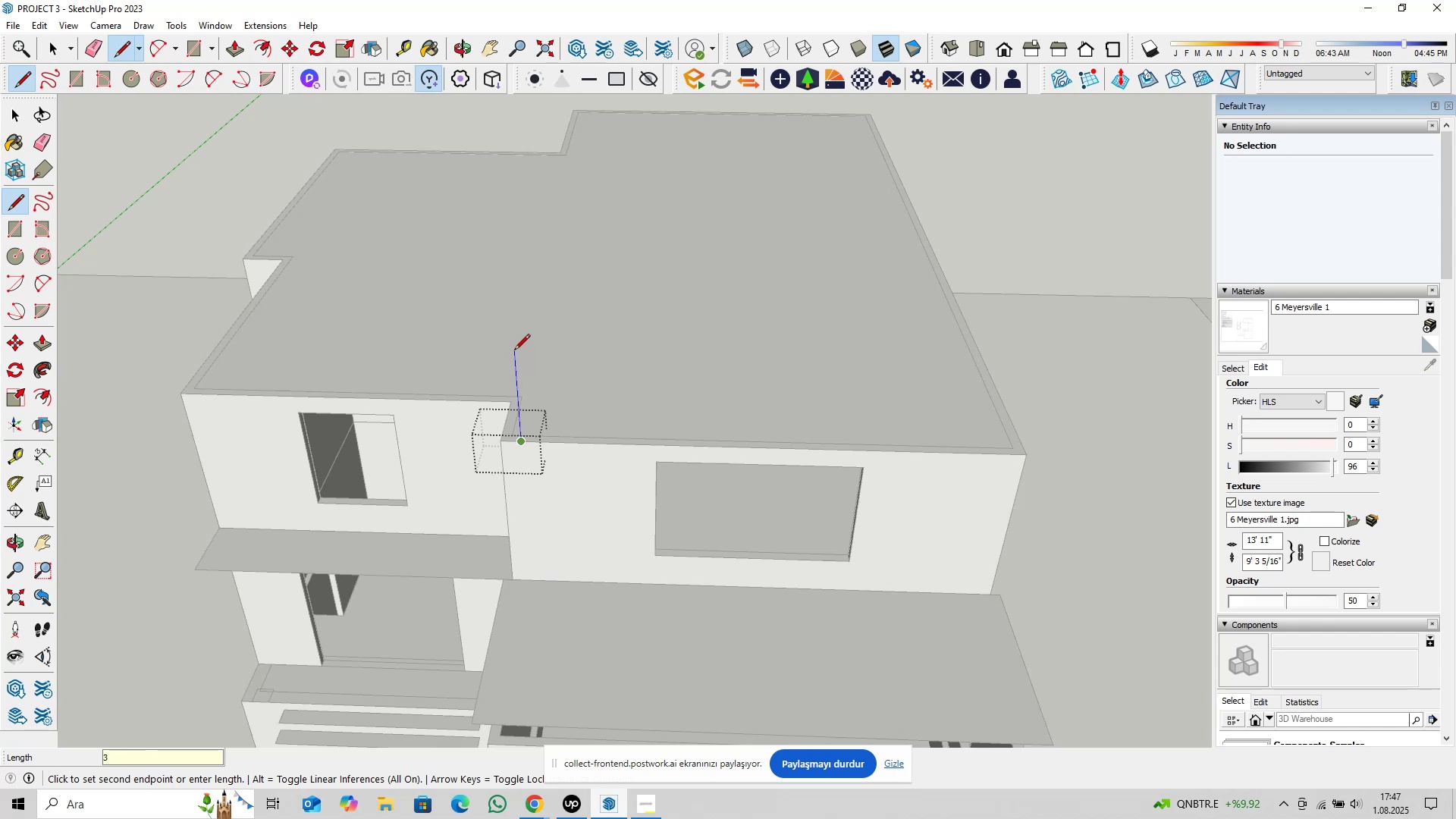 
key(Enter)
 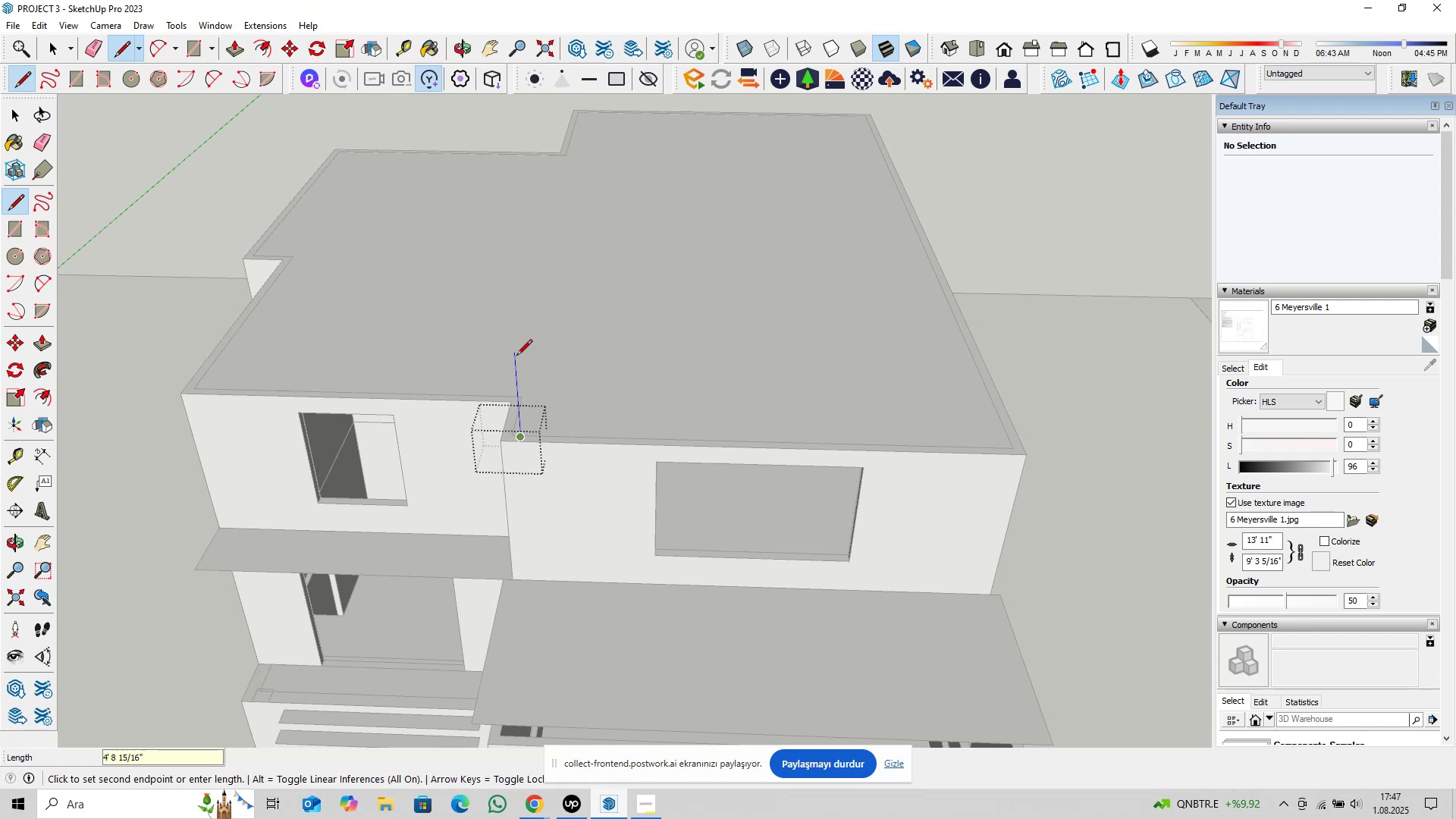 
scroll: coordinate [507, 450], scroll_direction: up, amount: 7.0
 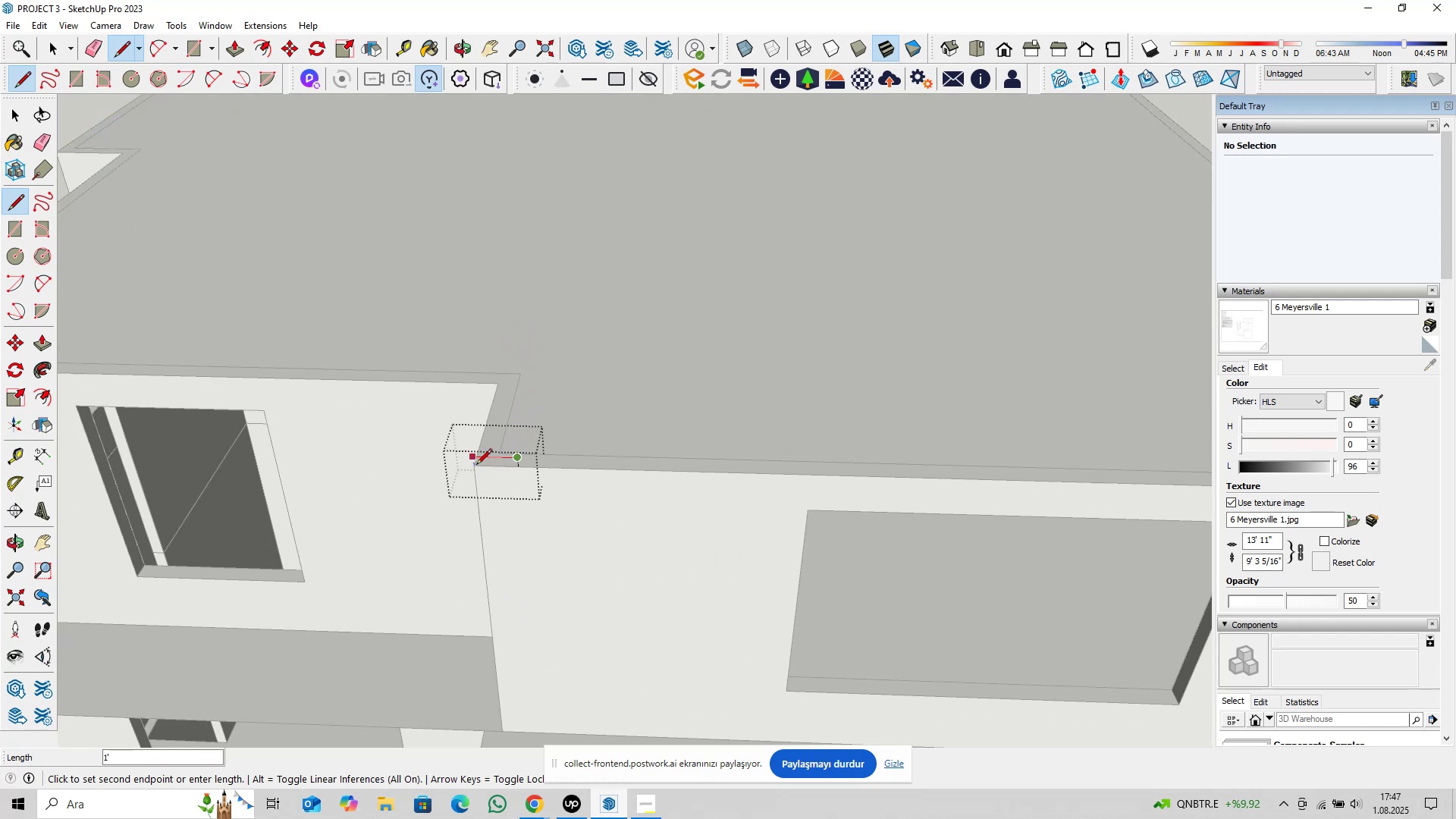 
left_click([477, 466])
 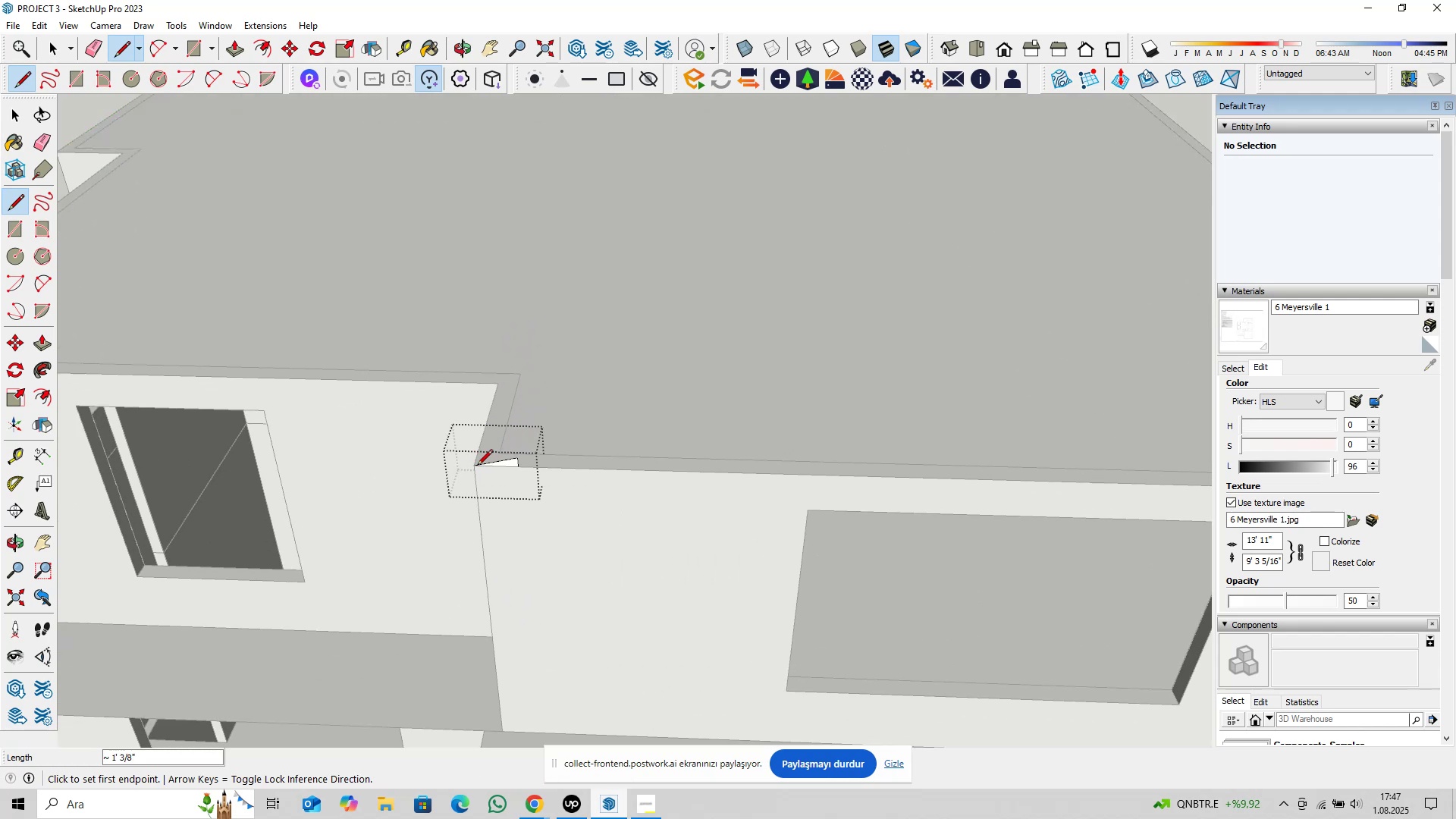 
key(Space)
 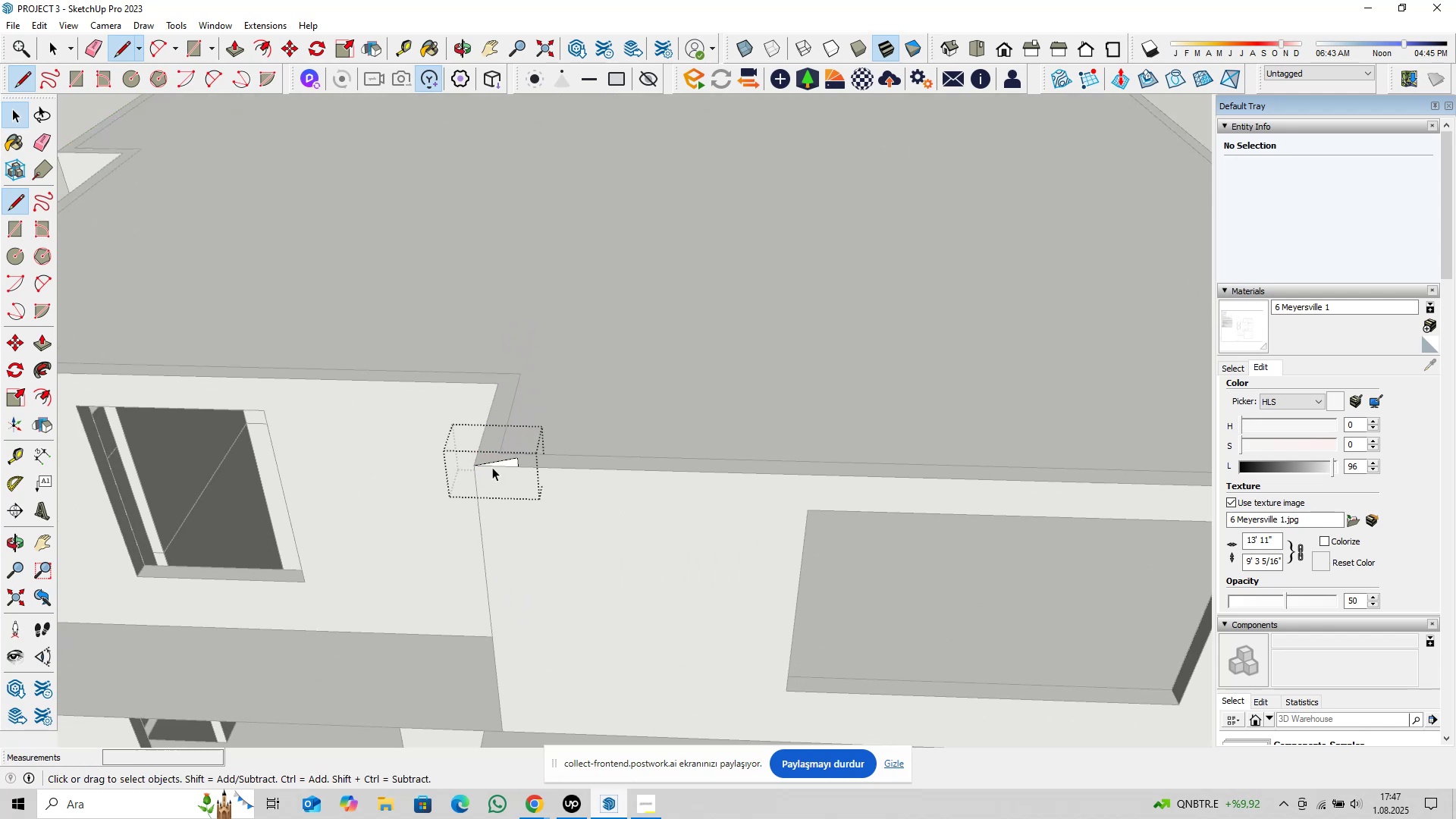 
scroll: coordinate [511, 466], scroll_direction: up, amount: 2.0
 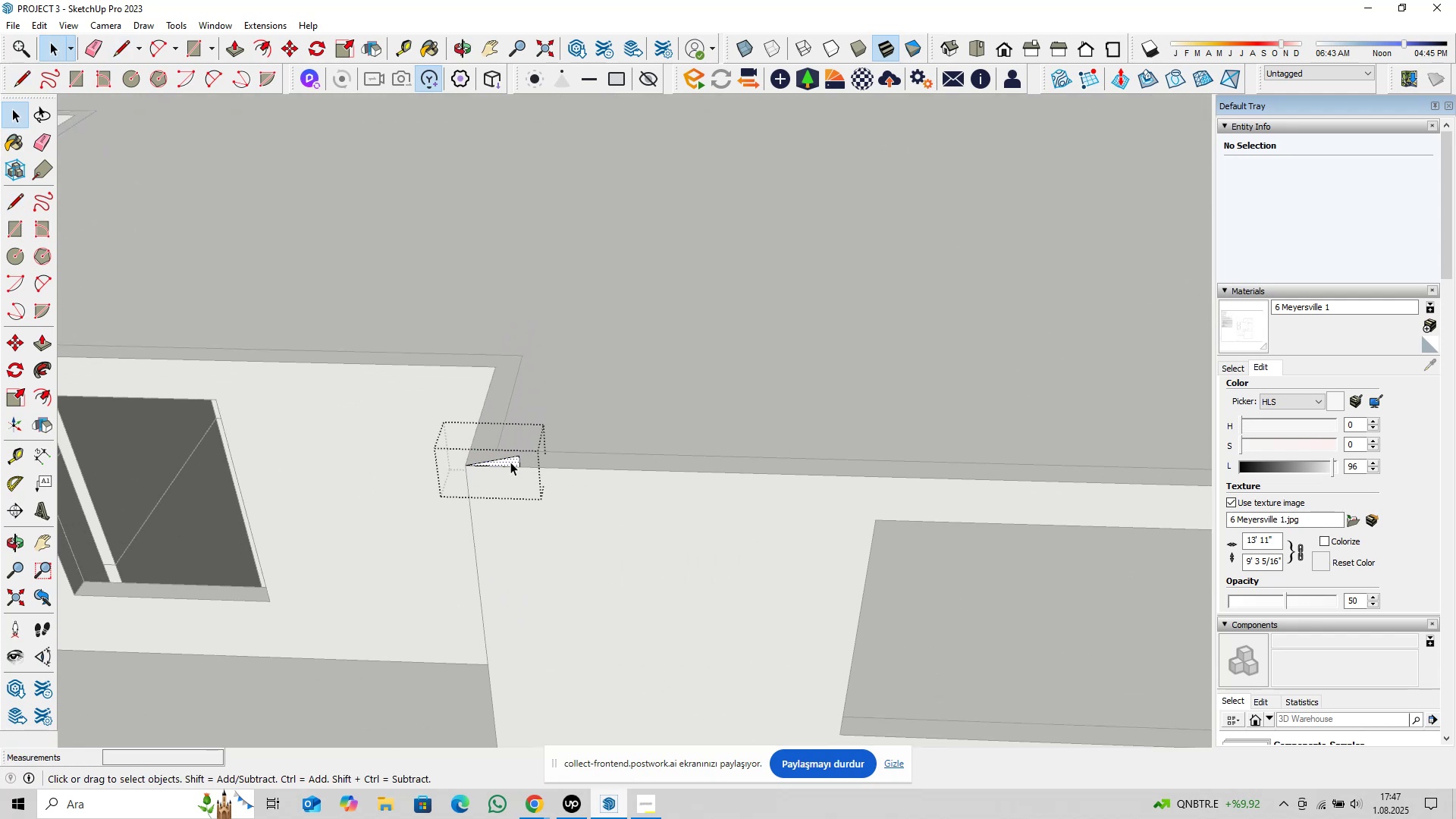 
double_click([510, 462])
 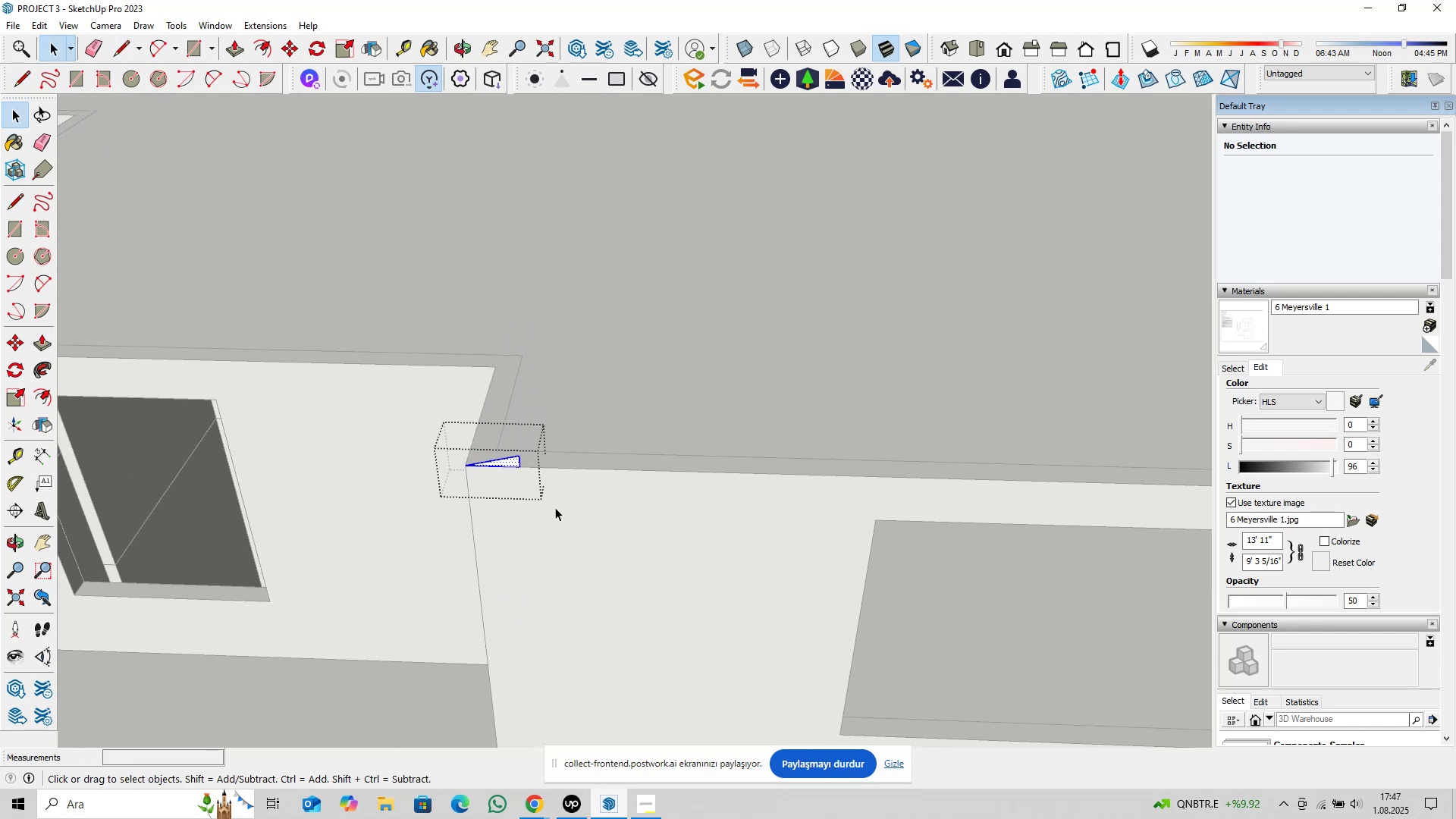 
key(M)
 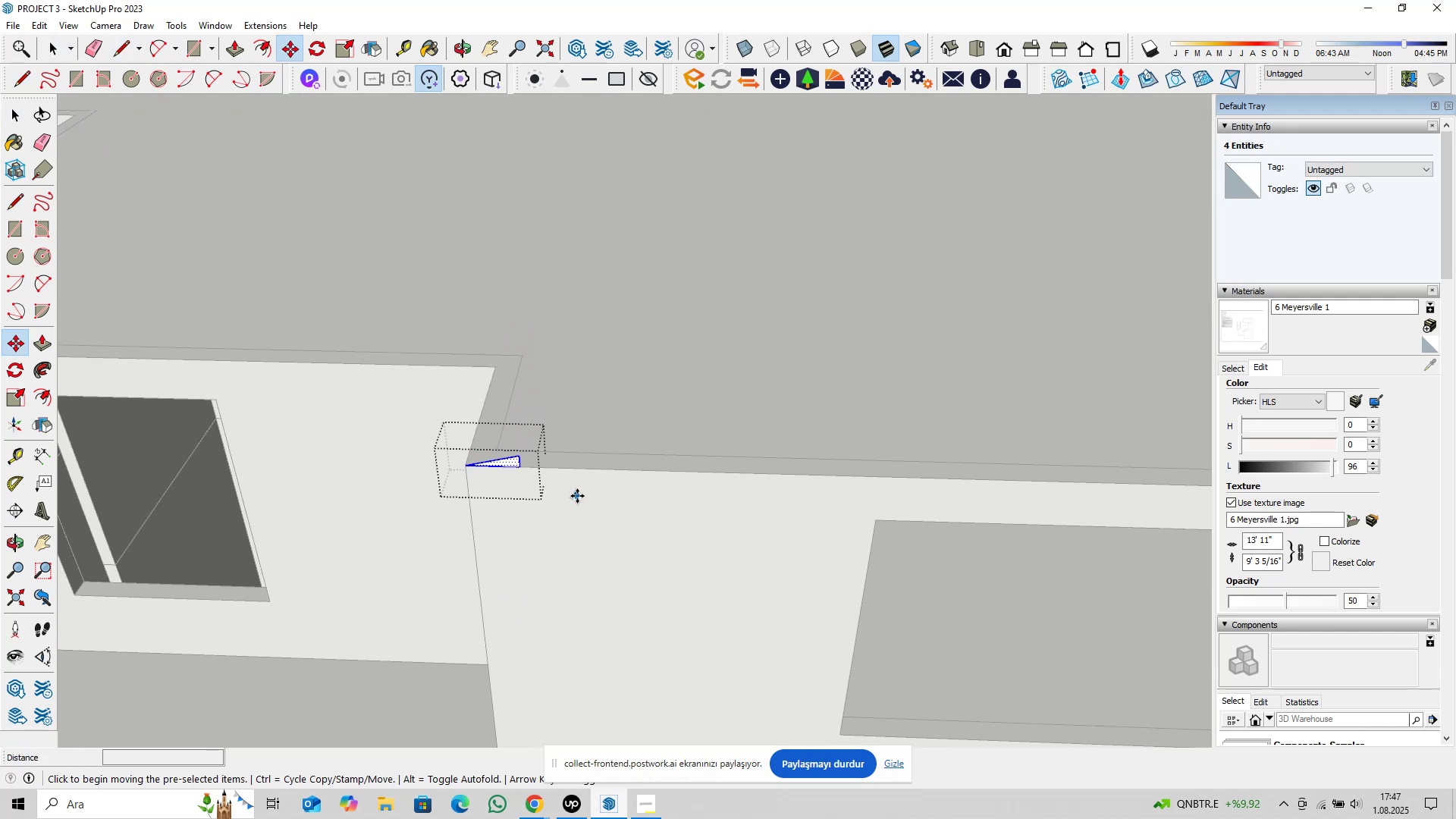 
left_click([577, 496])
 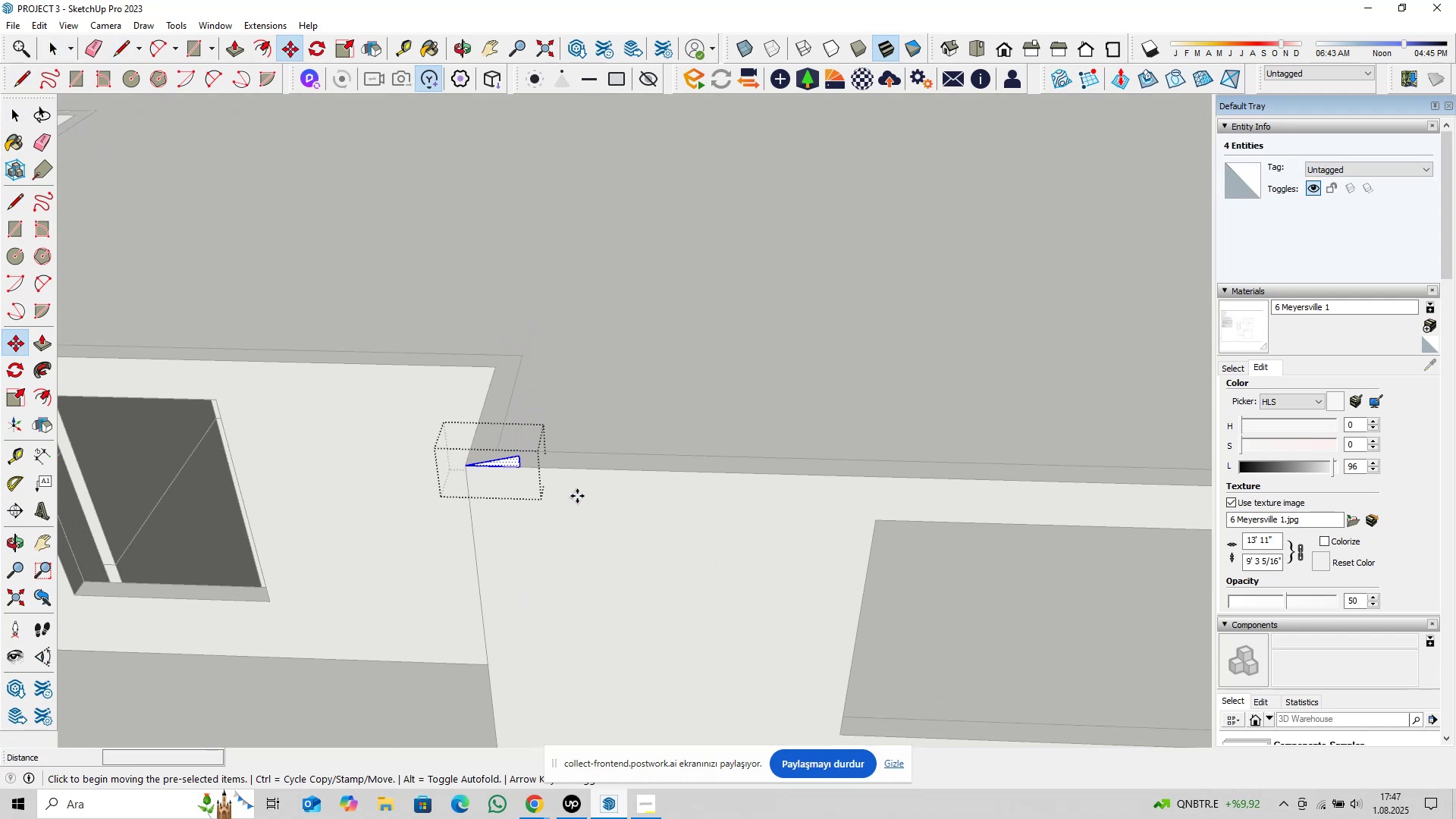 
key(Control+ControlLeft)
 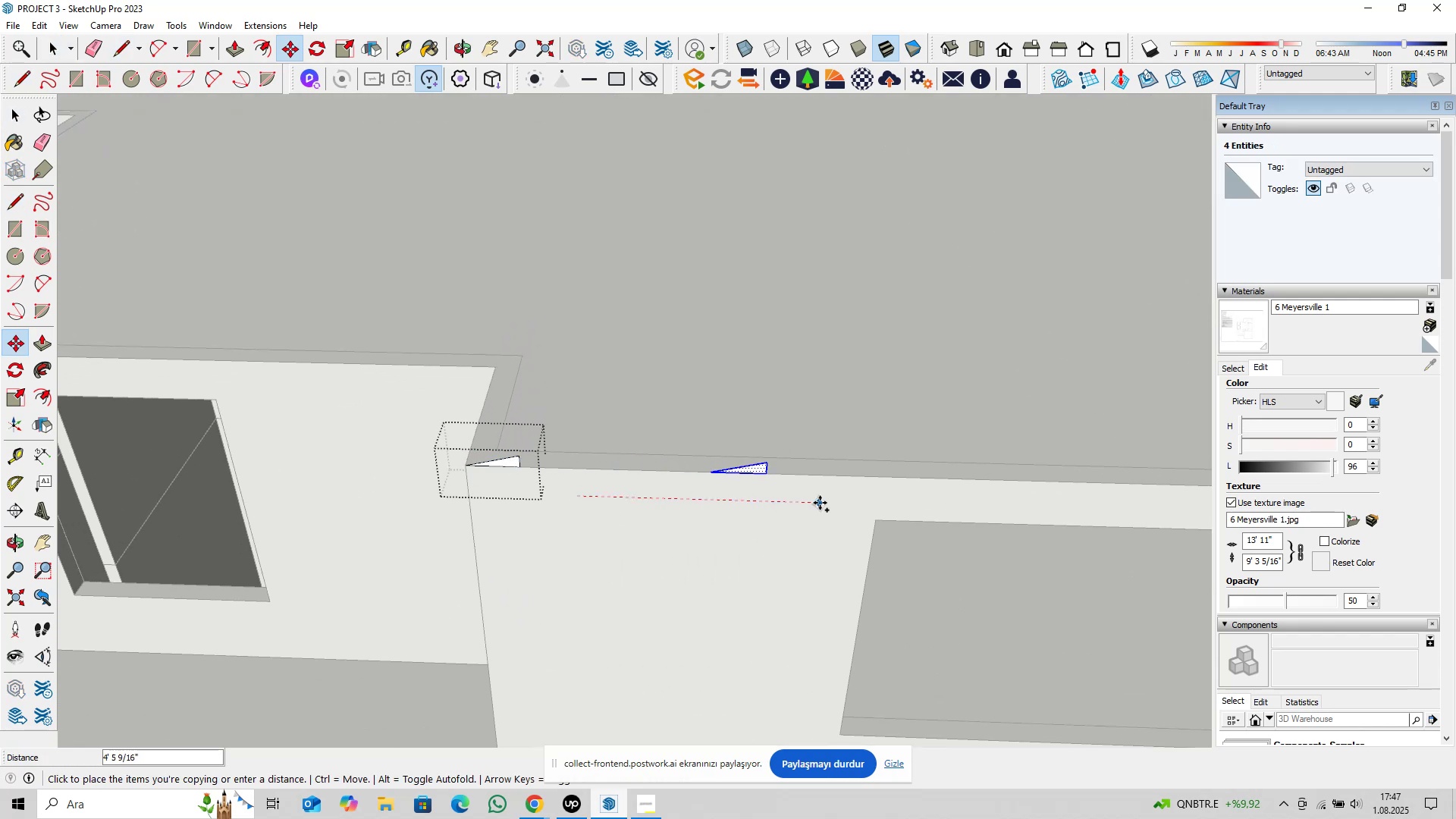 
key(Space)
 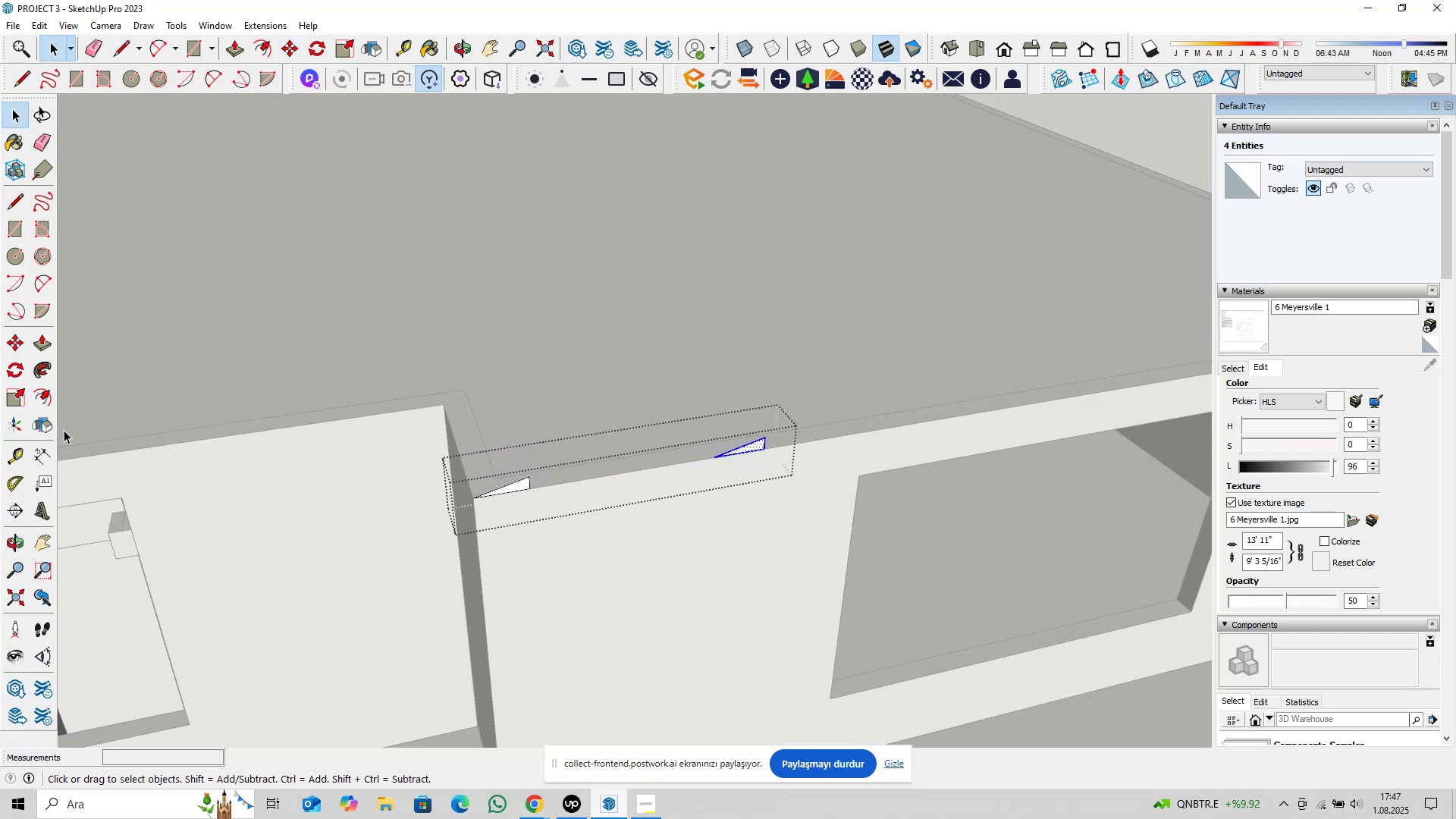 
left_click([52, 428])
 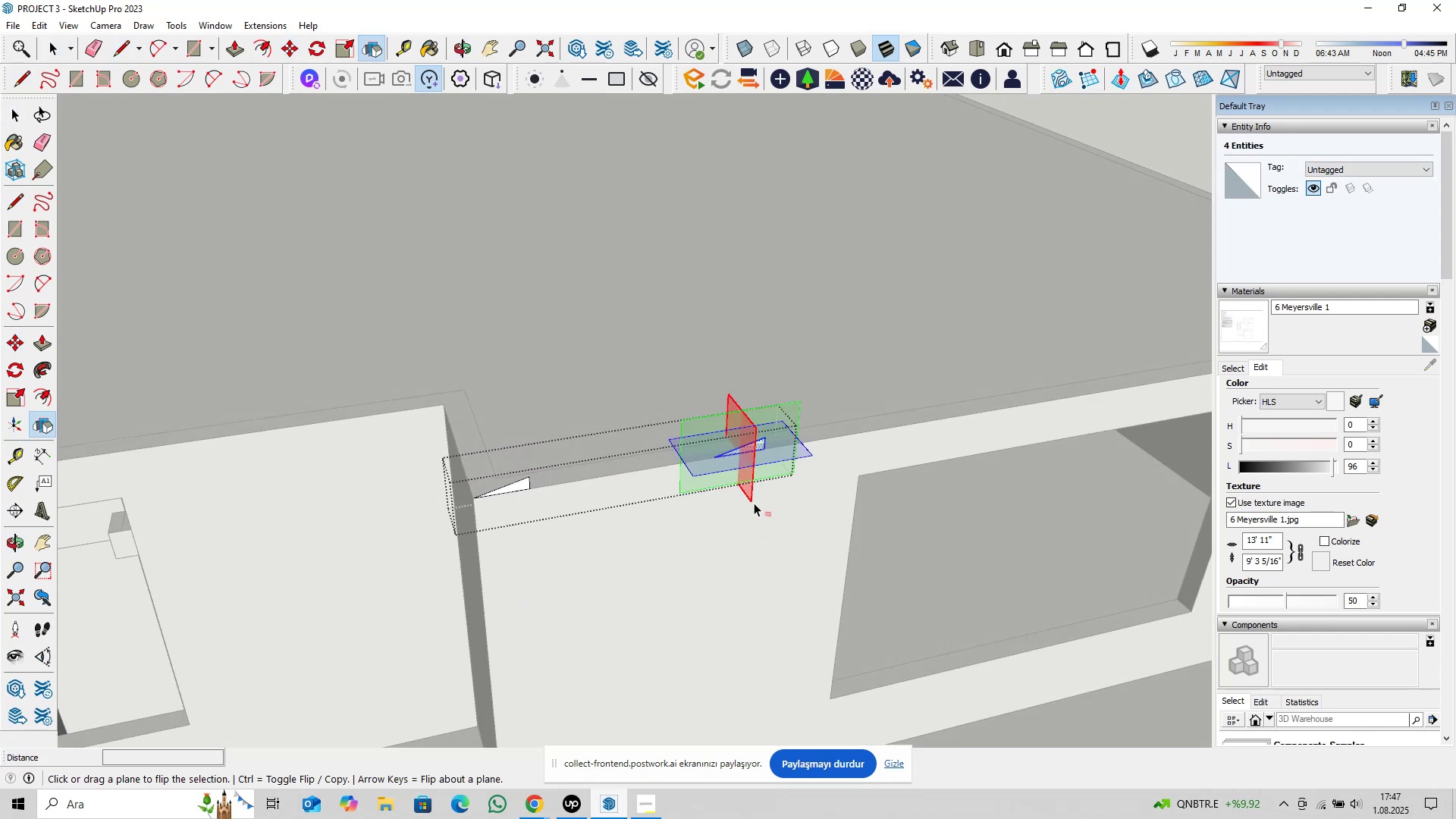 
left_click([753, 500])
 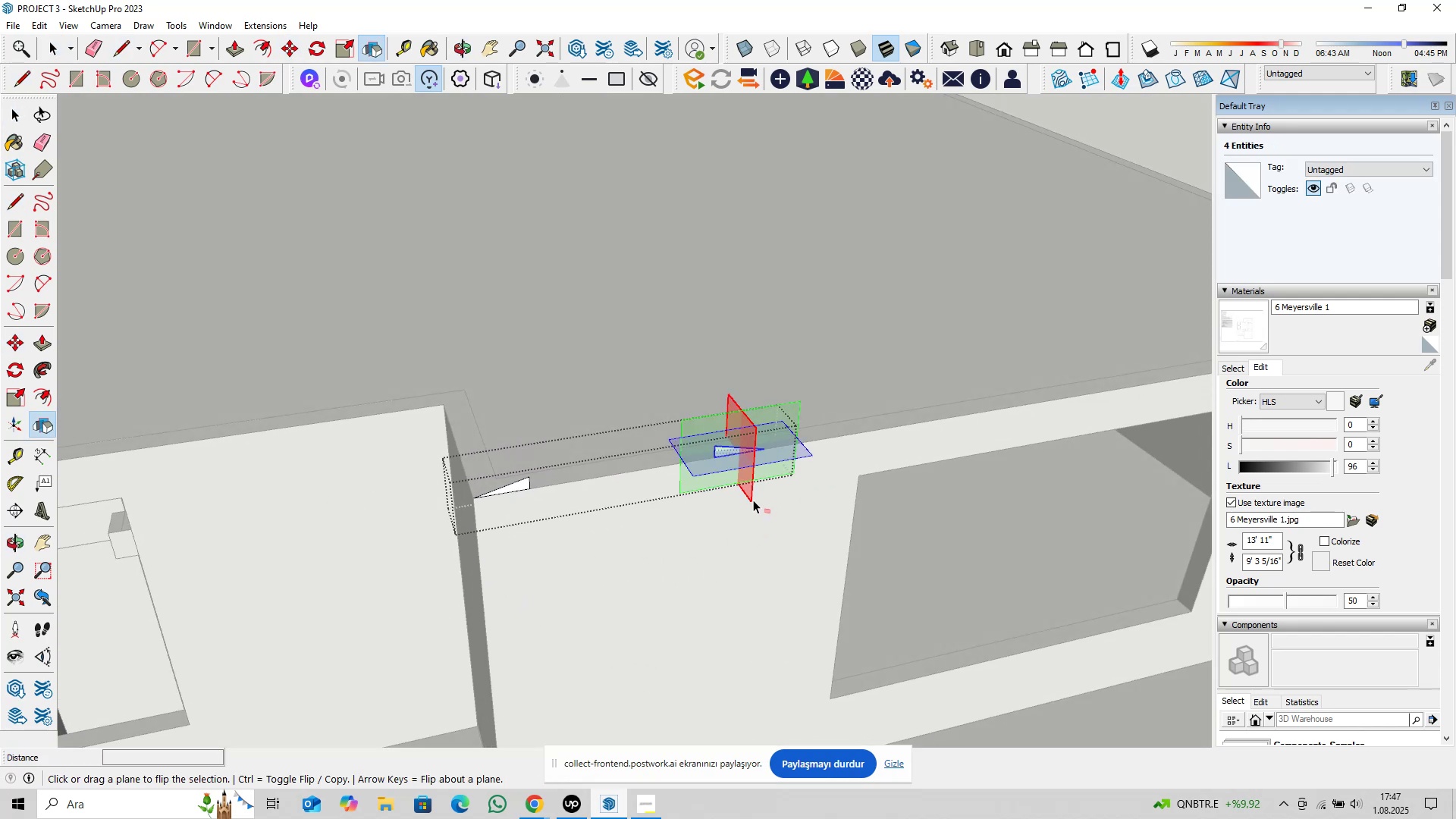 
key(Space)
 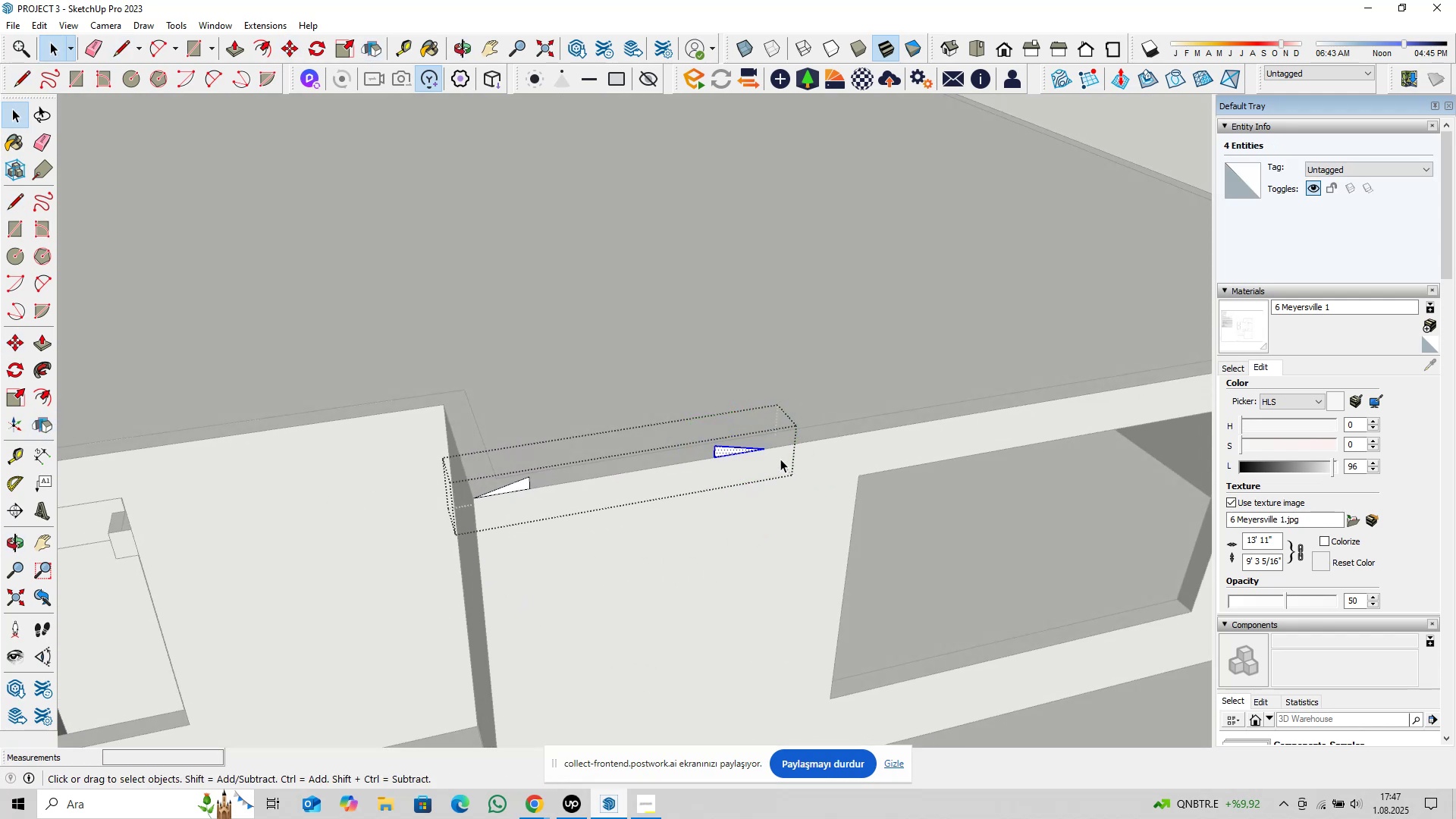 
scroll: coordinate [777, 459], scroll_direction: up, amount: 3.0
 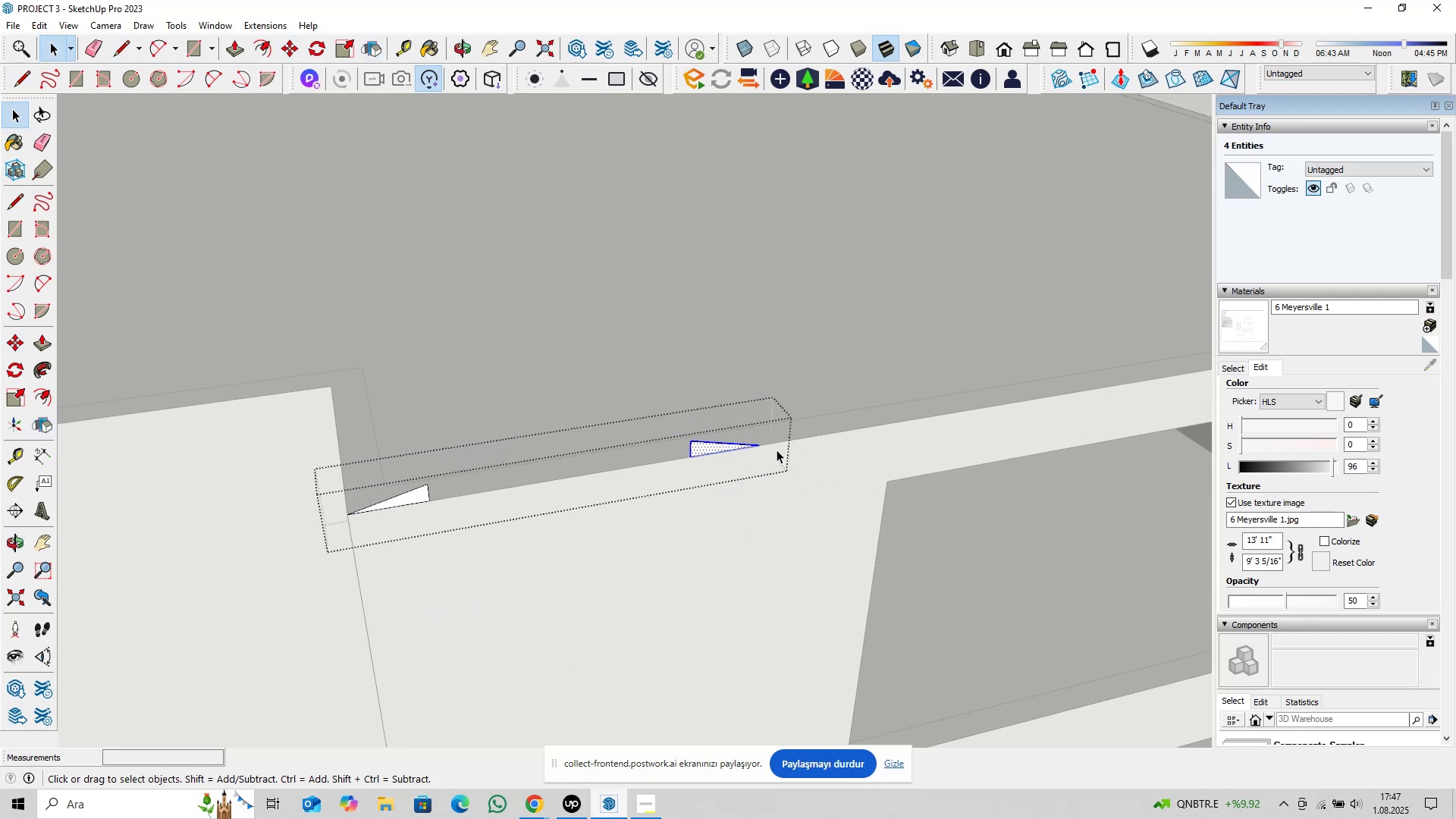 
key(M)
 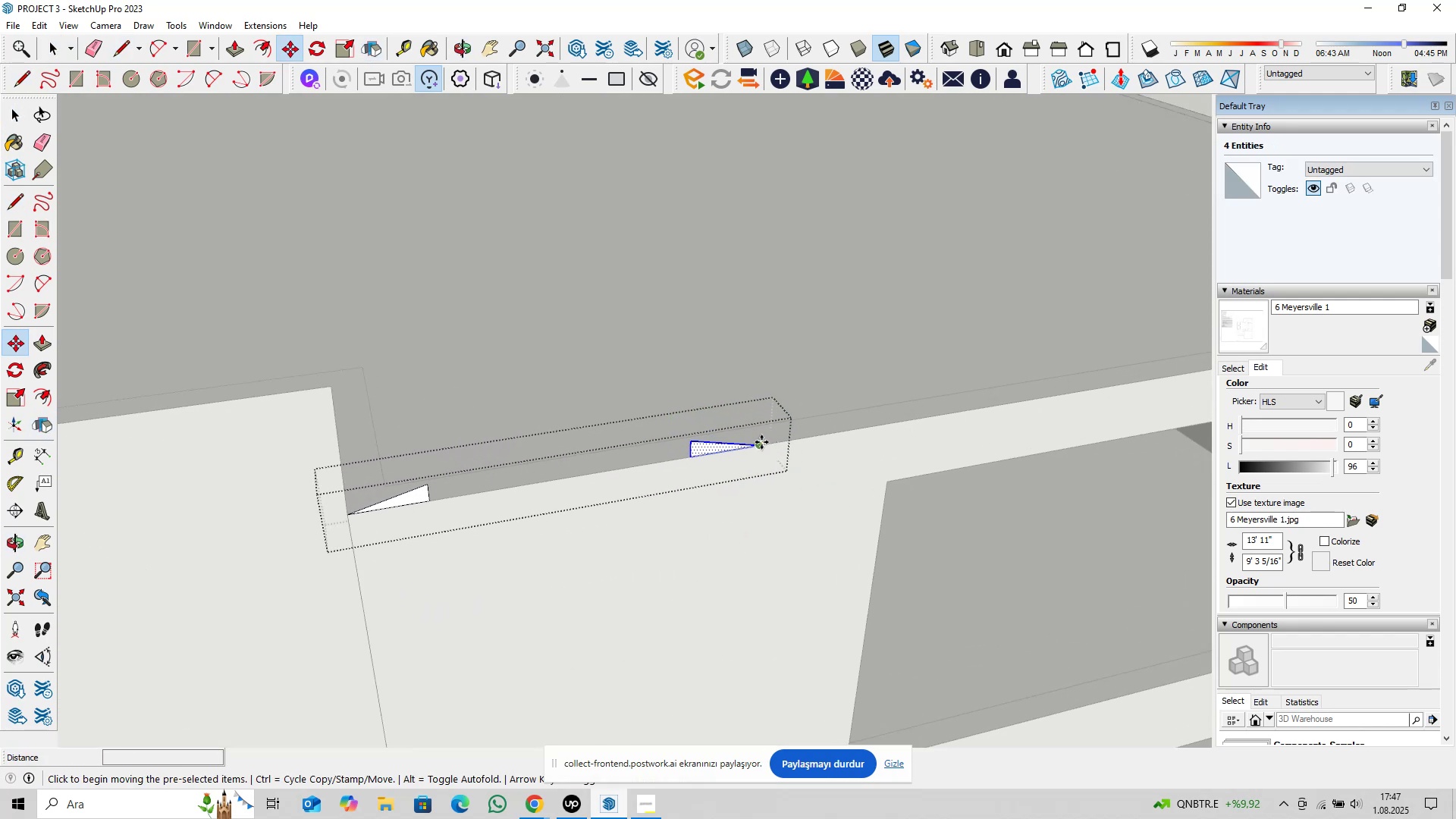 
left_click([761, 442])
 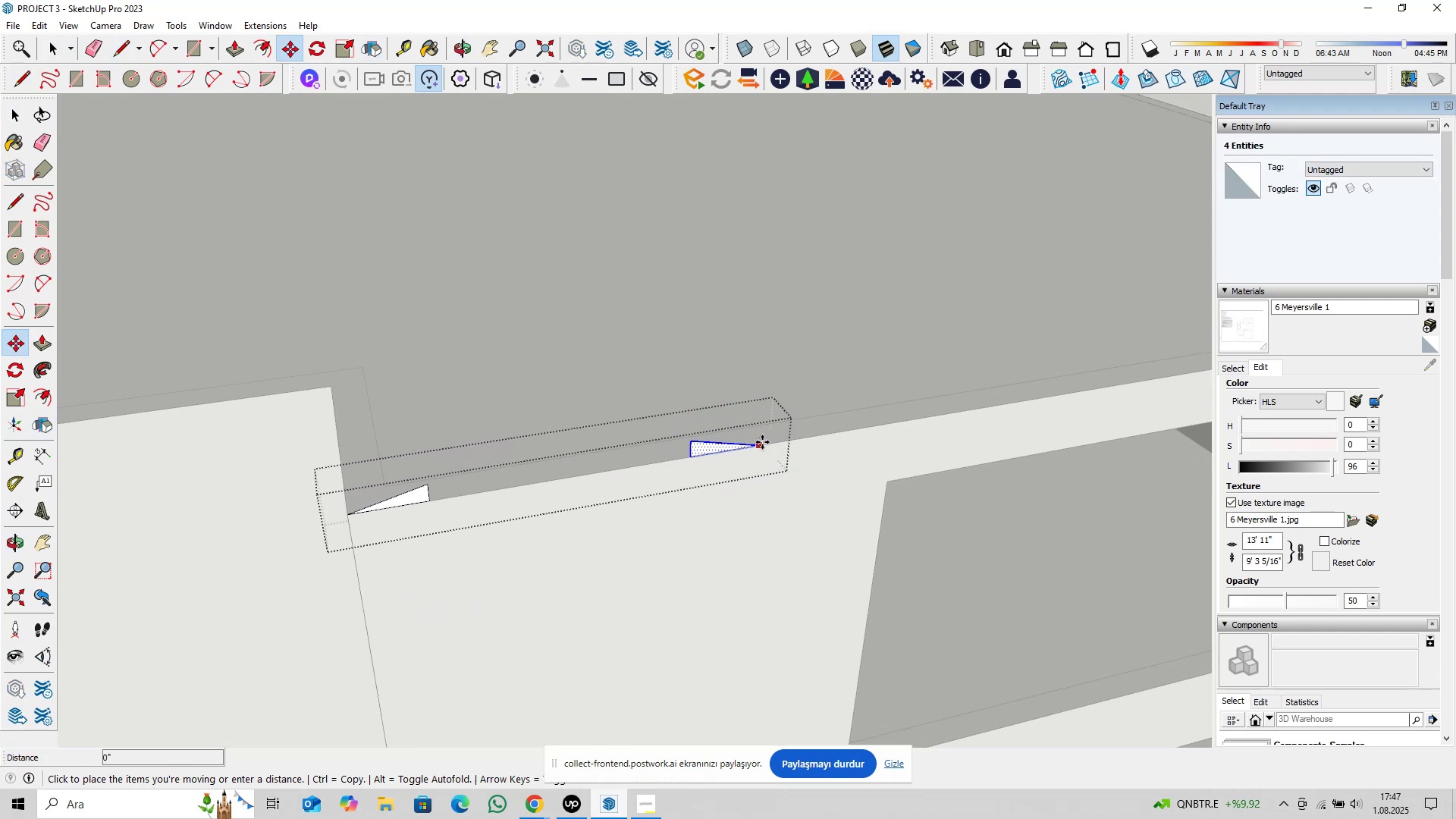 
scroll: coordinate [849, 442], scroll_direction: down, amount: 4.0
 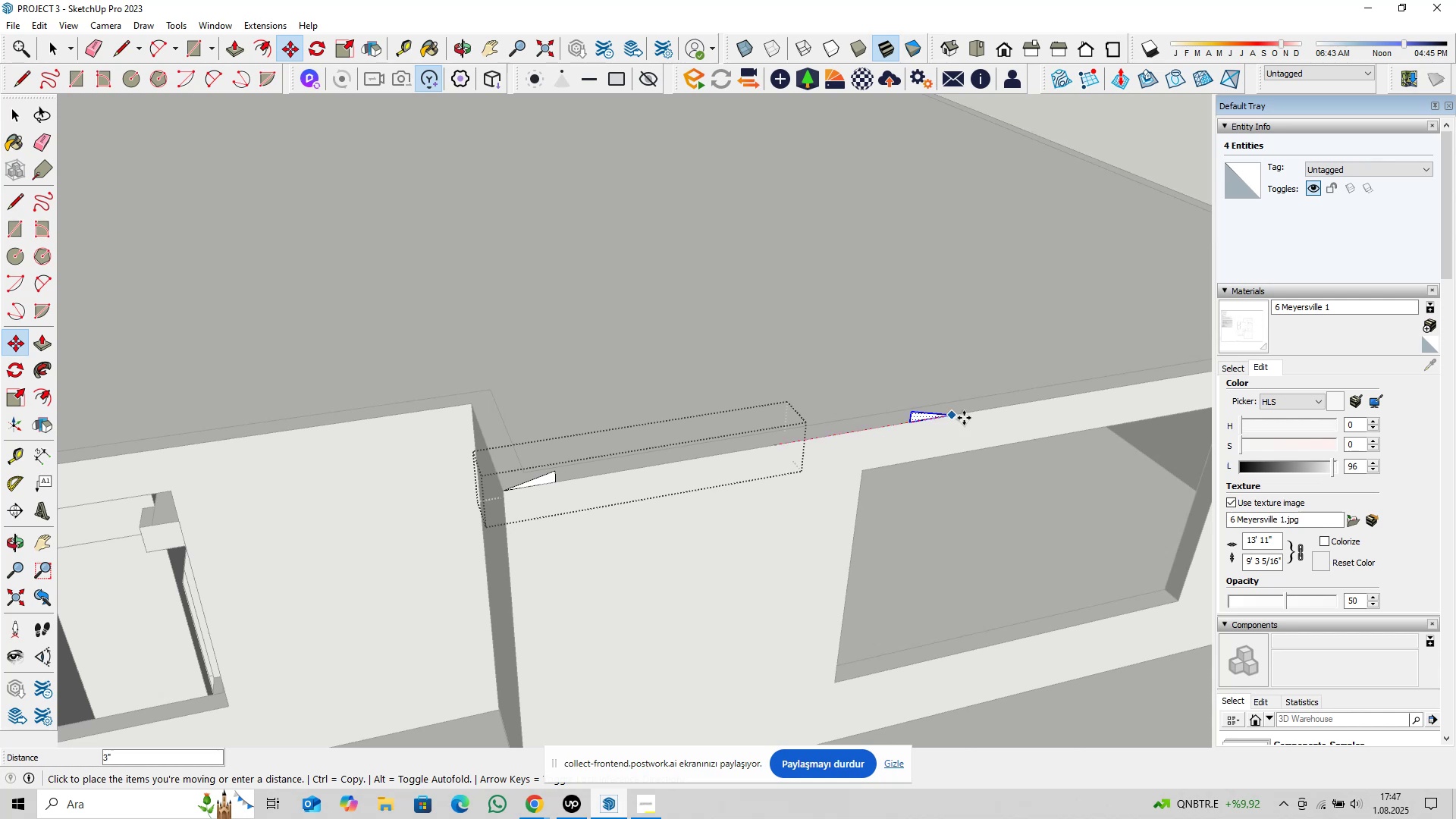 
hold_key(key=ShiftLeft, duration=0.32)
 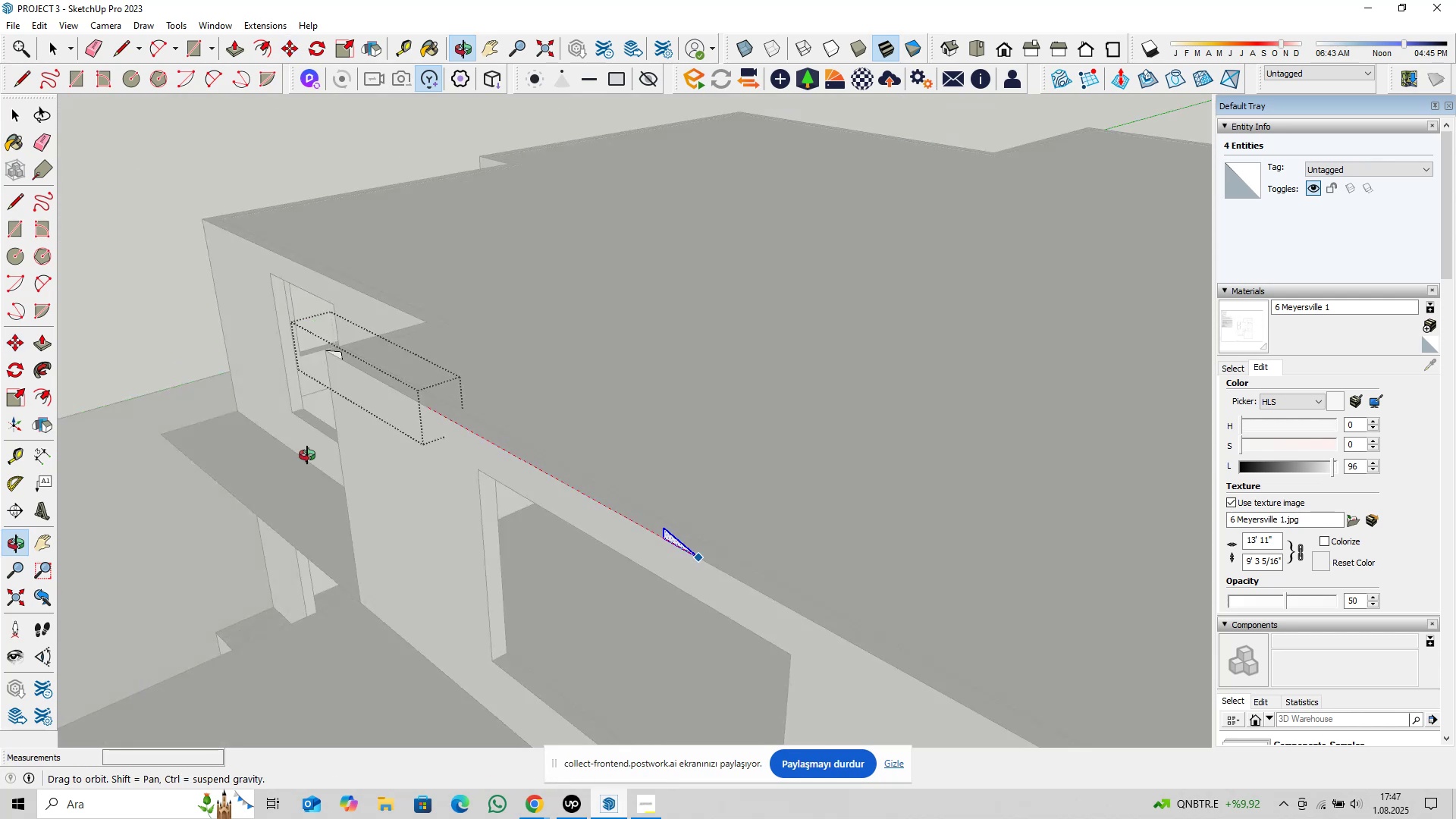 
hold_key(key=ShiftLeft, duration=0.39)
 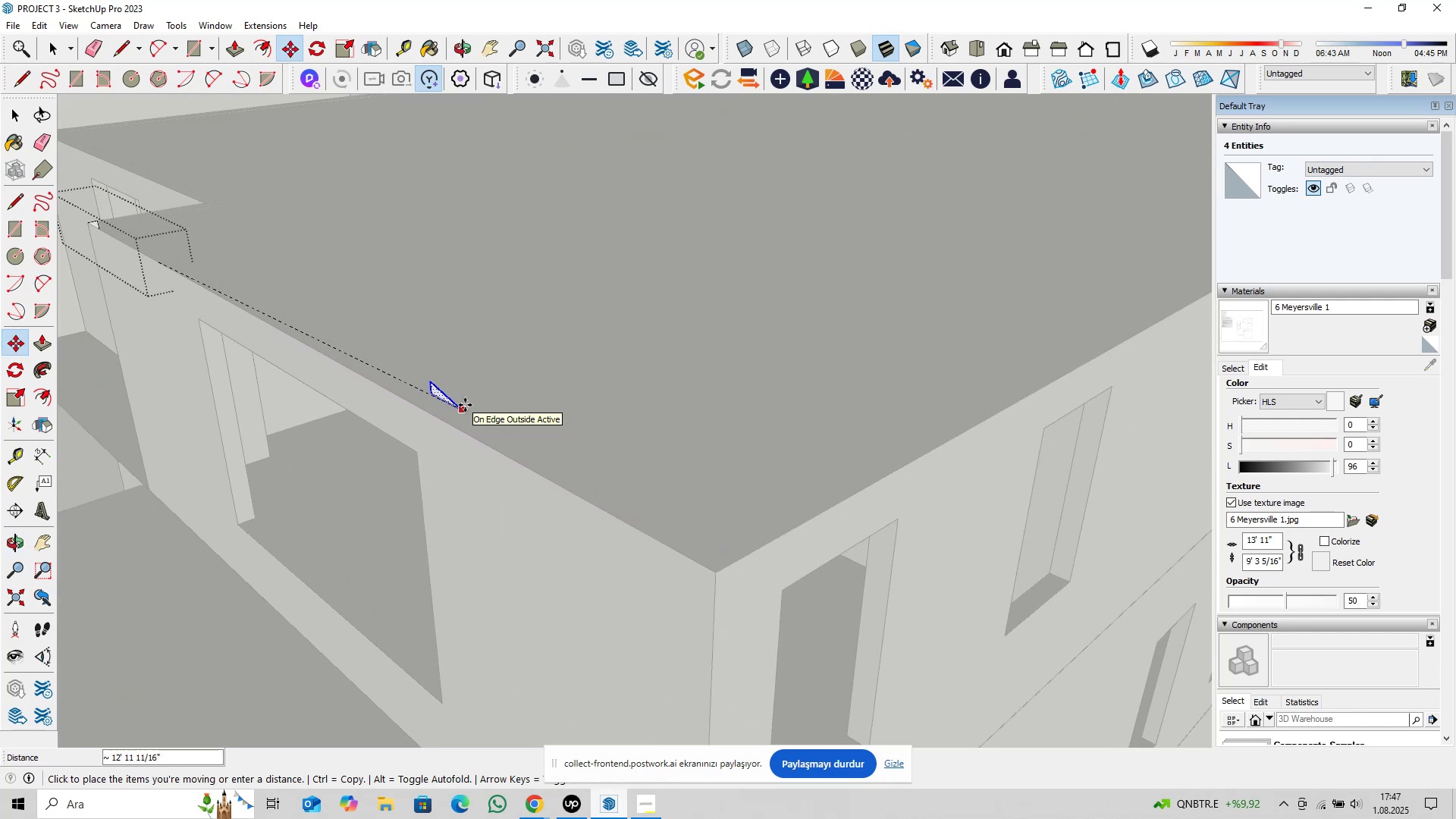 
key(ArrowLeft)
 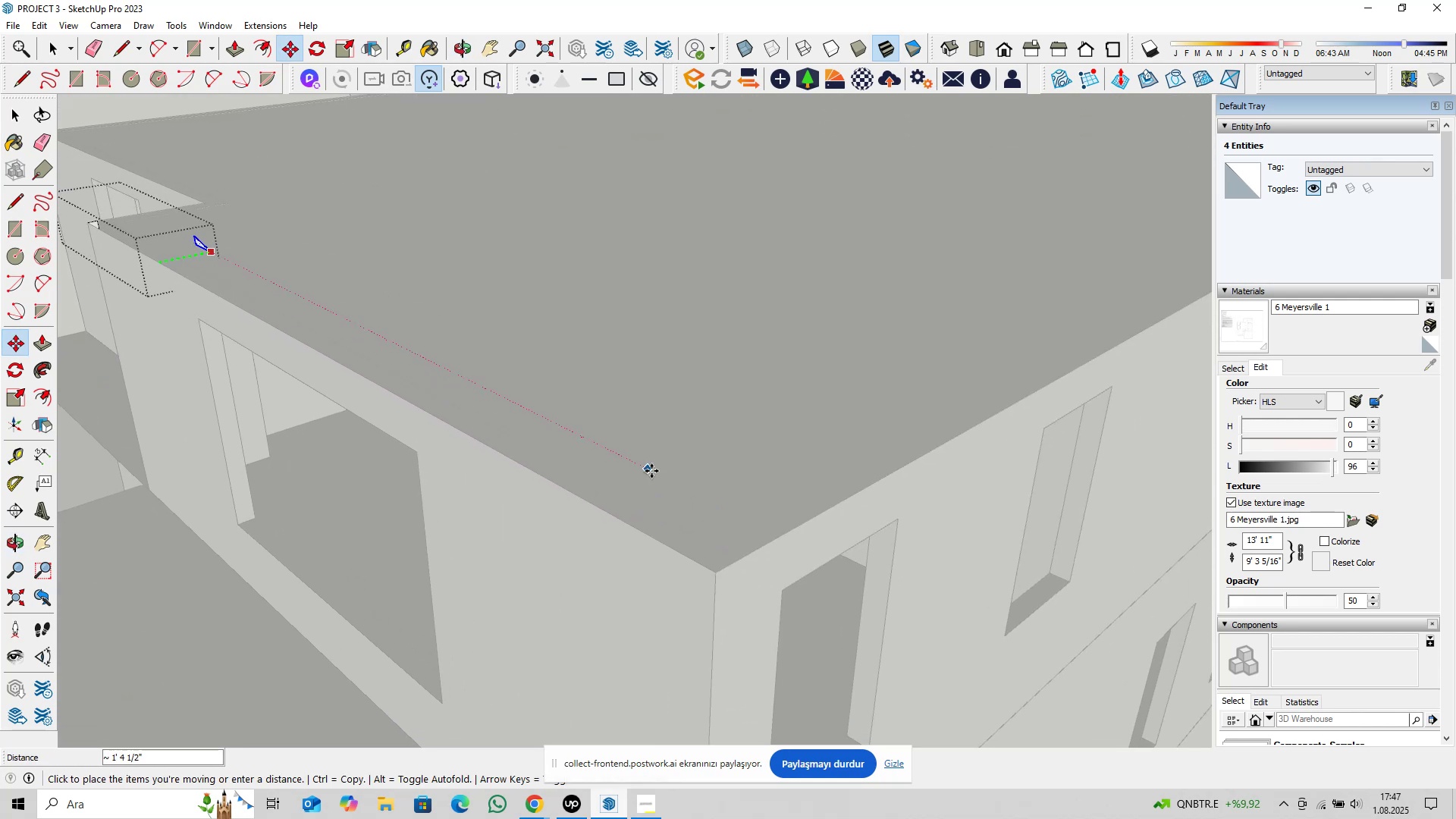 
key(ArrowRight)
 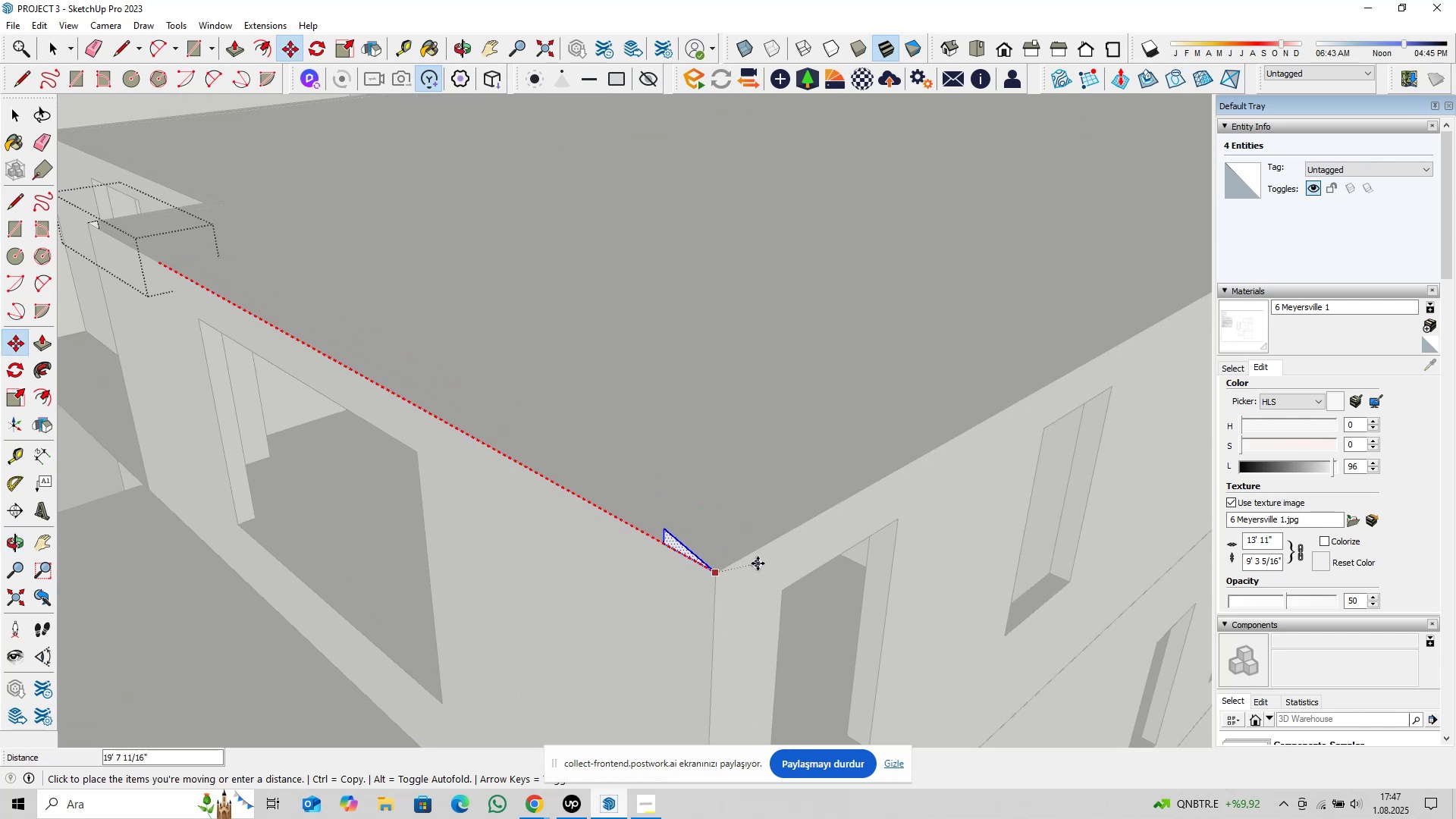 
left_click([755, 565])
 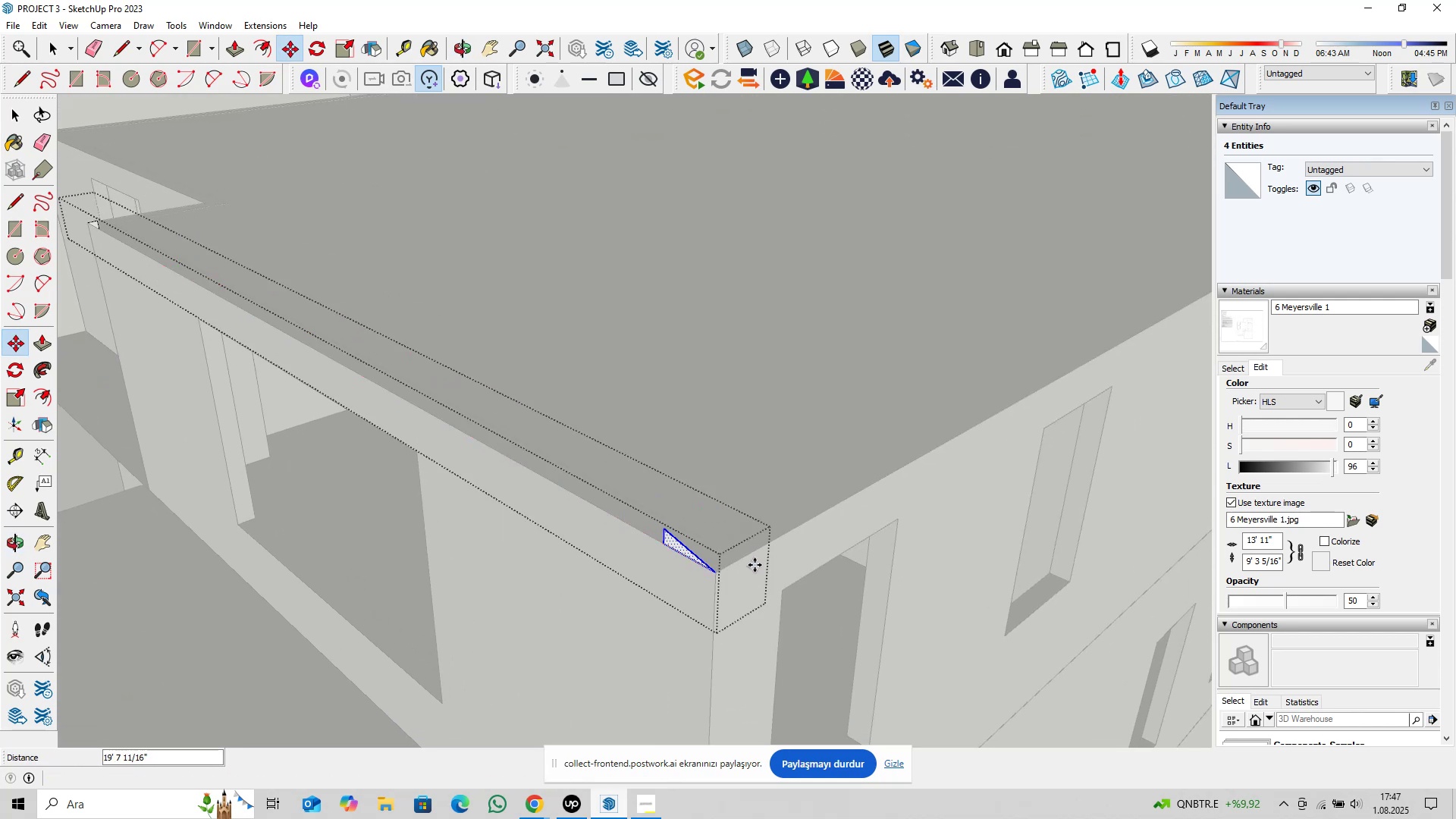 
type( pl)
 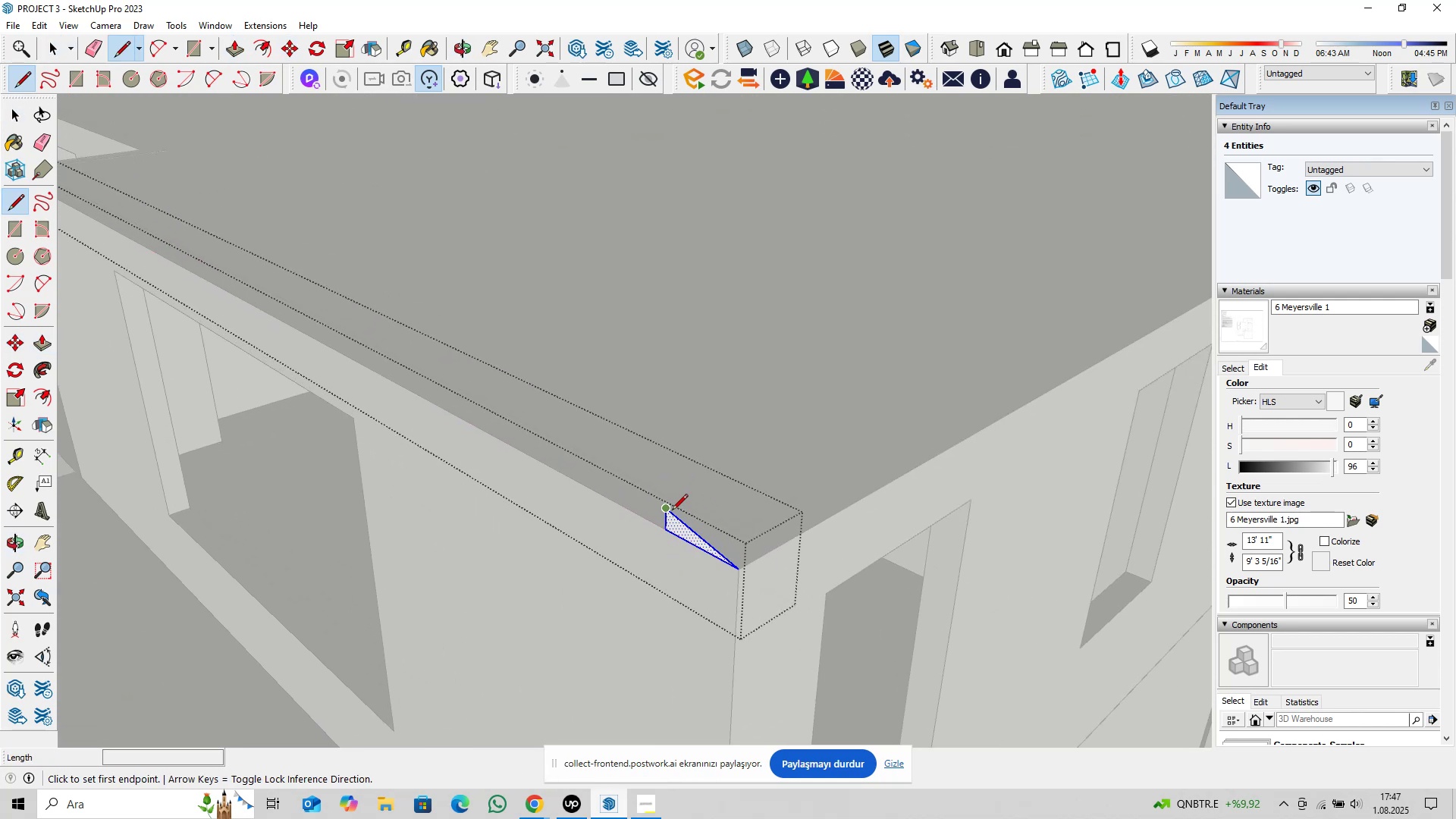 
scroll: coordinate [660, 577], scroll_direction: up, amount: 3.0
 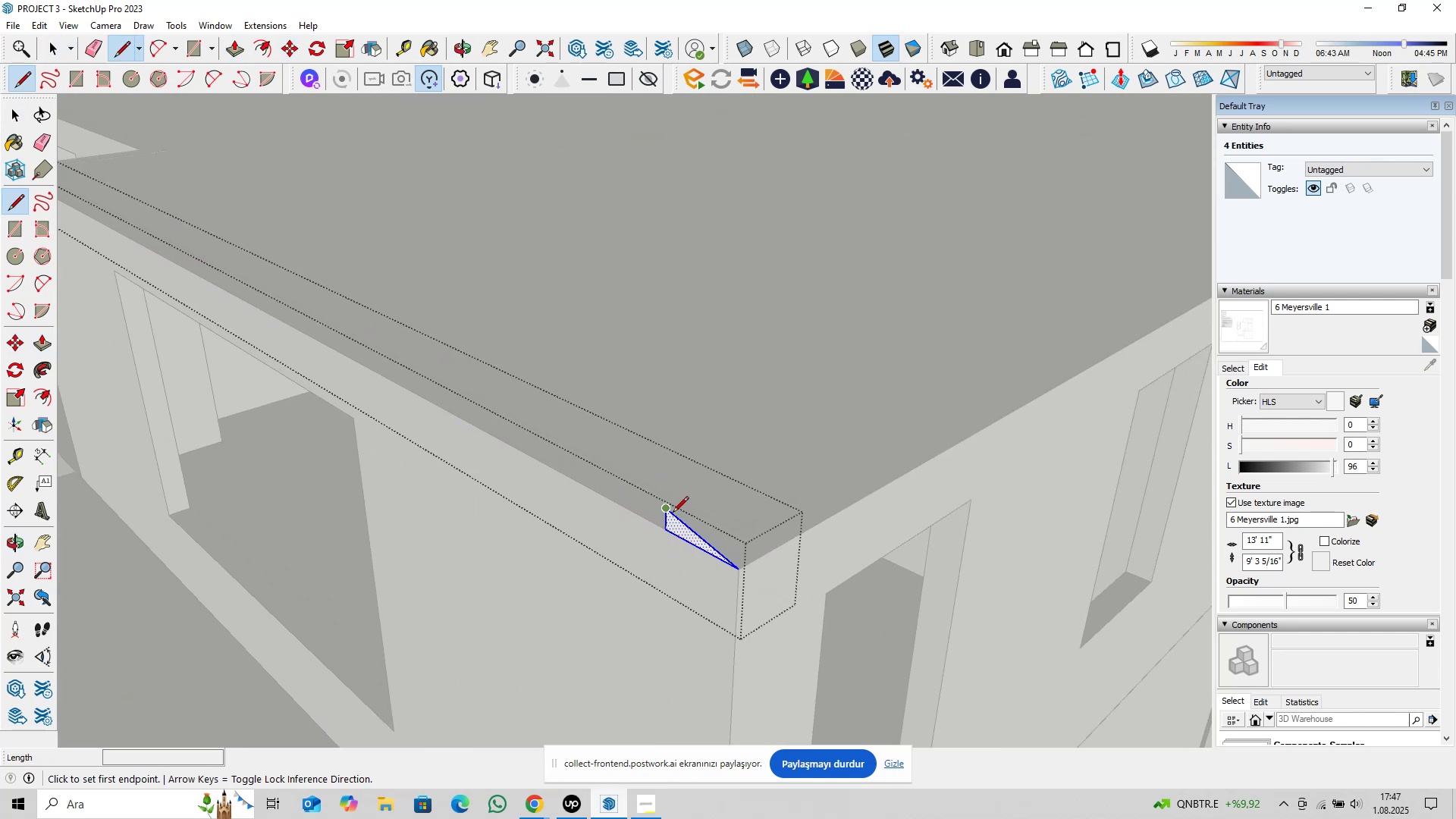 
left_click([672, 511])
 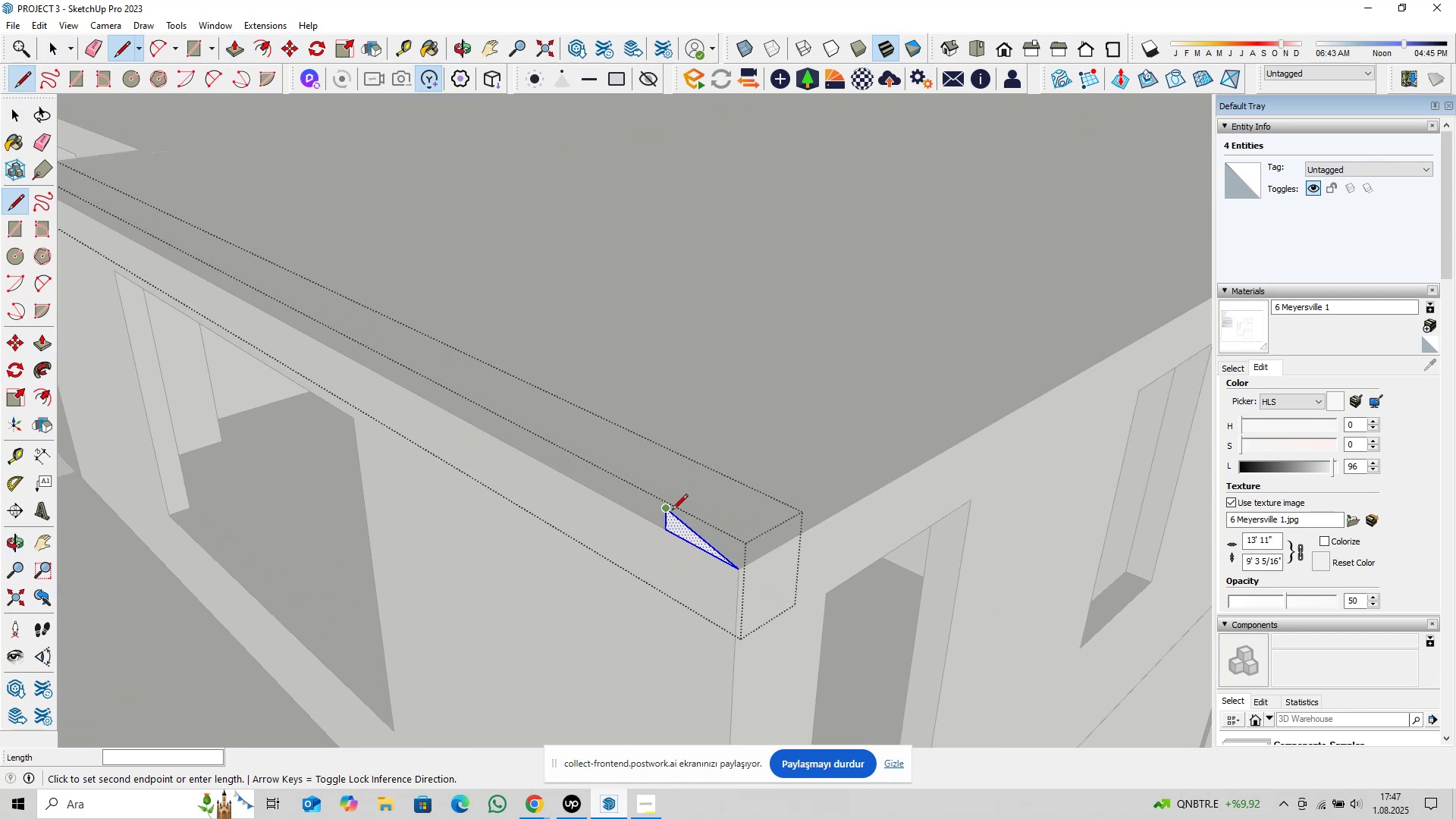 
scroll: coordinate [664, 519], scroll_direction: down, amount: 15.0
 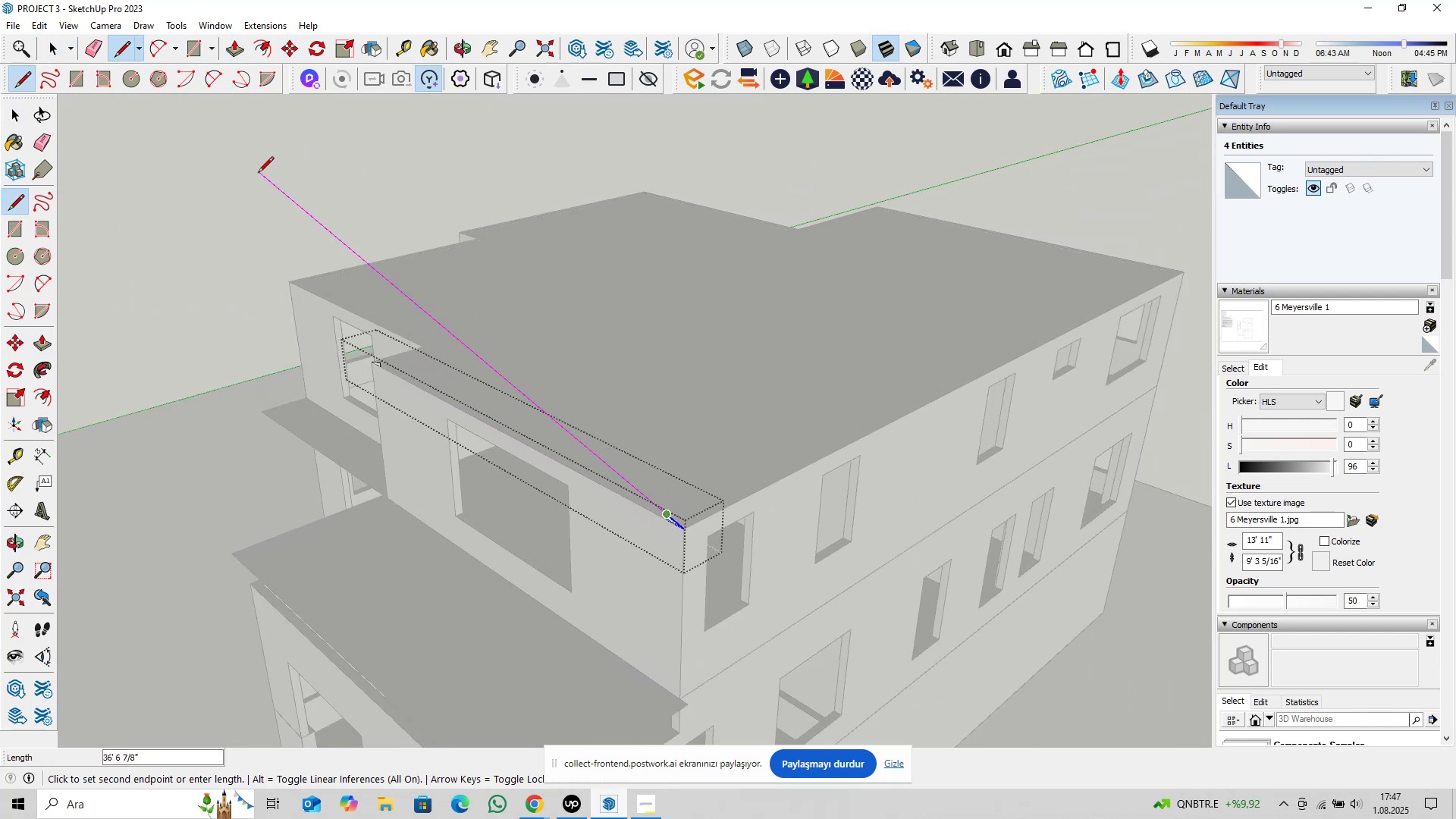 
left_click([258, 175])
 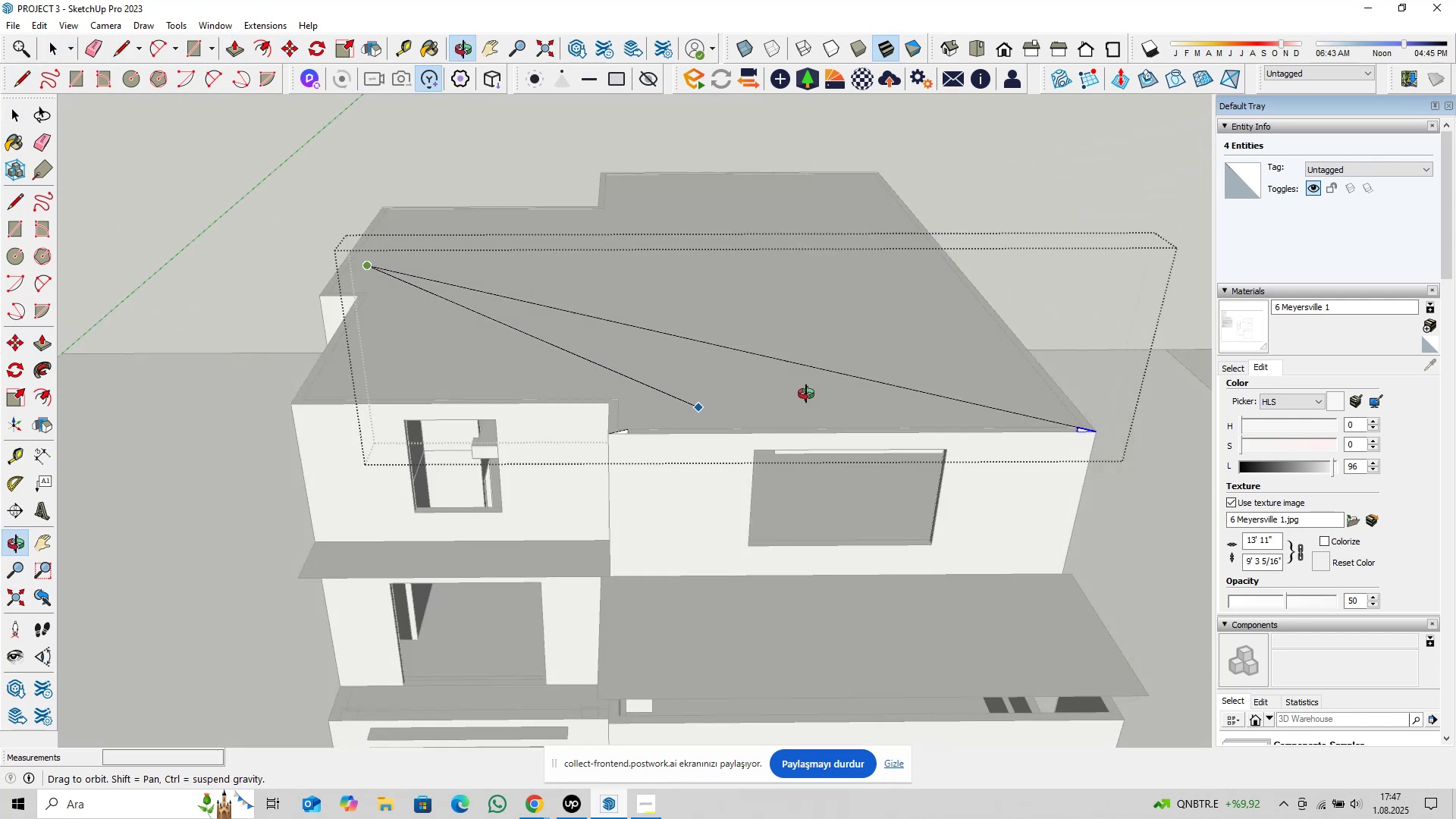 
key(Escape)
 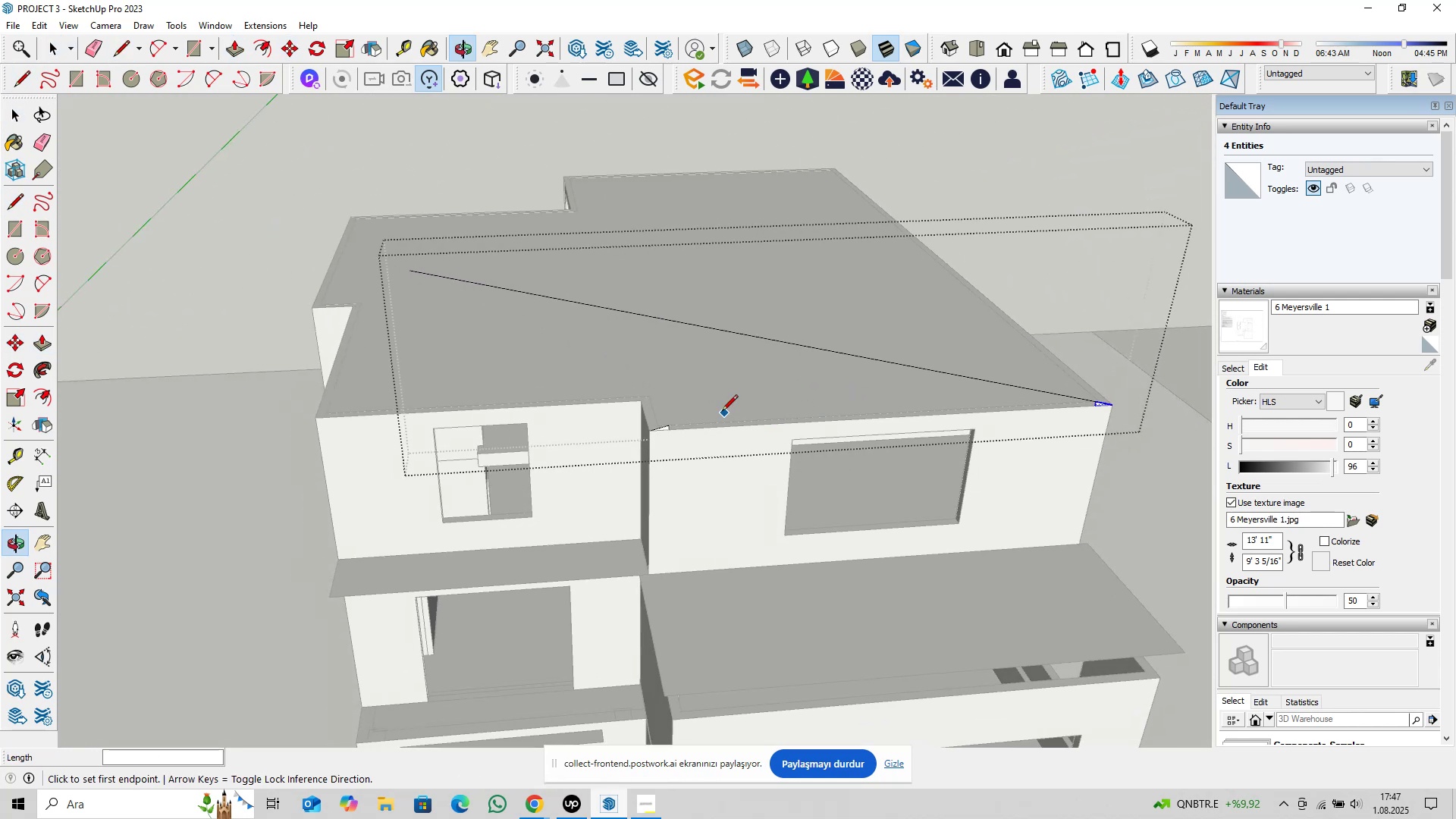 
scroll: coordinate [686, 423], scroll_direction: up, amount: 8.0
 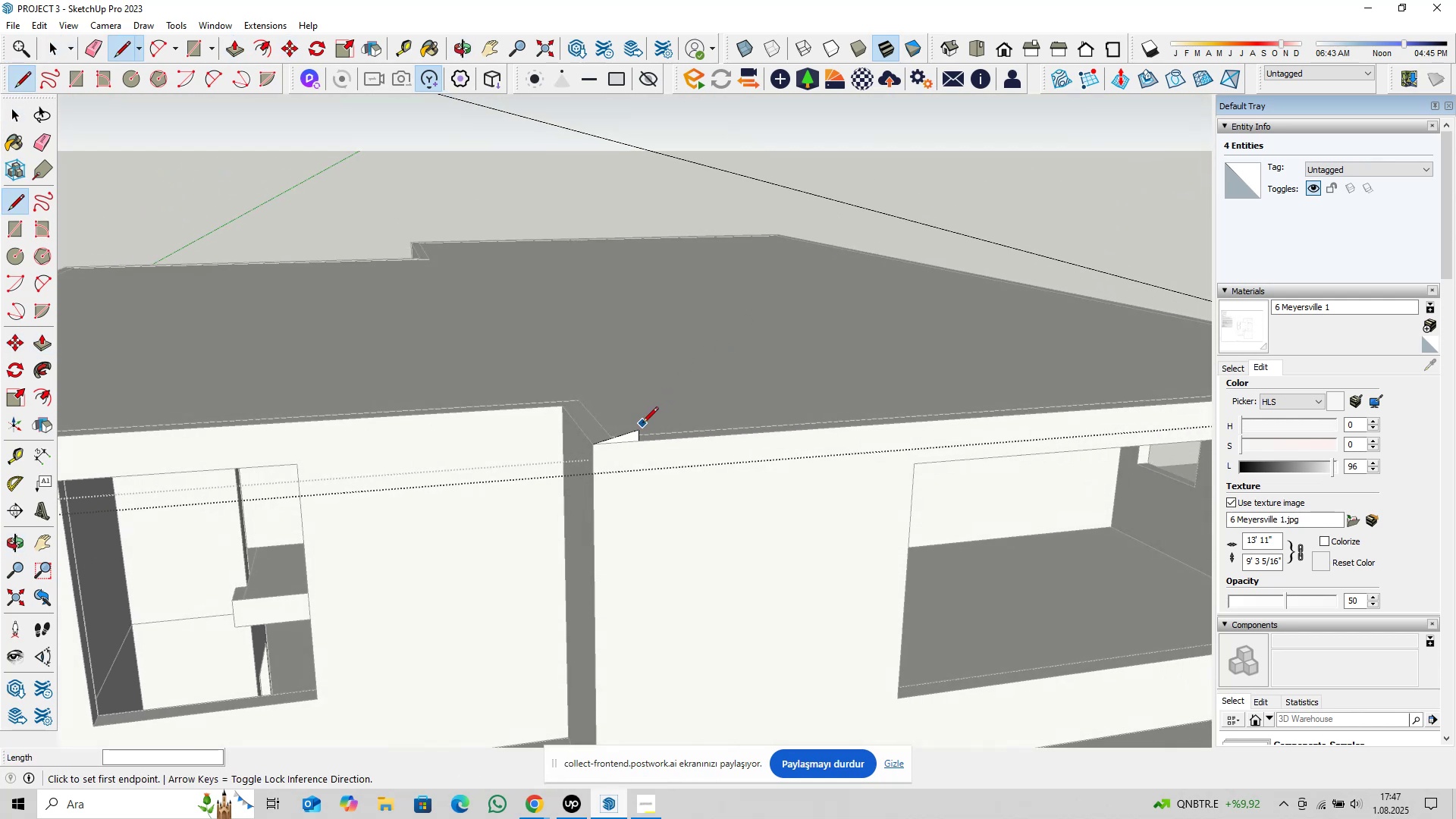 
left_click([639, 428])
 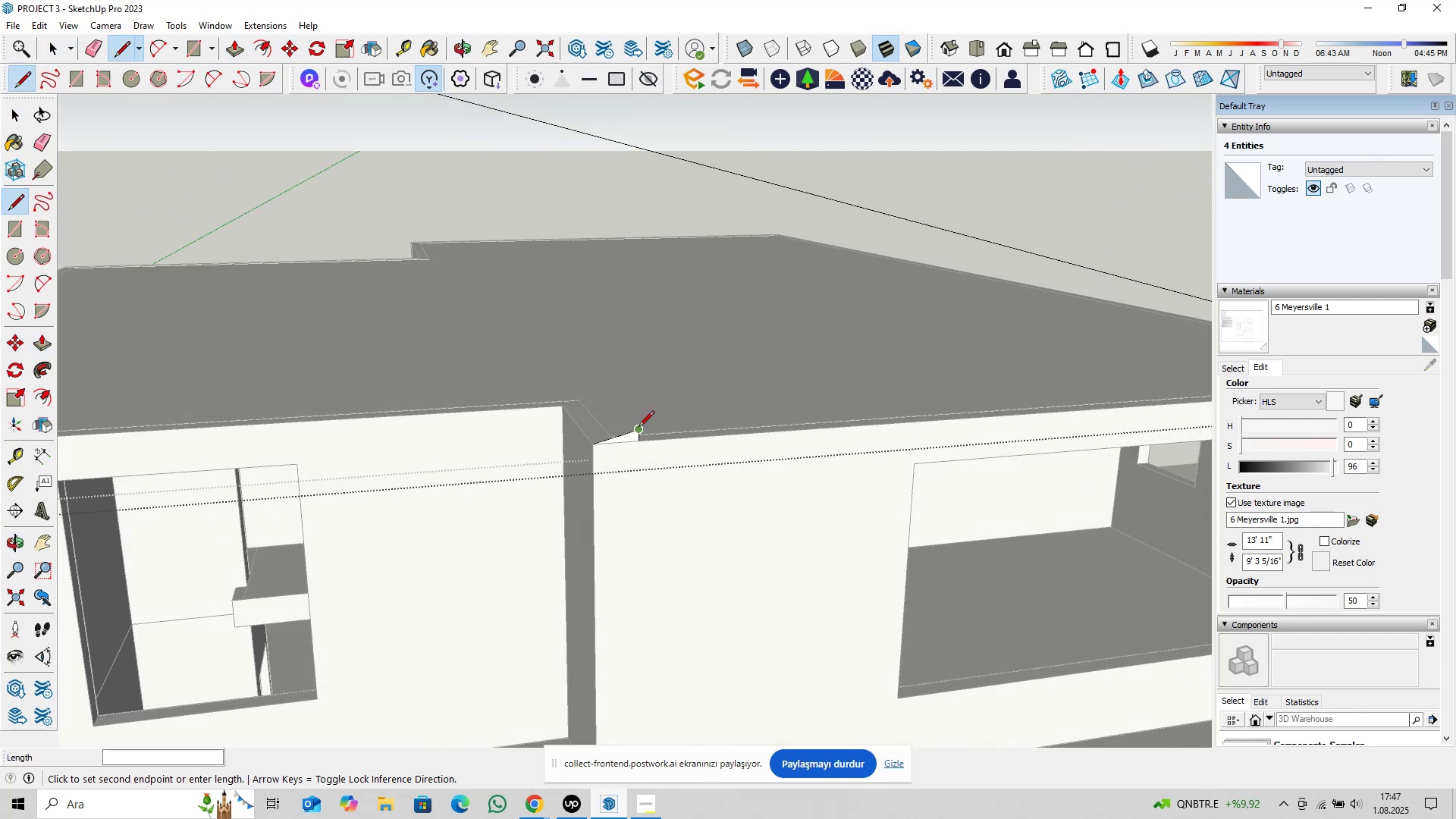 
scroll: coordinate [642, 429], scroll_direction: down, amount: 8.0
 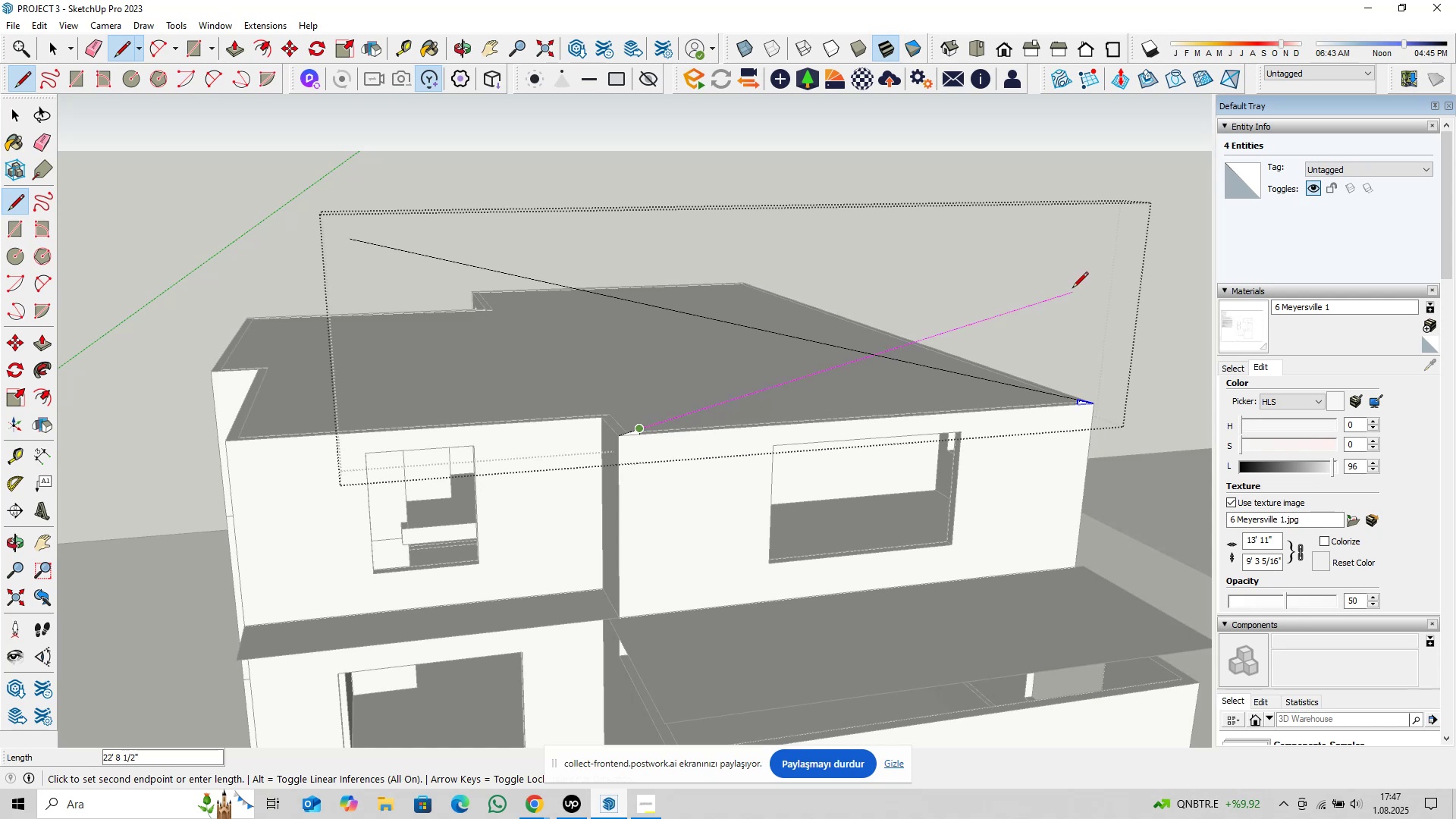 
left_click([1073, 289])
 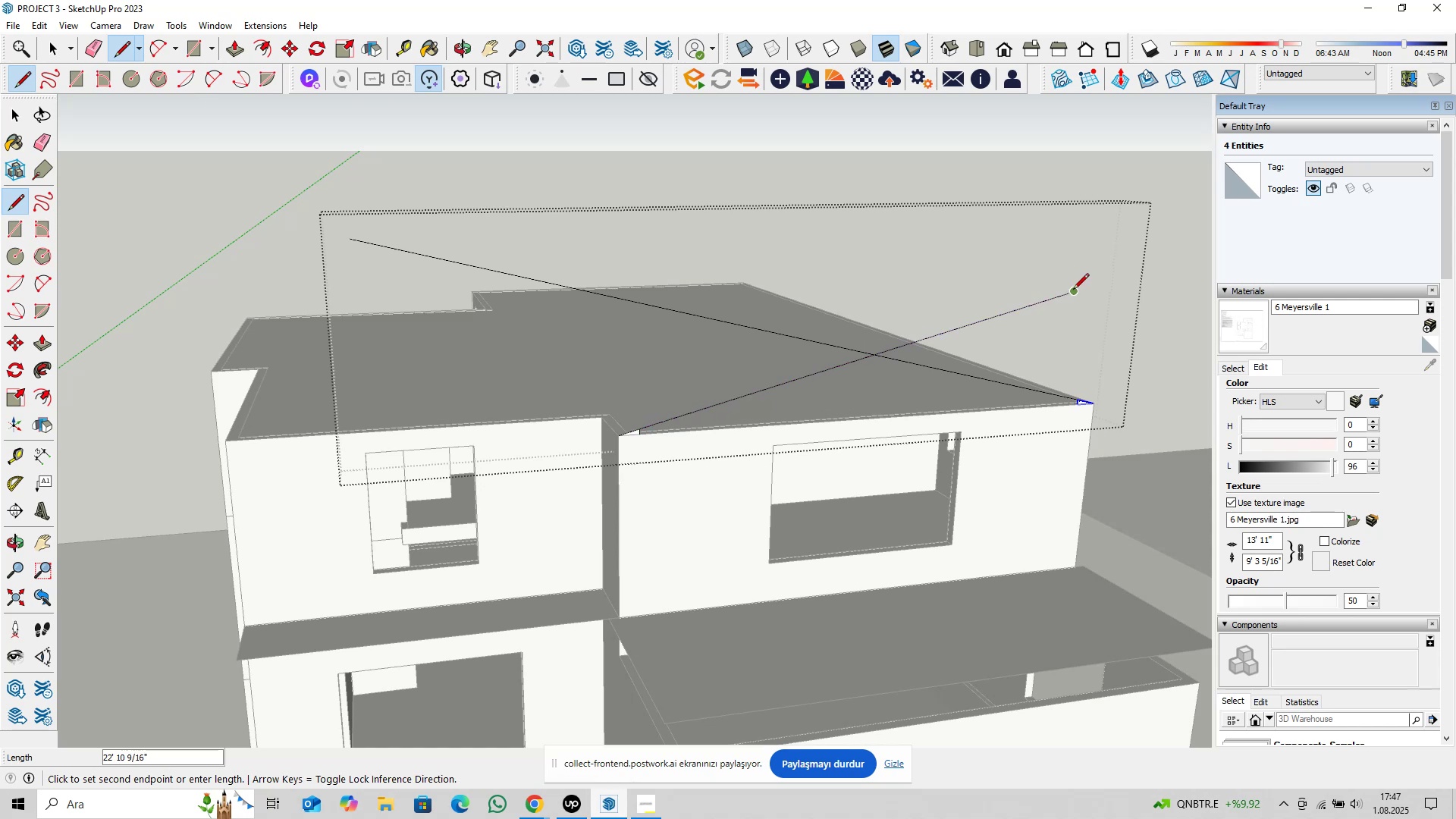 
type( [Delete][Delete][Delete]pl)
 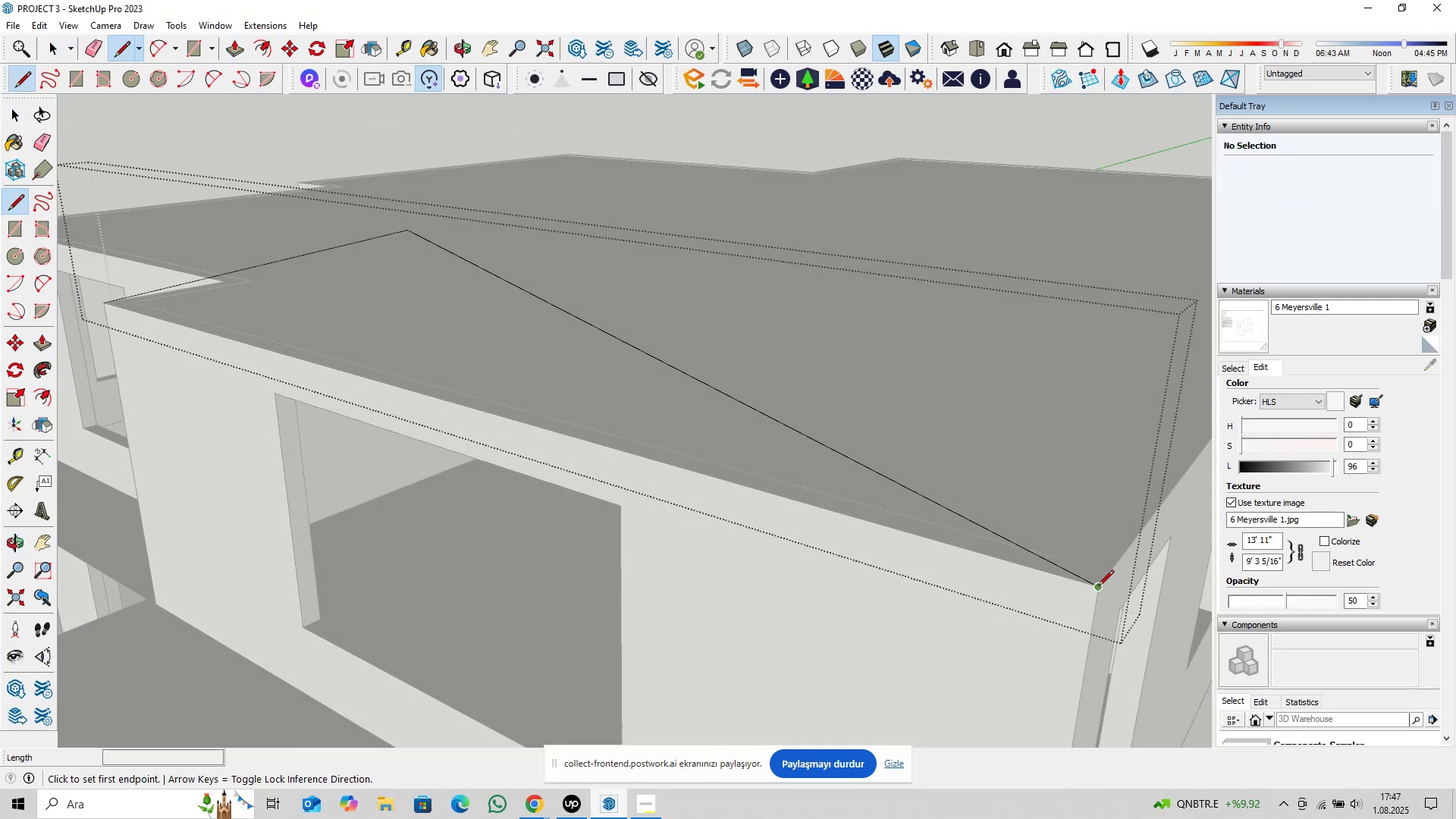 
left_click_drag(start_coordinate=[977, 315], to_coordinate=[780, 342])
 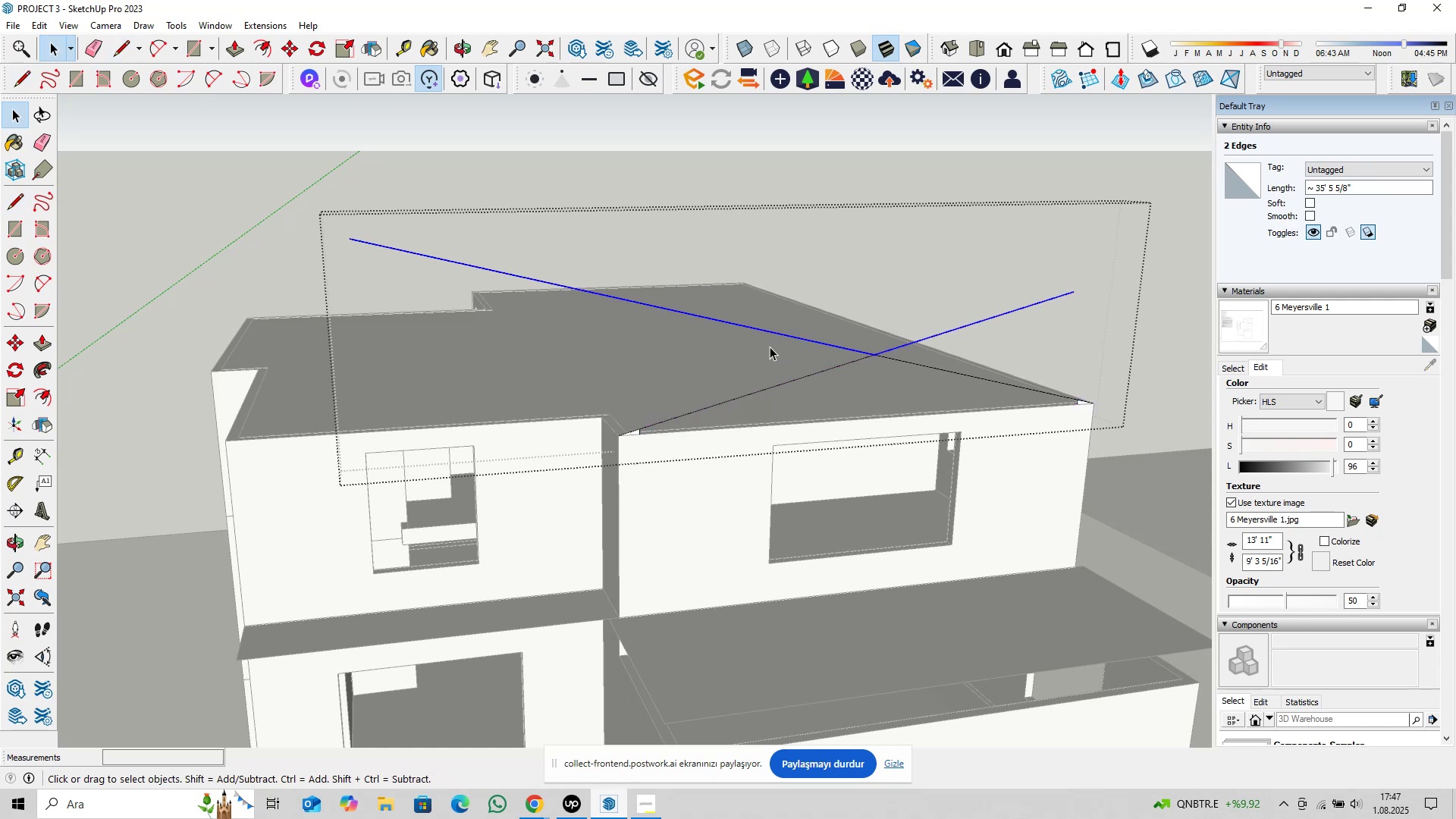 
scroll: coordinate [616, 436], scroll_direction: up, amount: 10.0
 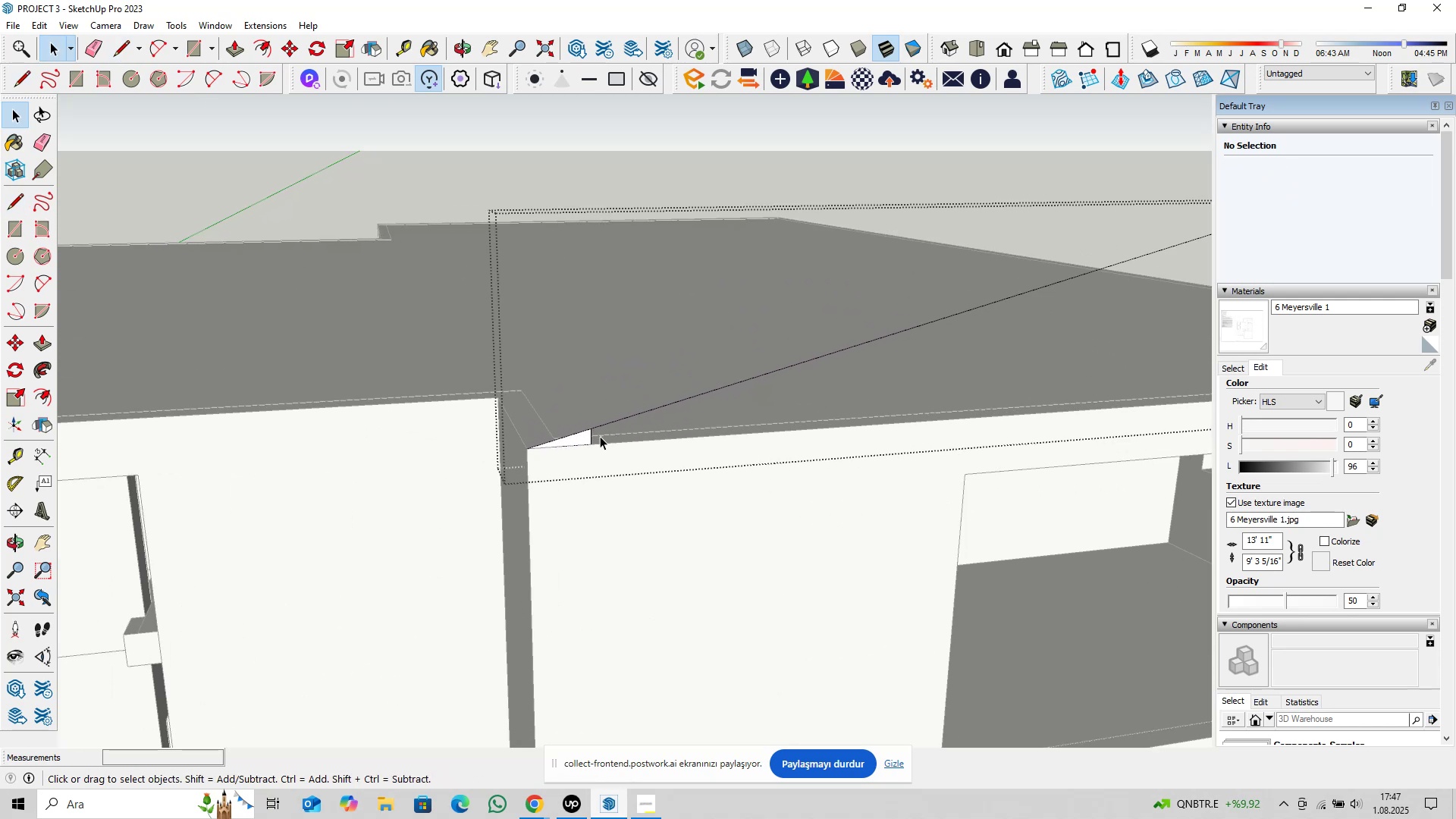 
left_click_drag(start_coordinate=[599, 436], to_coordinate=[585, 450])
 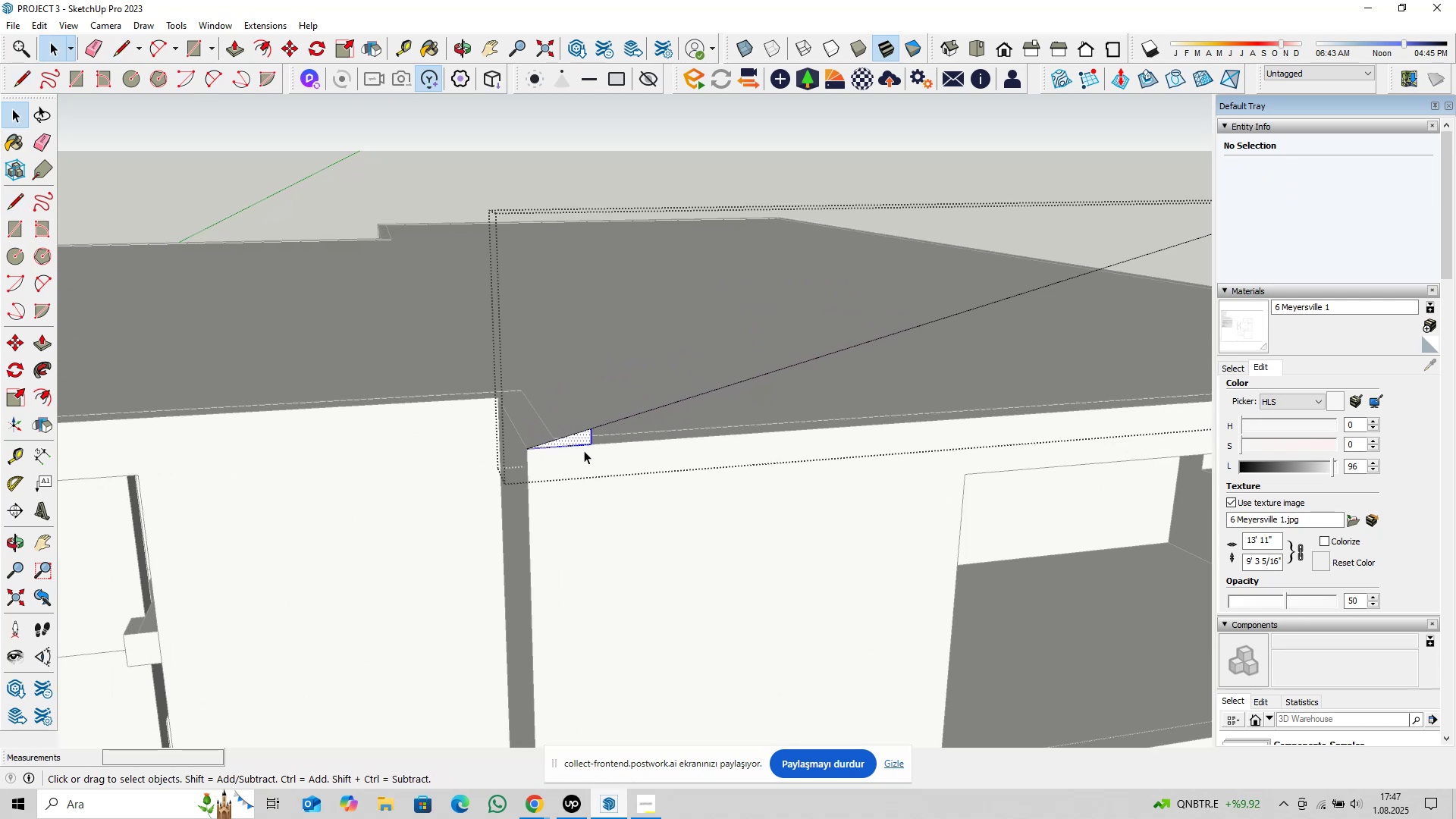 
scroll: coordinate [1067, 414], scroll_direction: down, amount: 1.0
 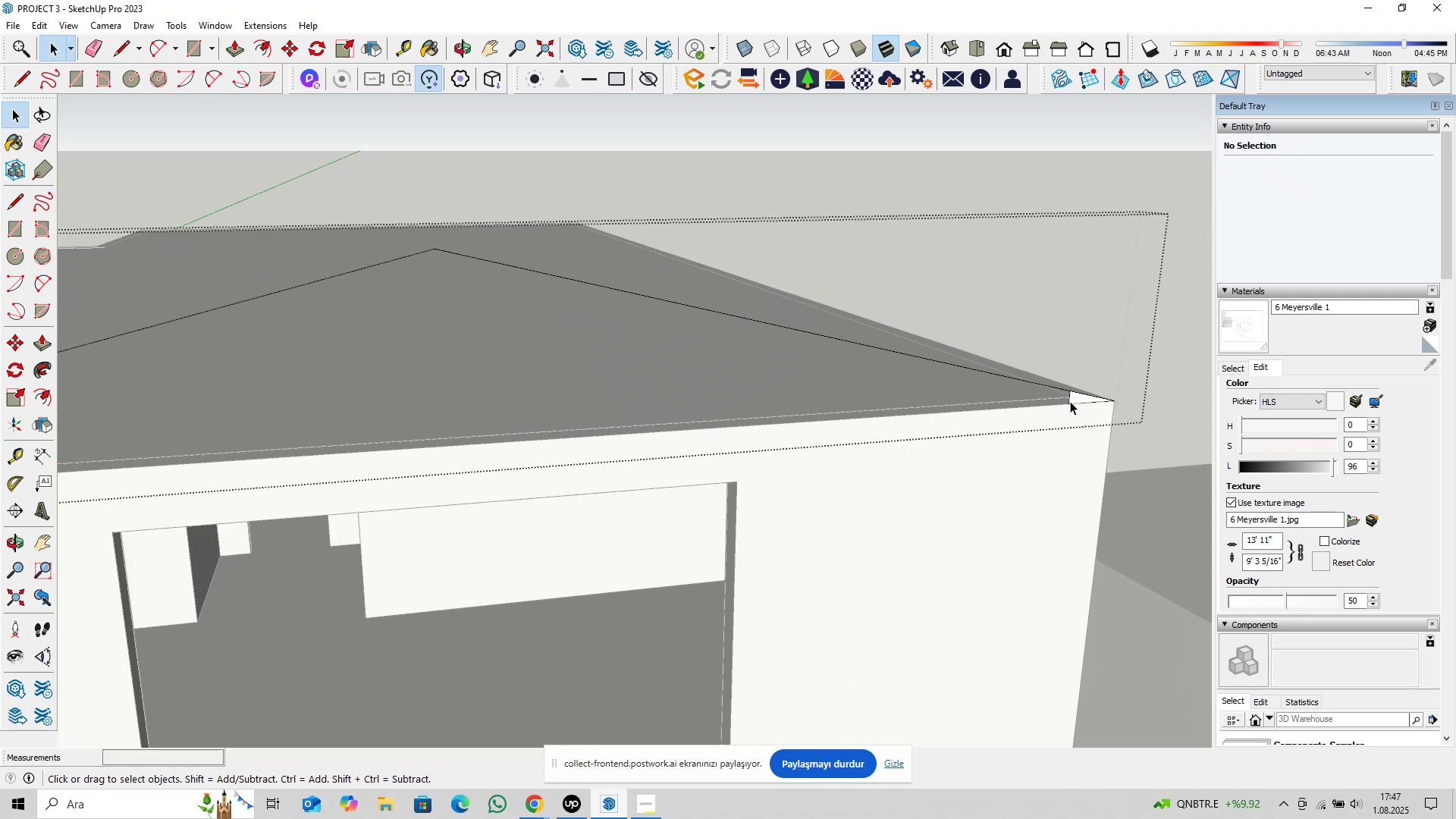 
left_click_drag(start_coordinate=[1070, 400], to_coordinate=[1053, 413])
 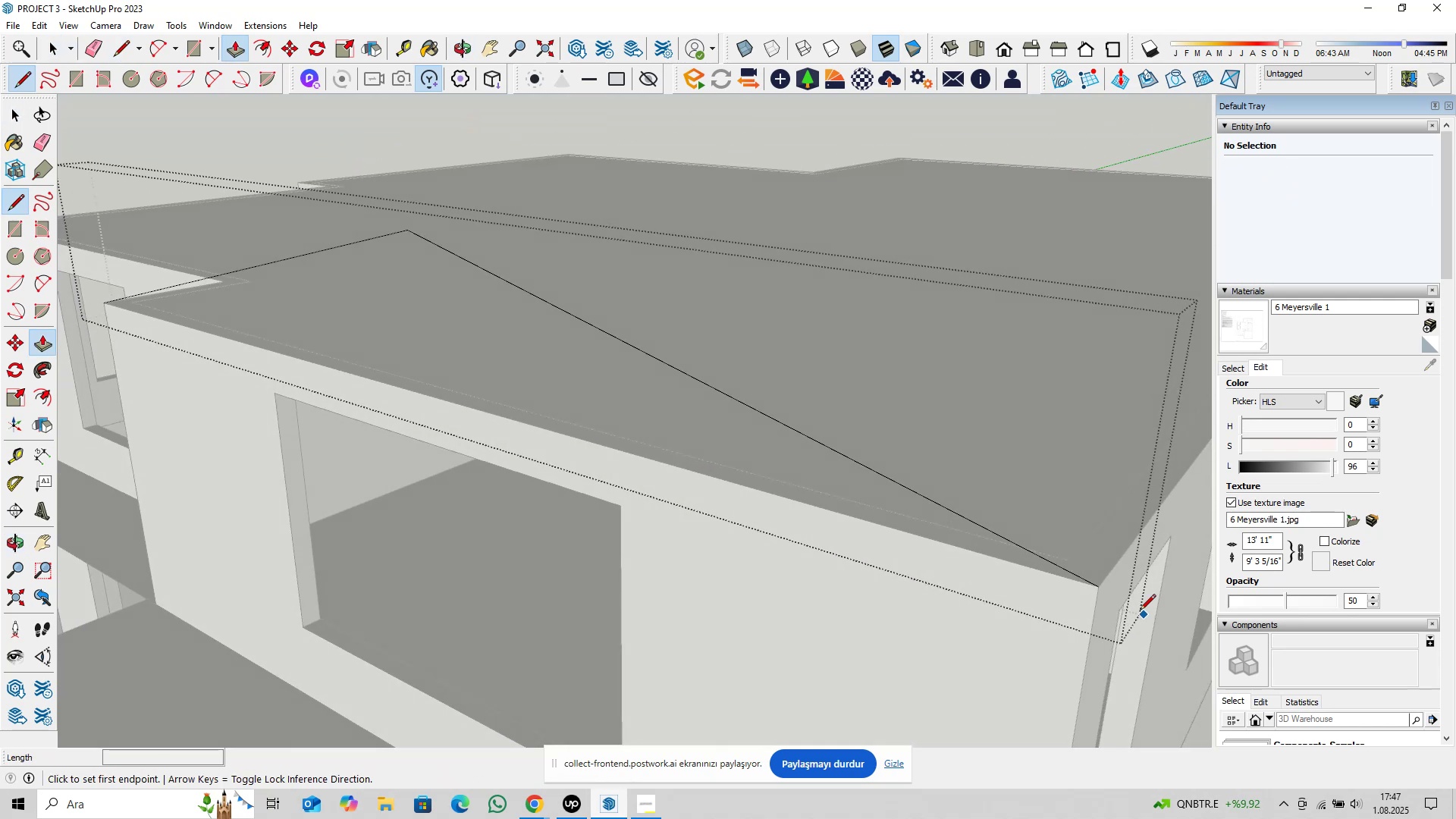 
left_click([1098, 587])
 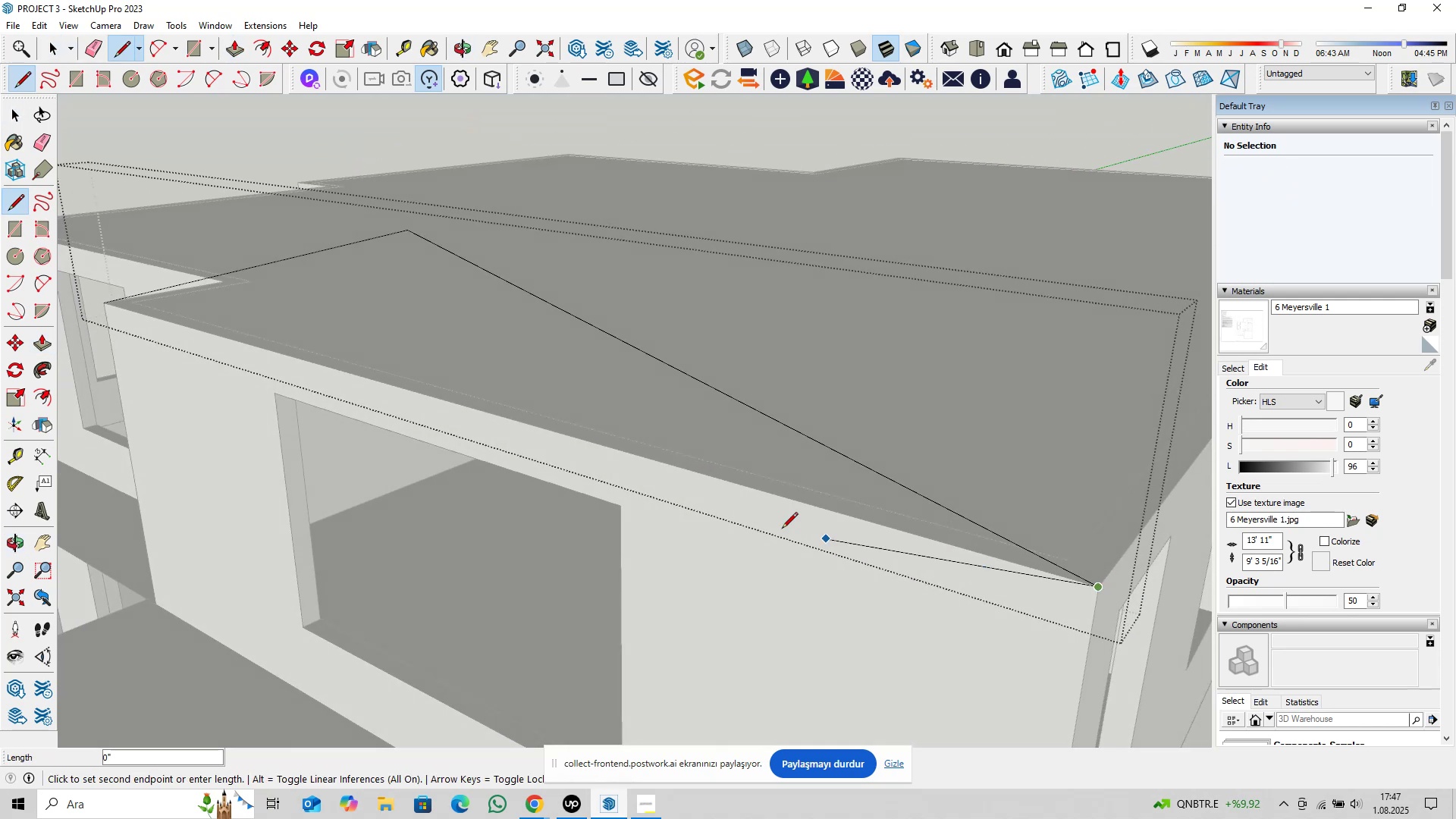 
hold_key(key=ShiftLeft, duration=0.37)
 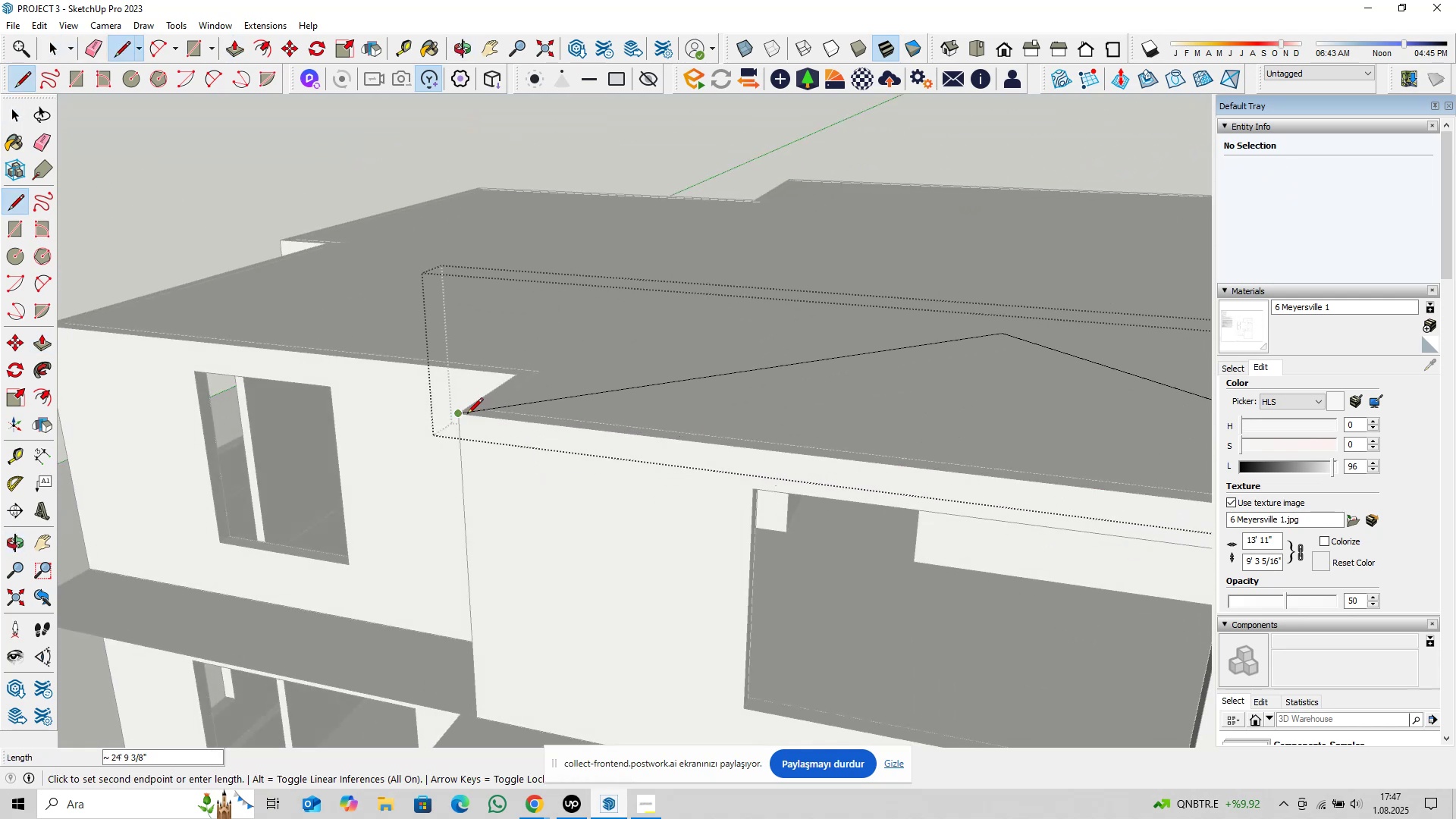 
left_click([464, 415])
 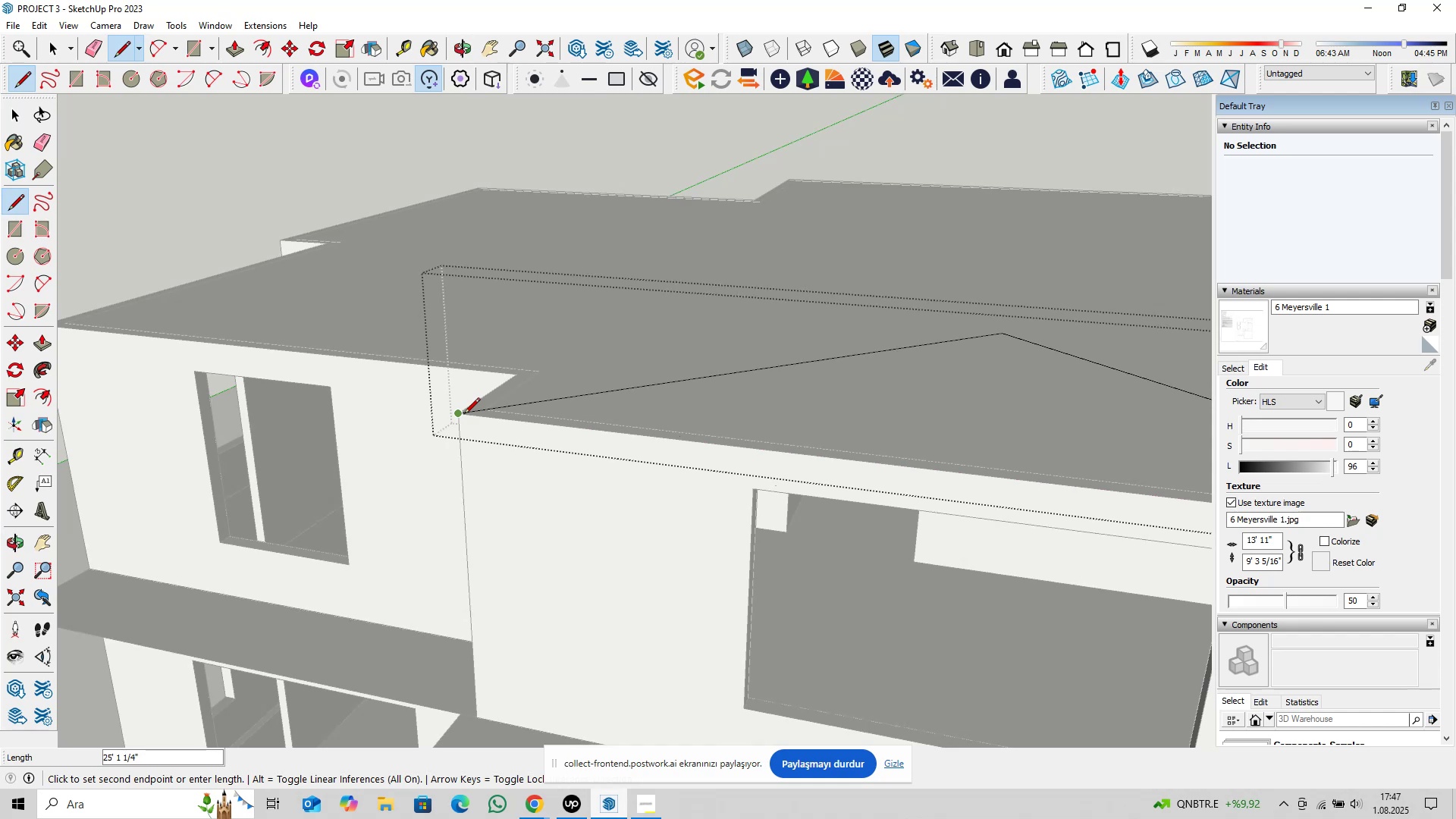 
key(Space)
 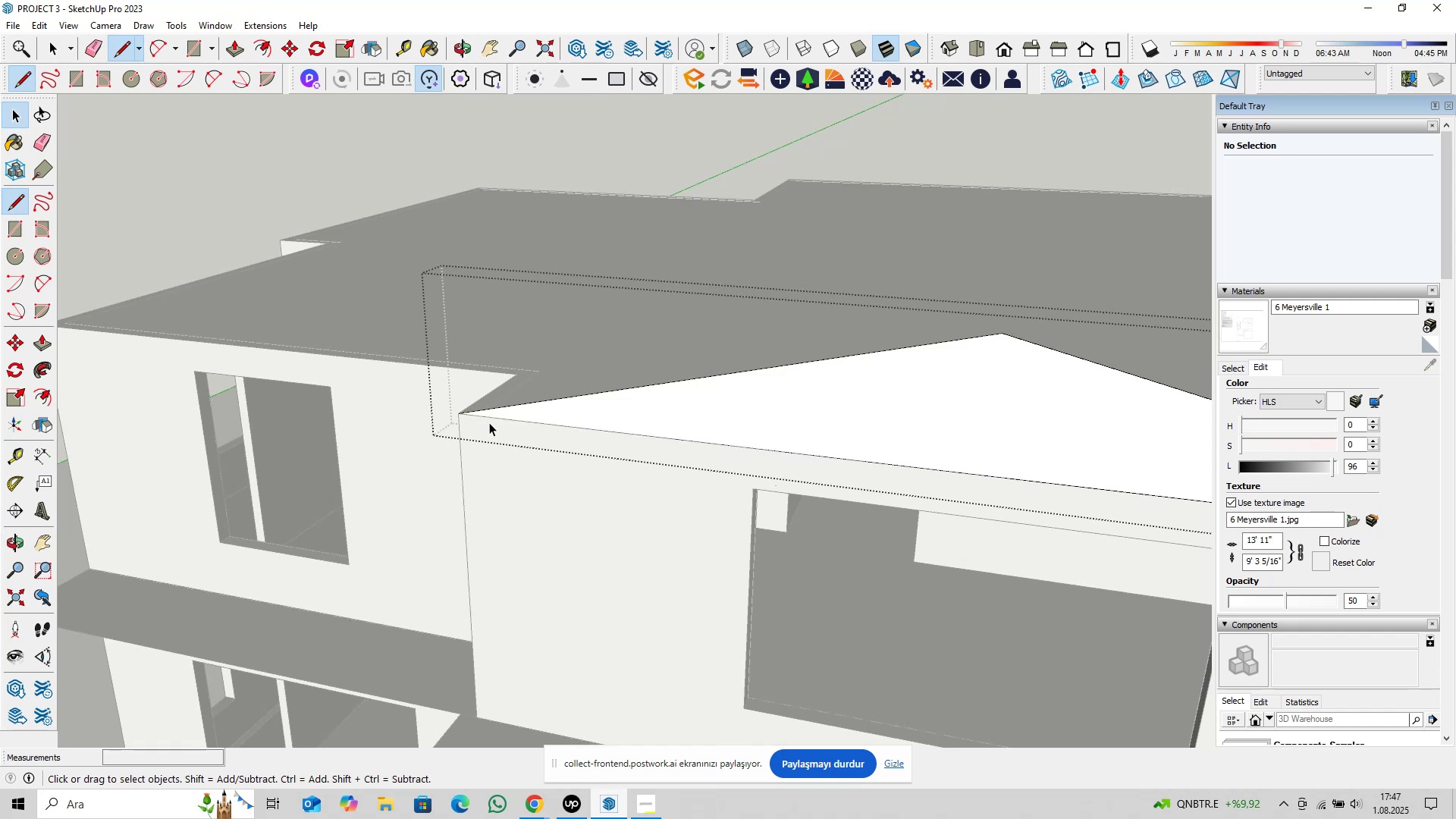 
scroll: coordinate [566, 441], scroll_direction: down, amount: 4.0
 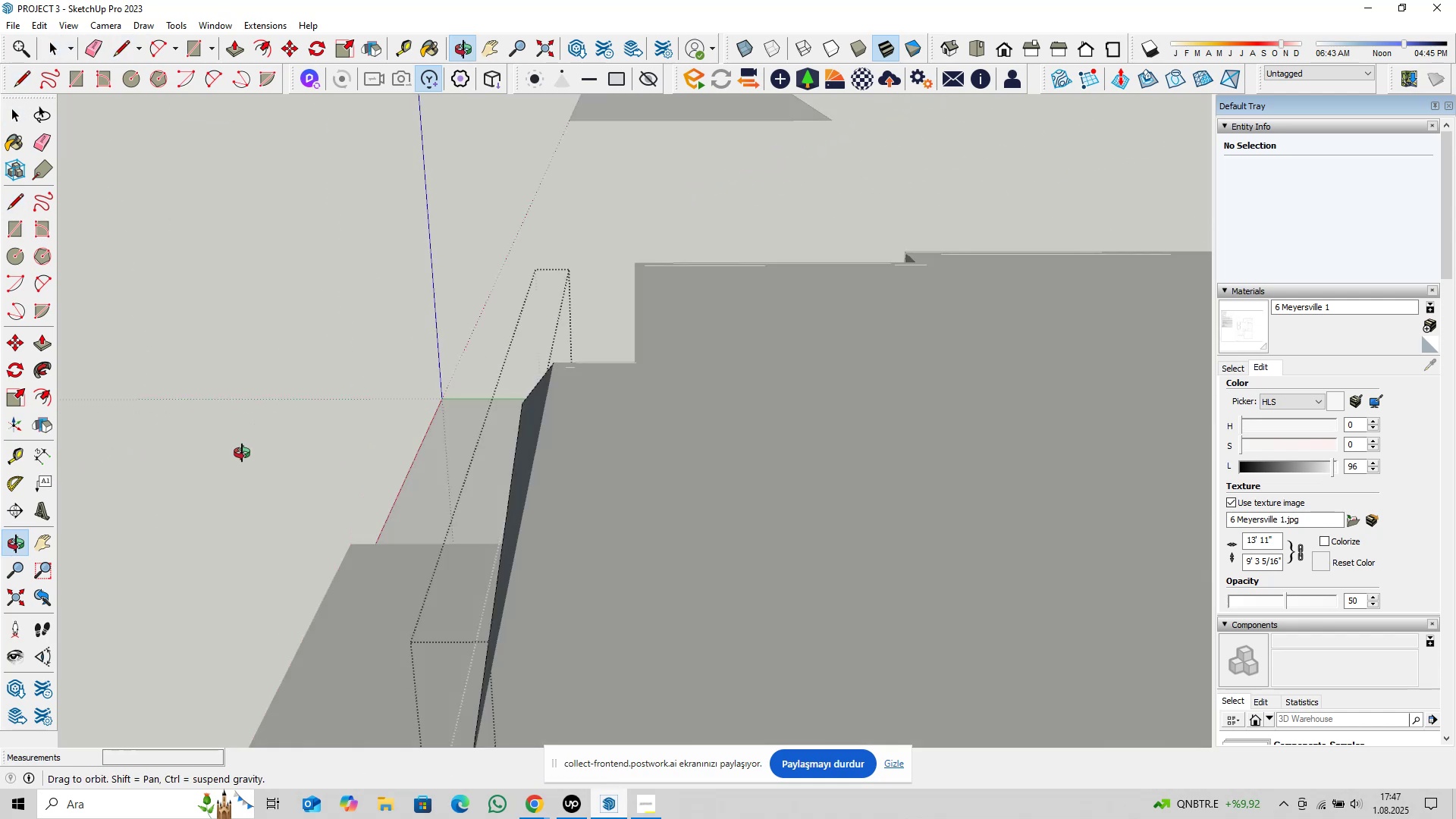 
hold_key(key=ShiftLeft, duration=0.34)
 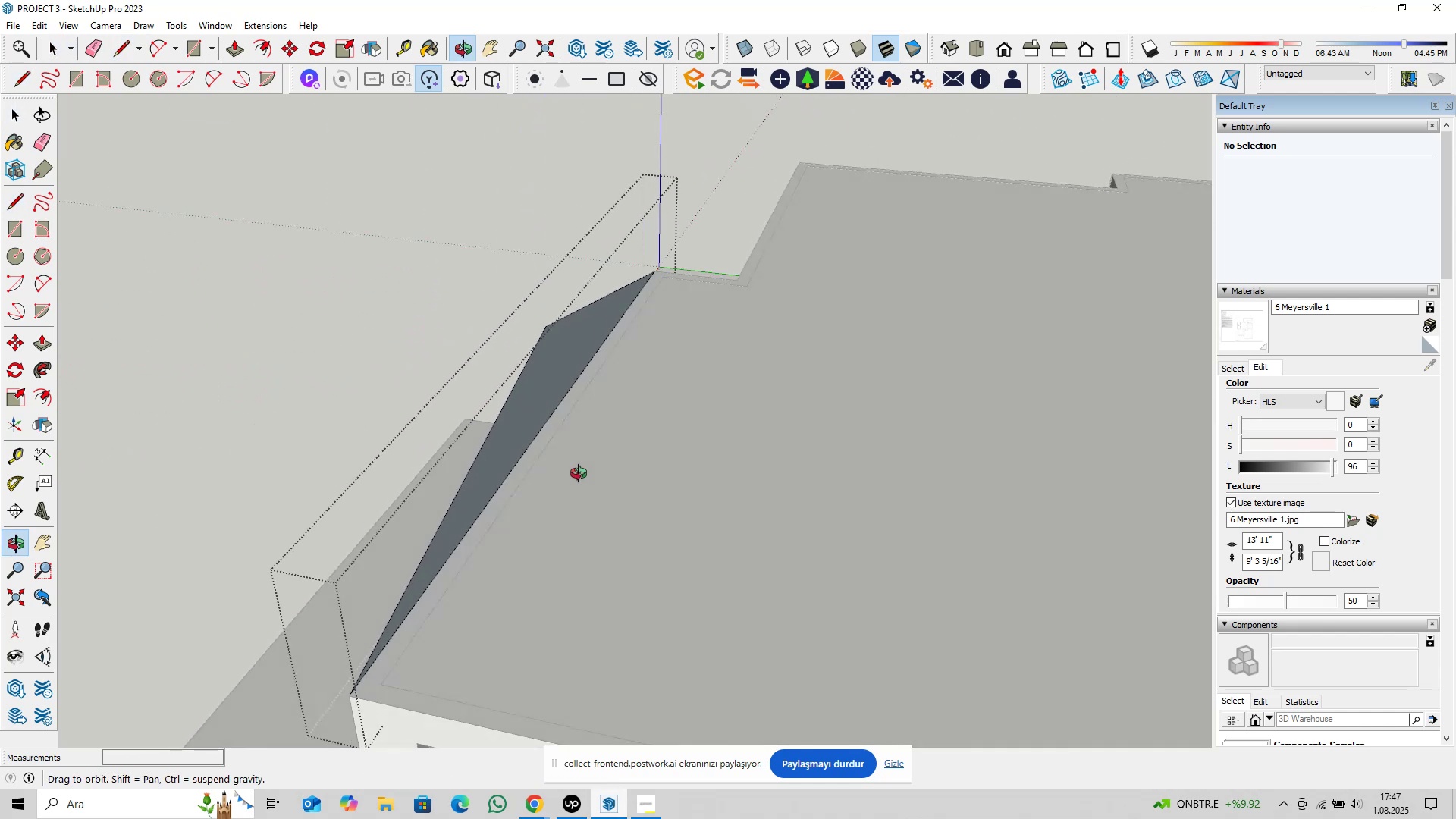 
hold_key(key=ShiftLeft, duration=0.3)
 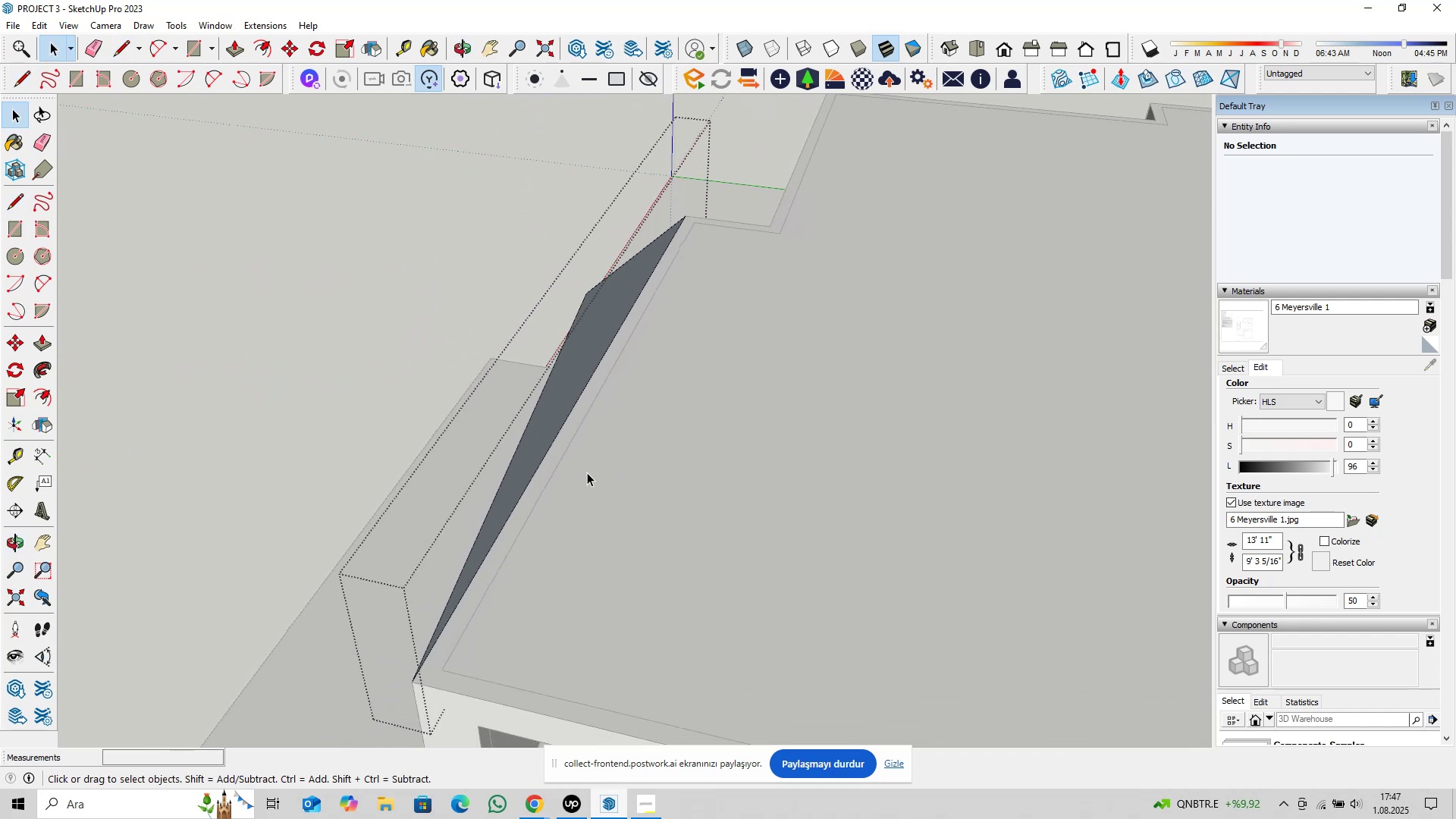 
scroll: coordinate [579, 473], scroll_direction: up, amount: 2.0
 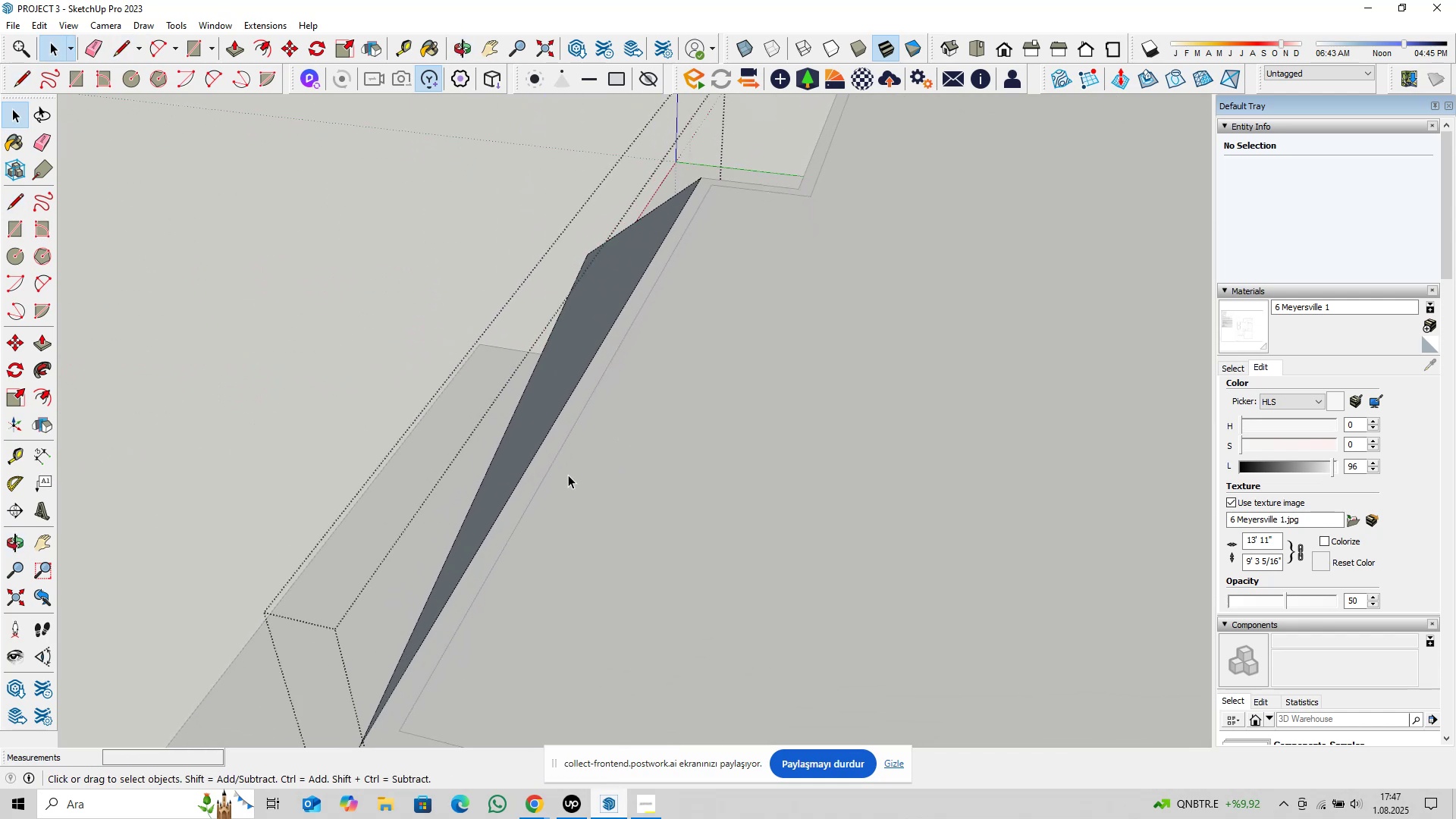 
key(P)
 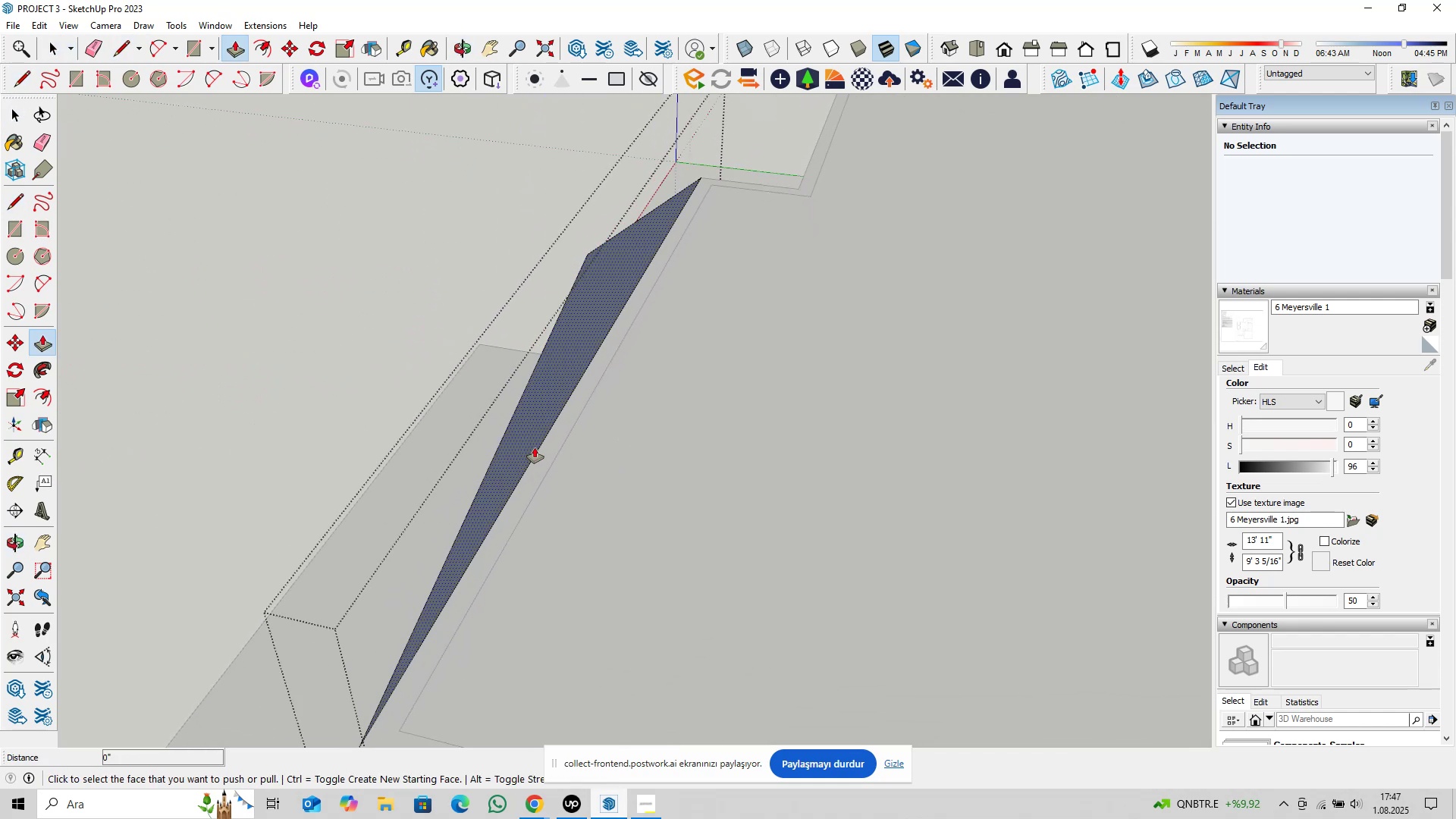 
left_click([535, 447])
 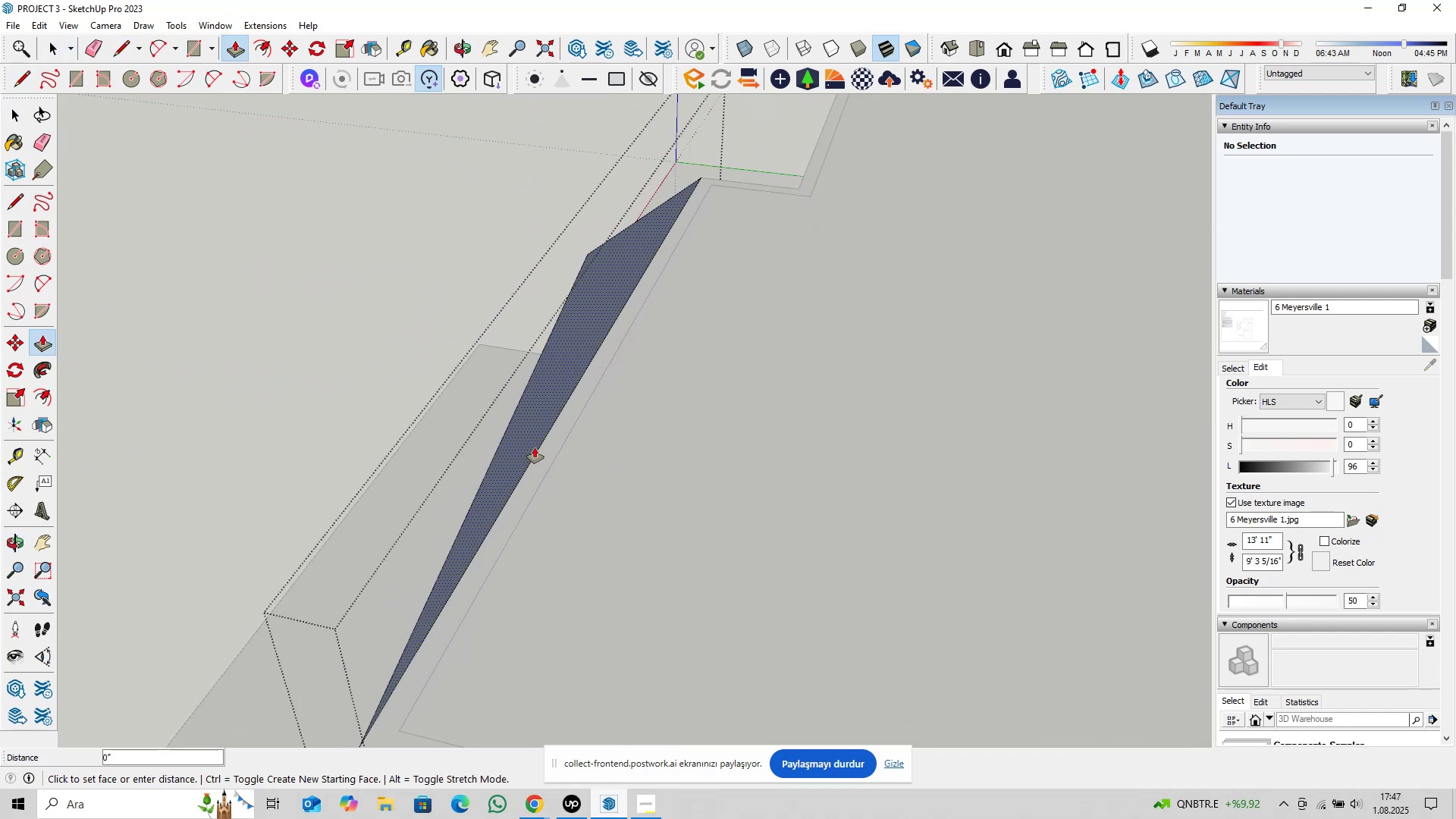 
key(Control+ControlLeft)
 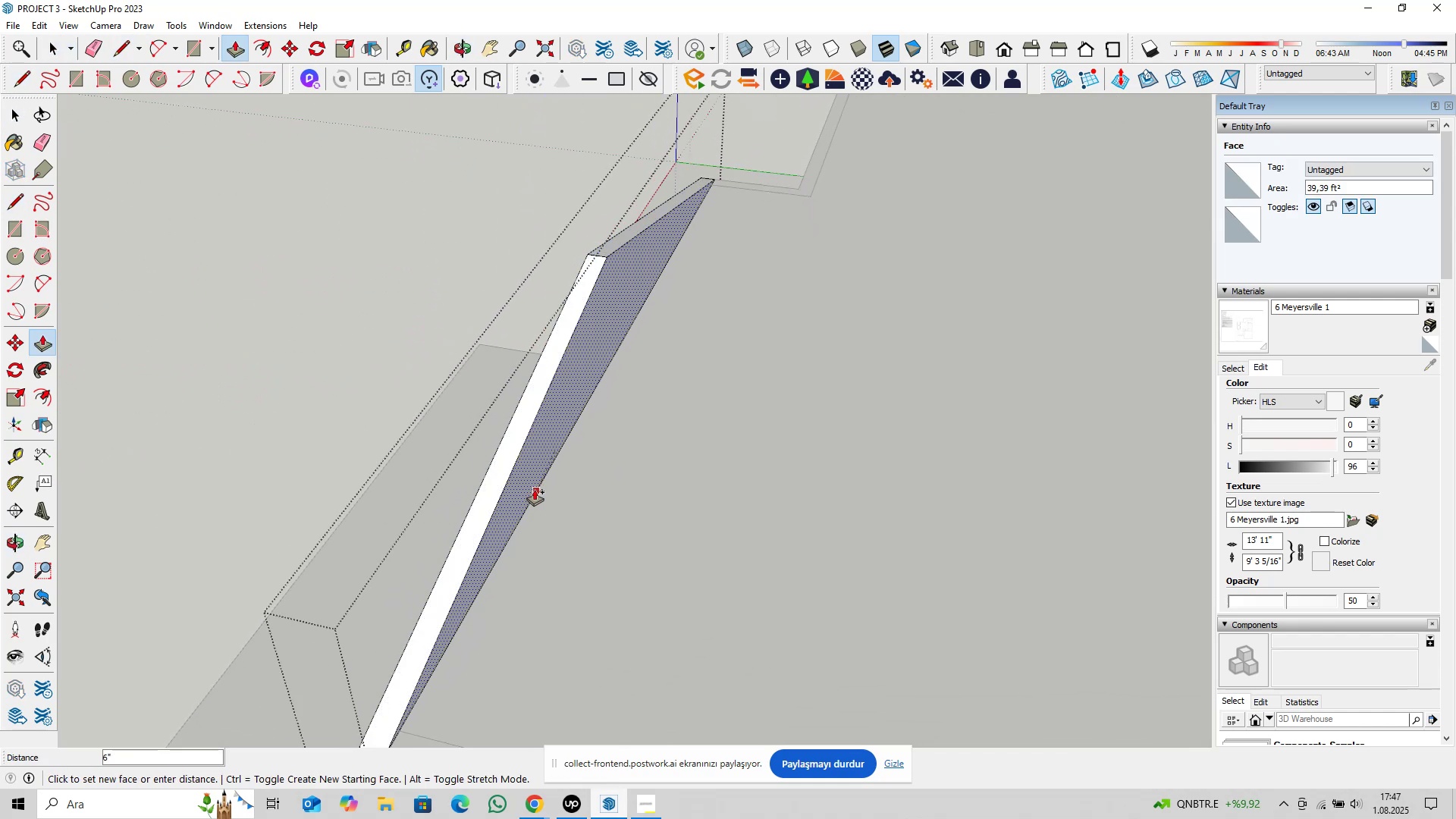 
left_click([535, 490])
 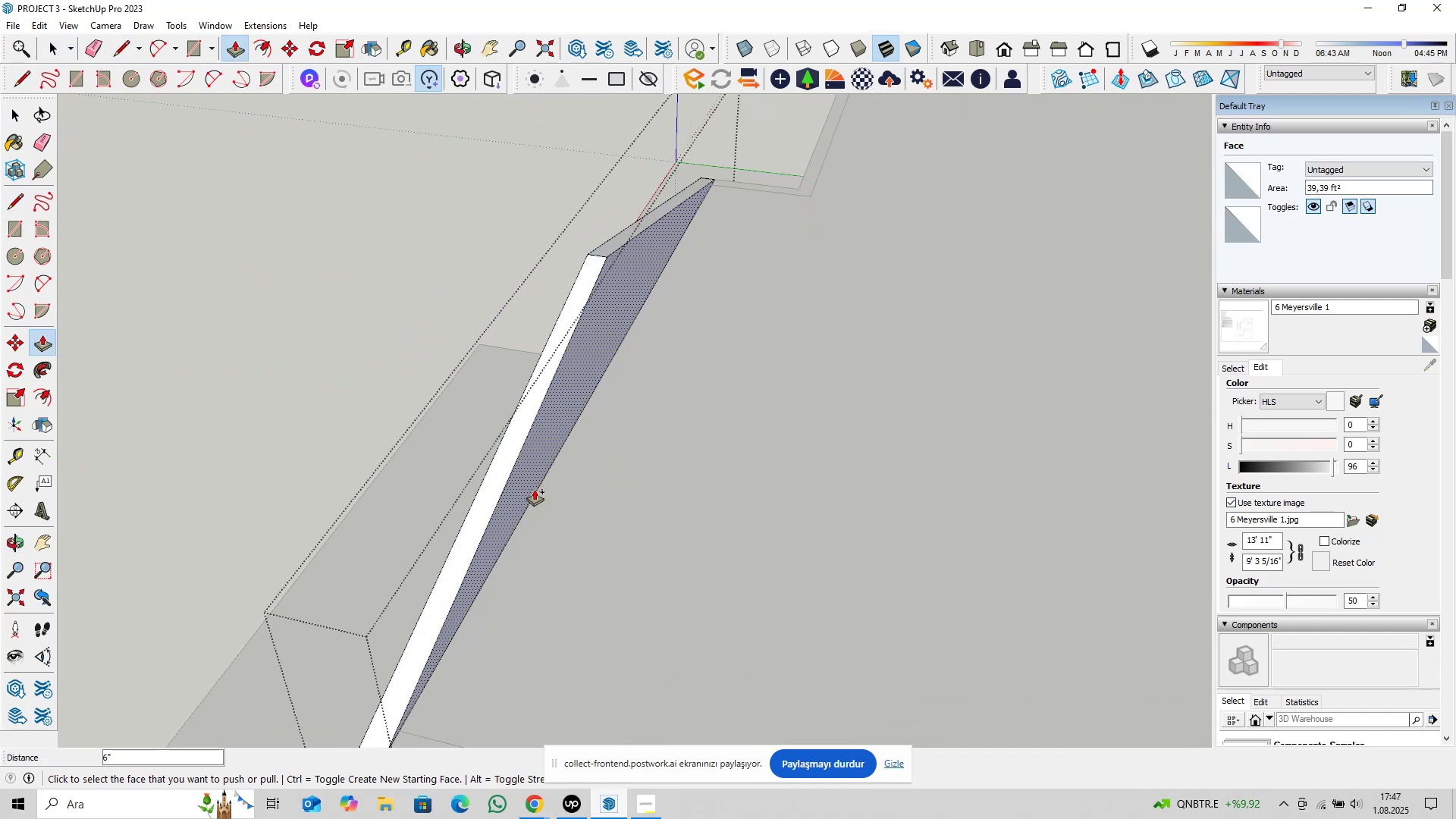 
key(Space)
 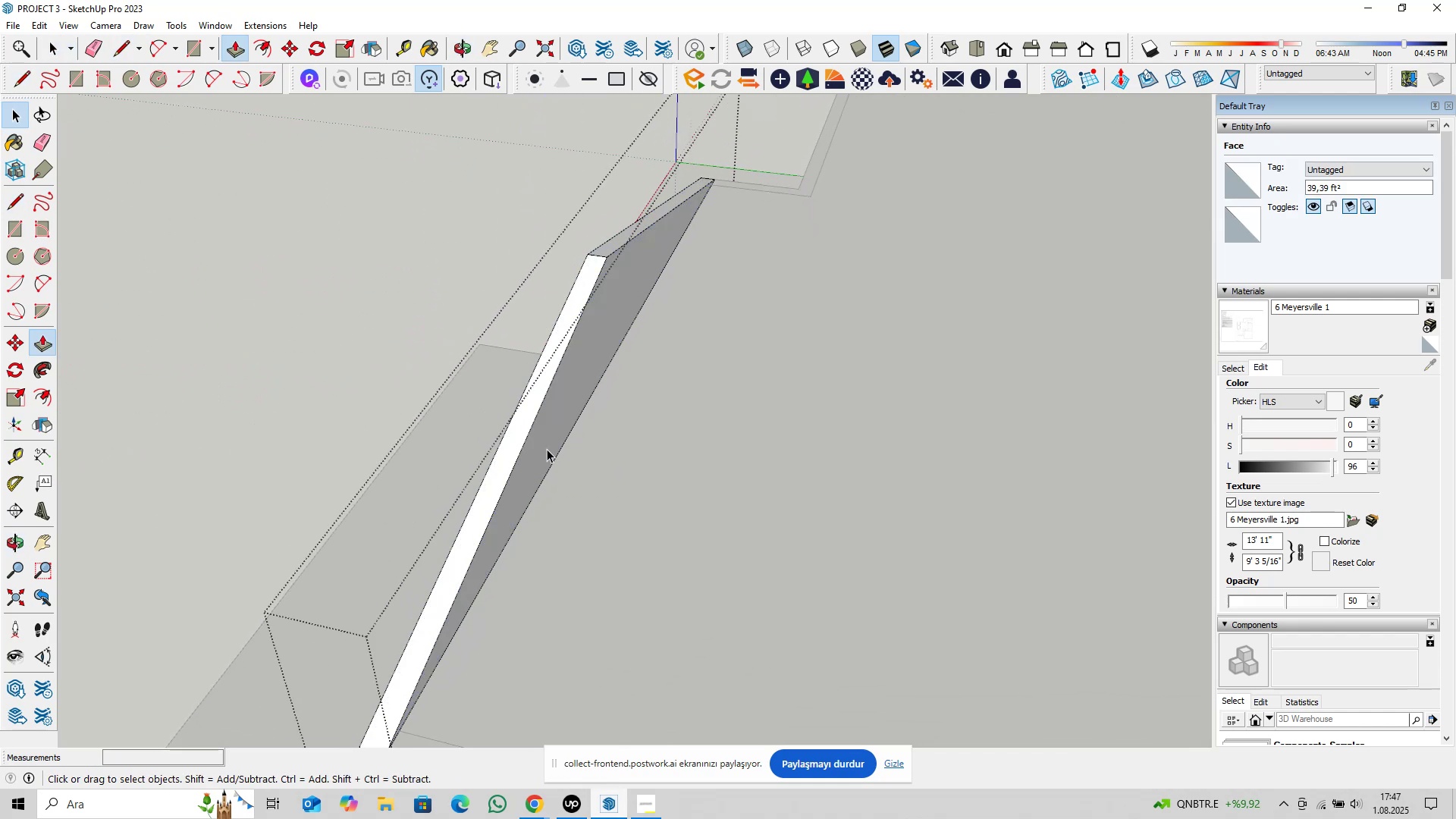 
scroll: coordinate [559, 450], scroll_direction: down, amount: 9.0
 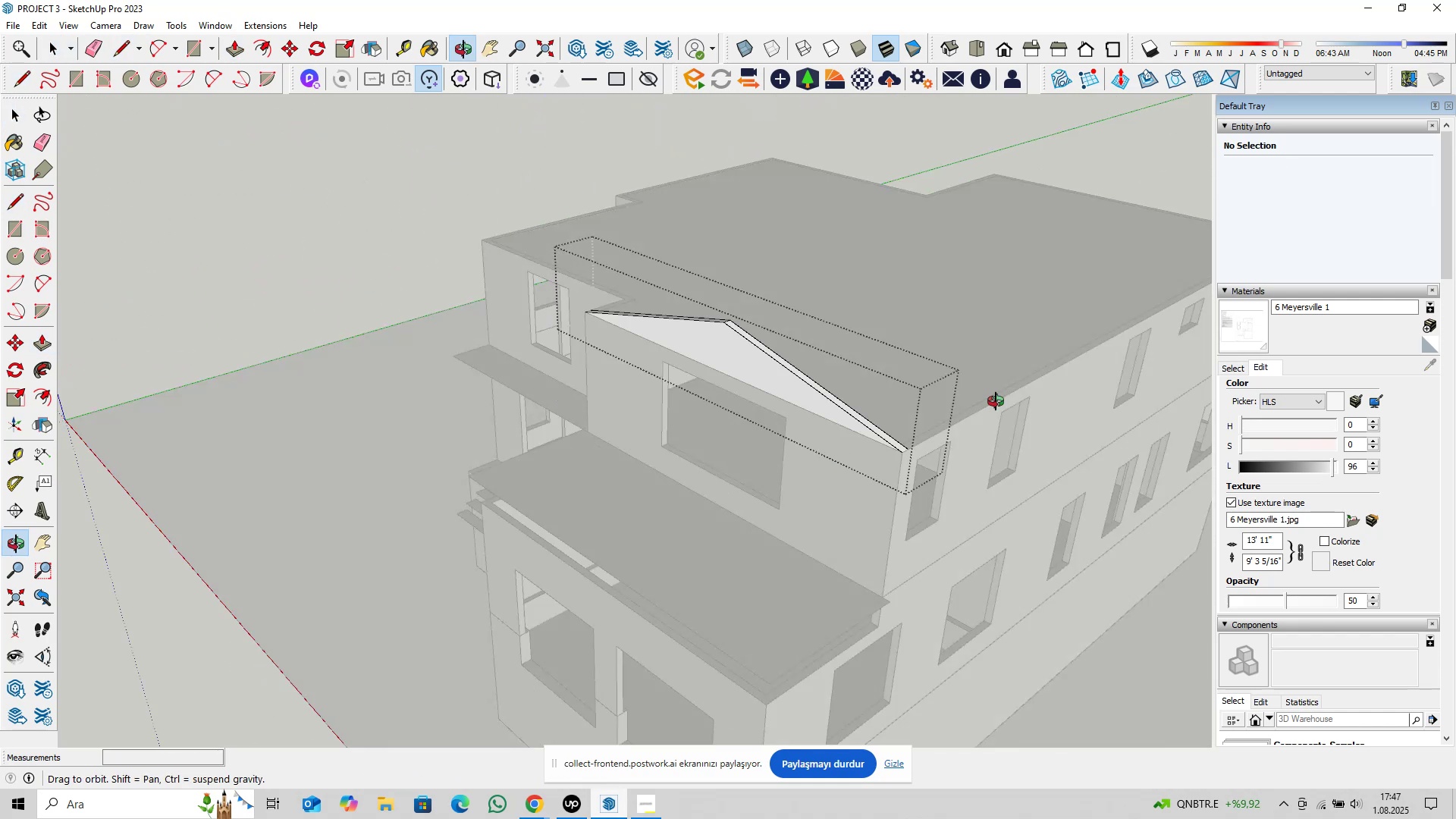 
key(Escape)
 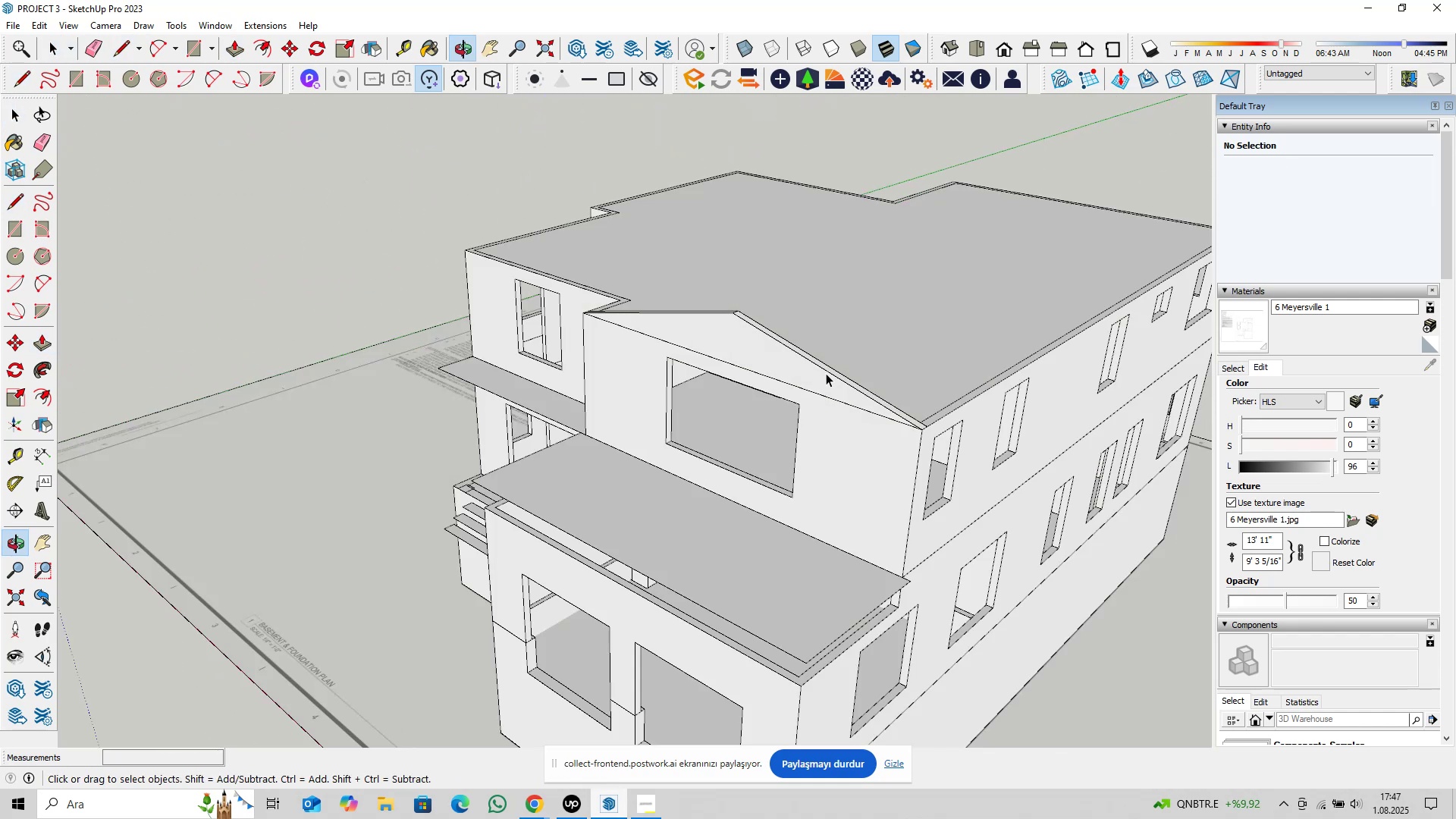 
left_click([825, 373])
 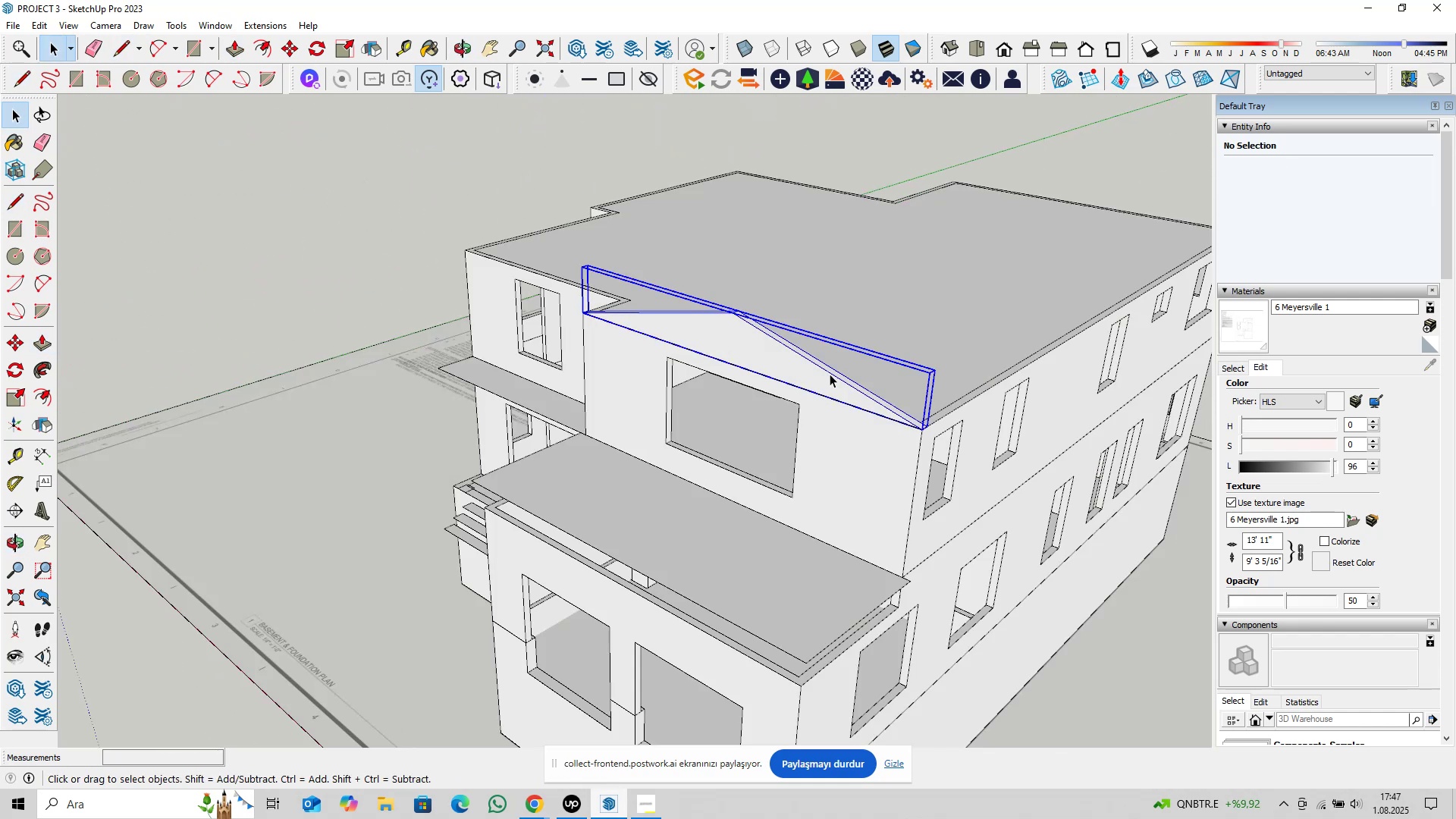 
scroll: coordinate [831, 378], scroll_direction: down, amount: 4.0
 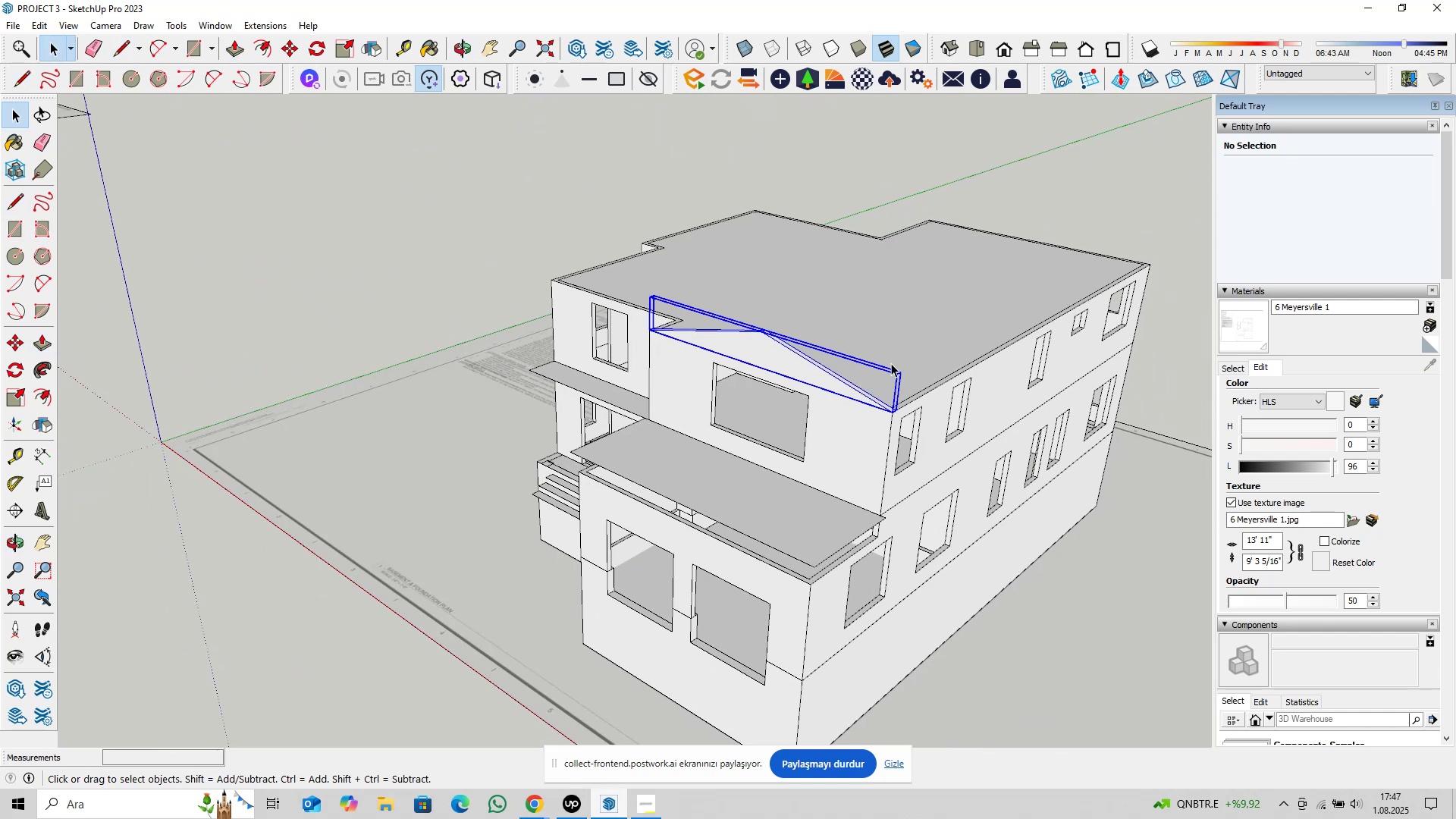 
hold_key(key=ShiftLeft, duration=0.36)
 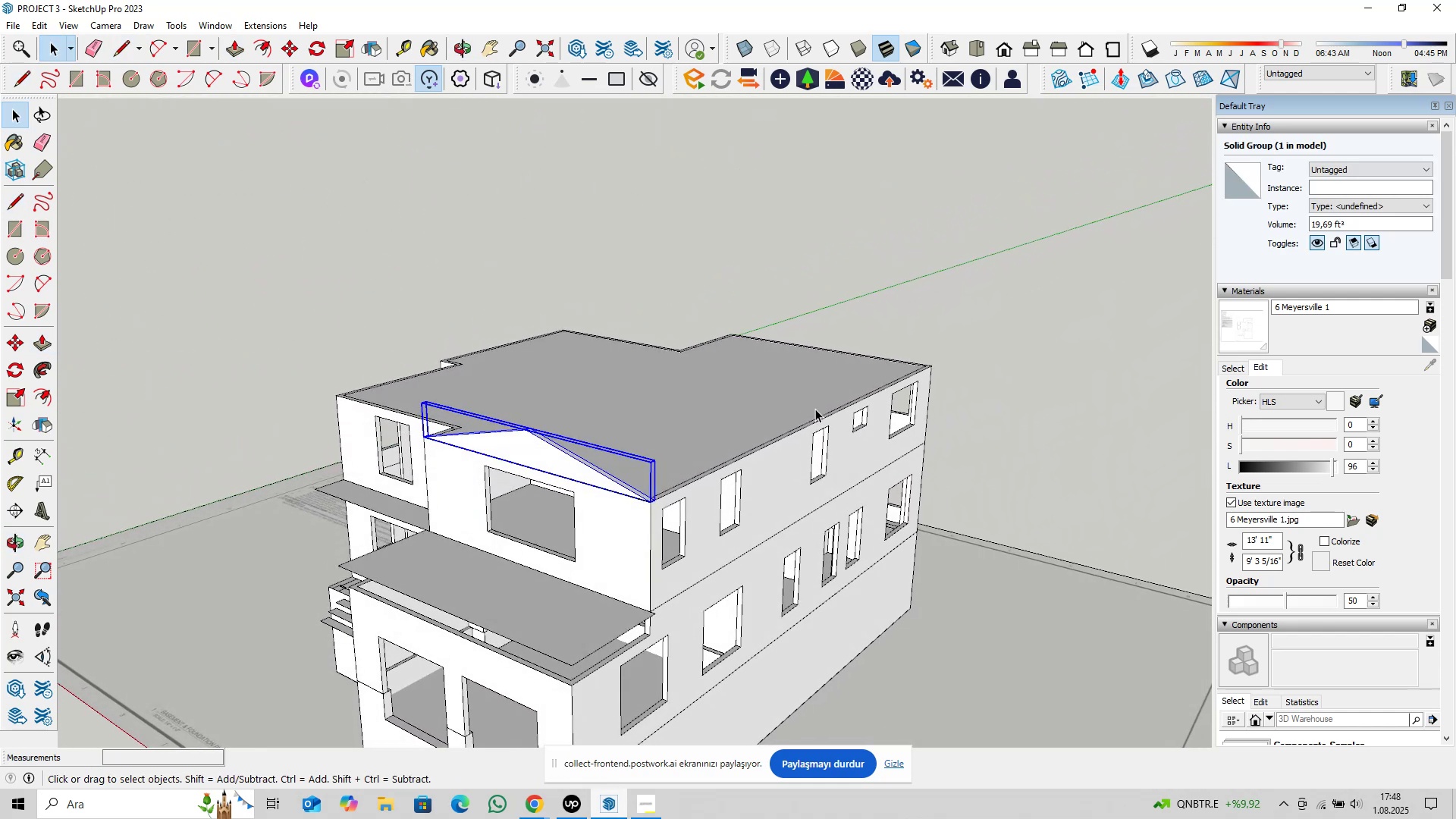 
scroll: coordinate [776, 482], scroll_direction: down, amount: 15.0
 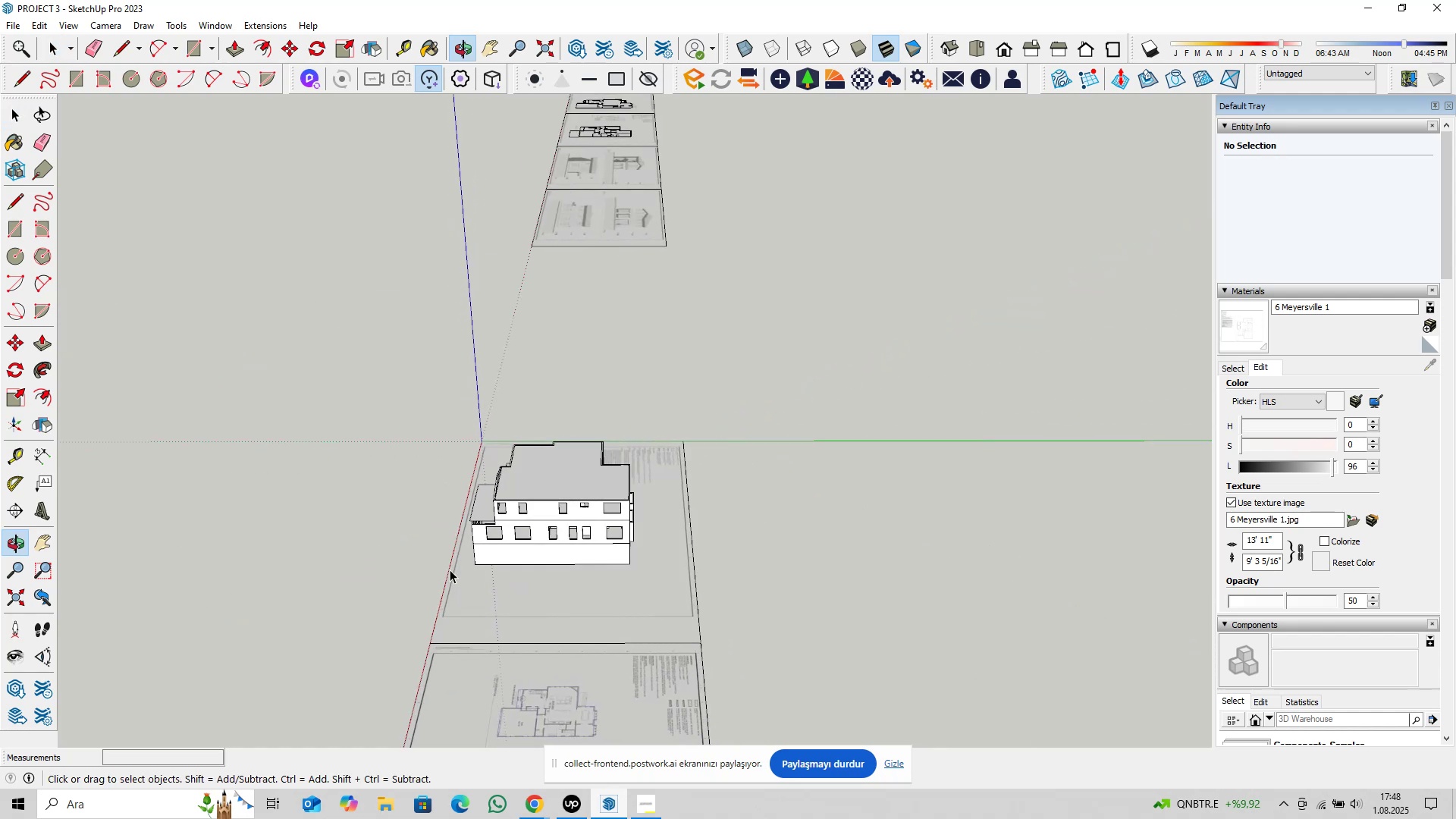 
left_click([866, 419])
 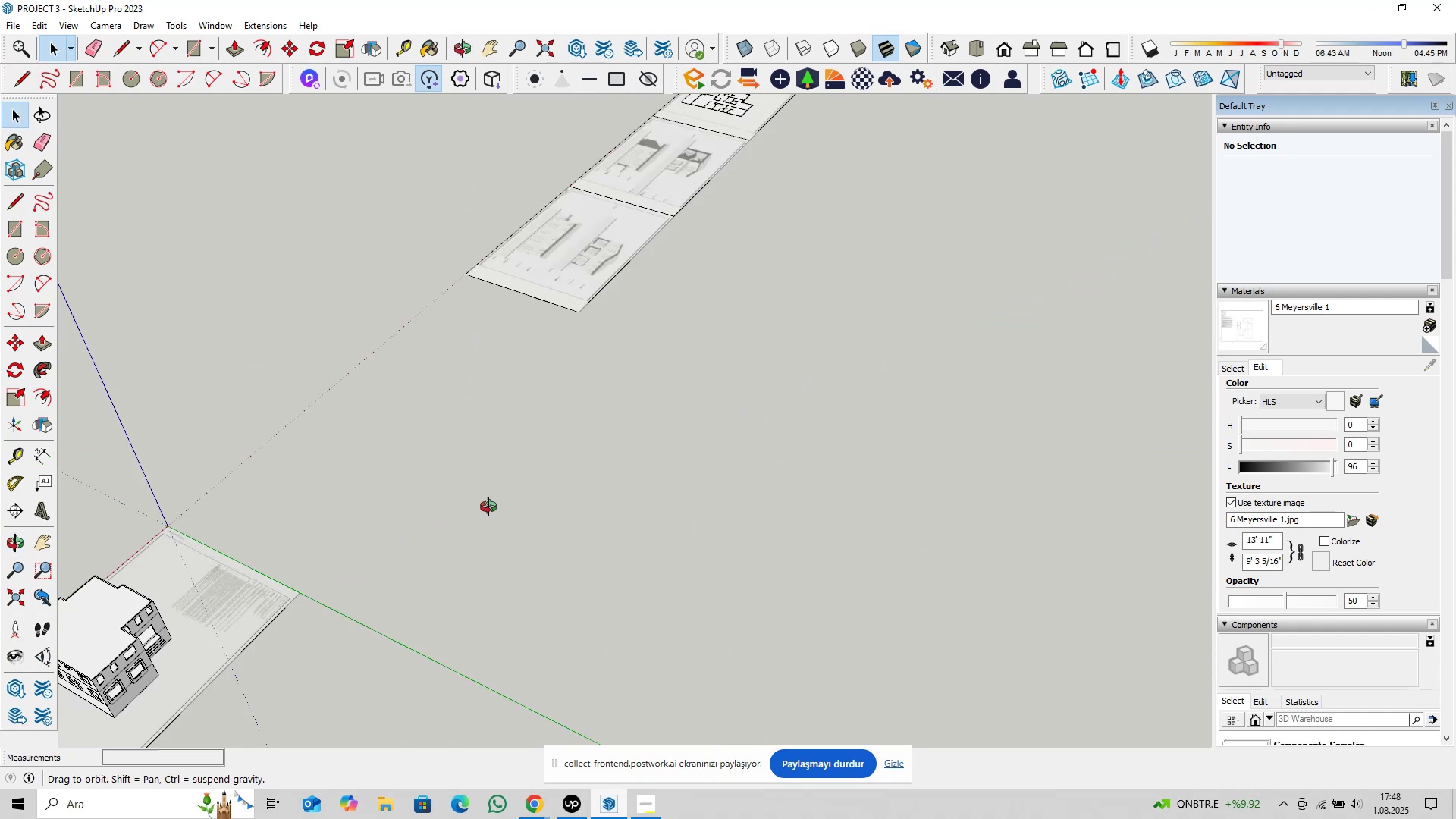 
hold_key(key=ShiftLeft, duration=0.44)
 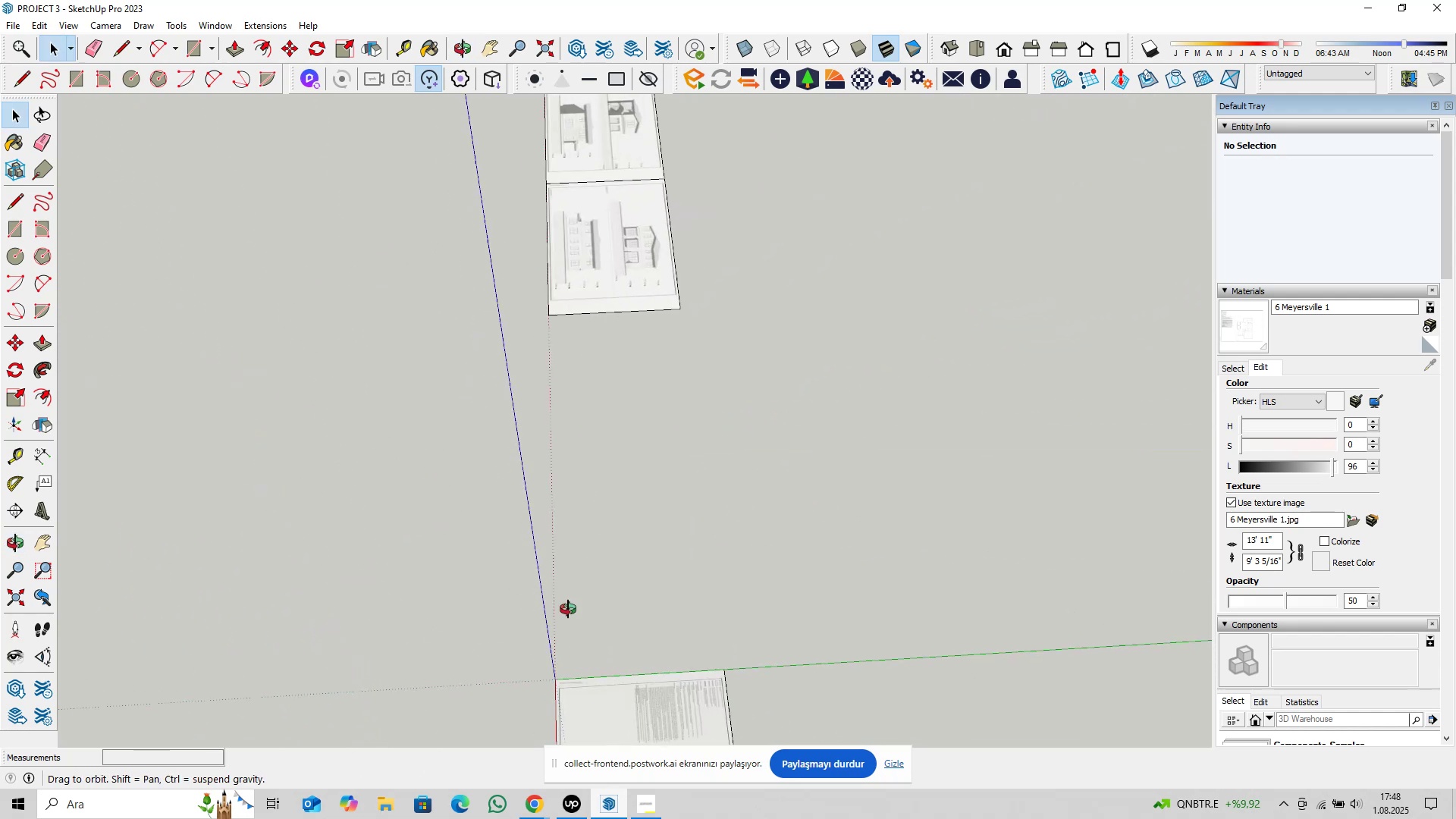 
key(Shift+ShiftLeft)
 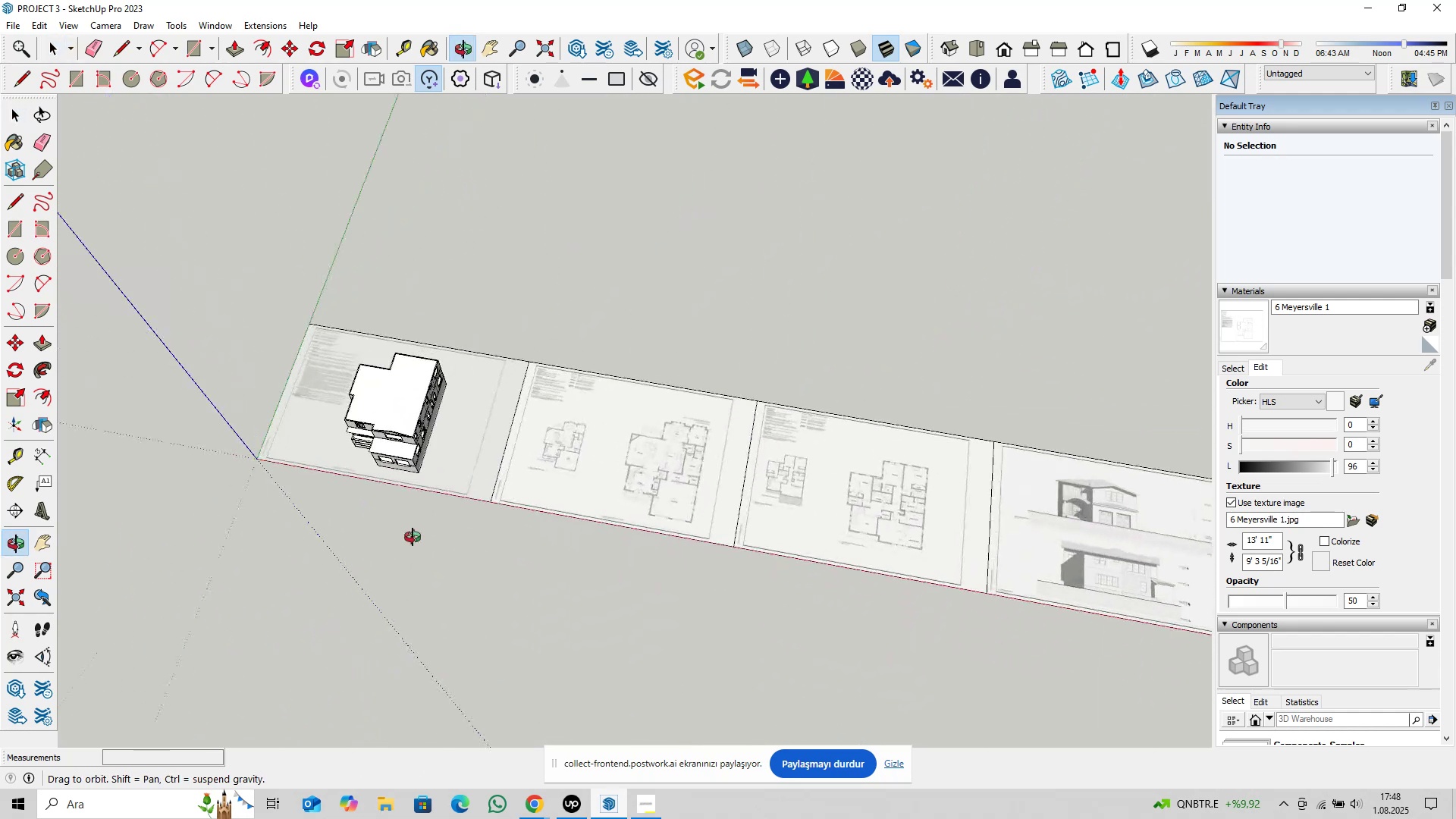 
hold_key(key=ShiftLeft, duration=0.38)
 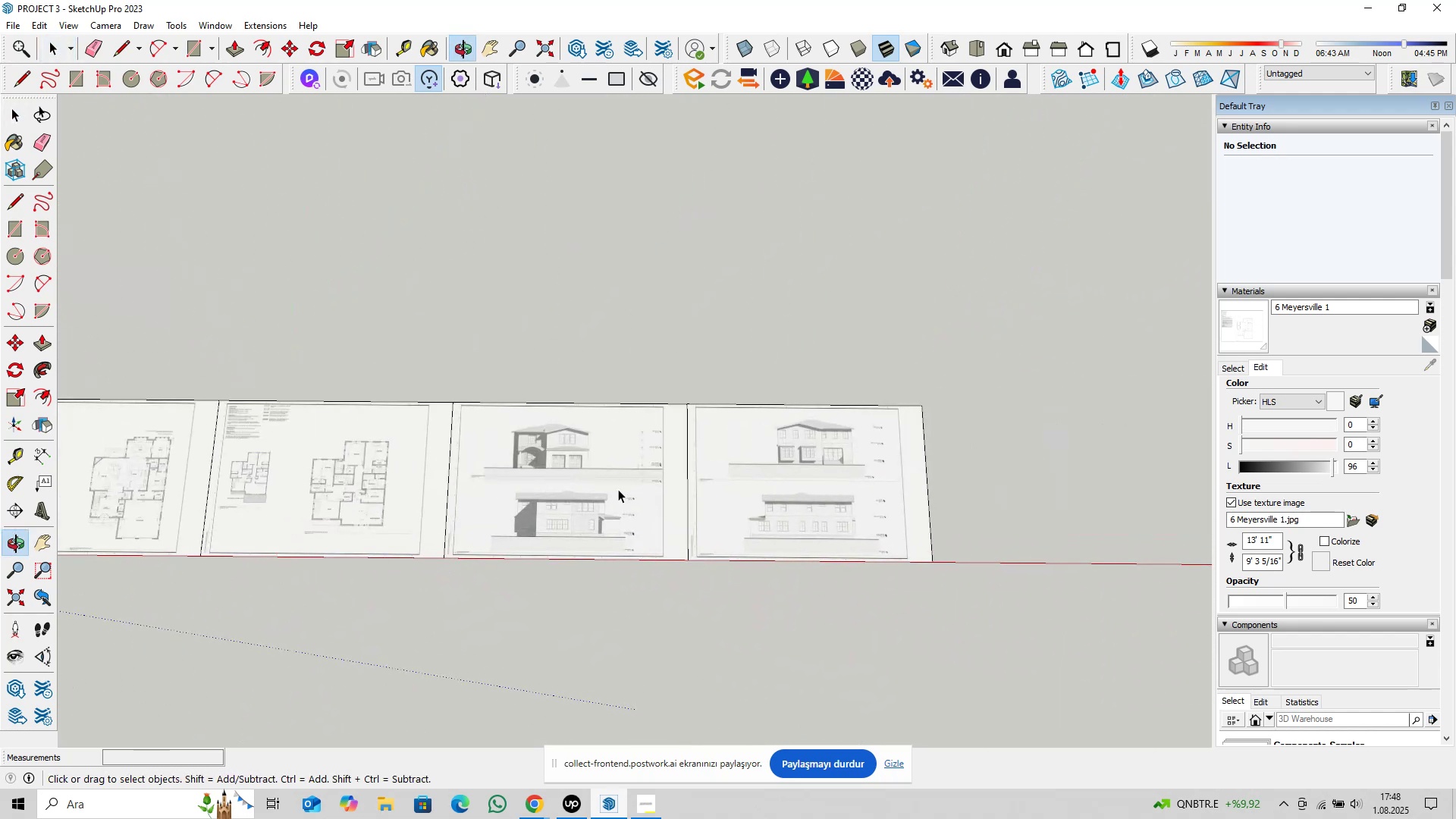 
scroll: coordinate [880, 428], scroll_direction: up, amount: 21.0
 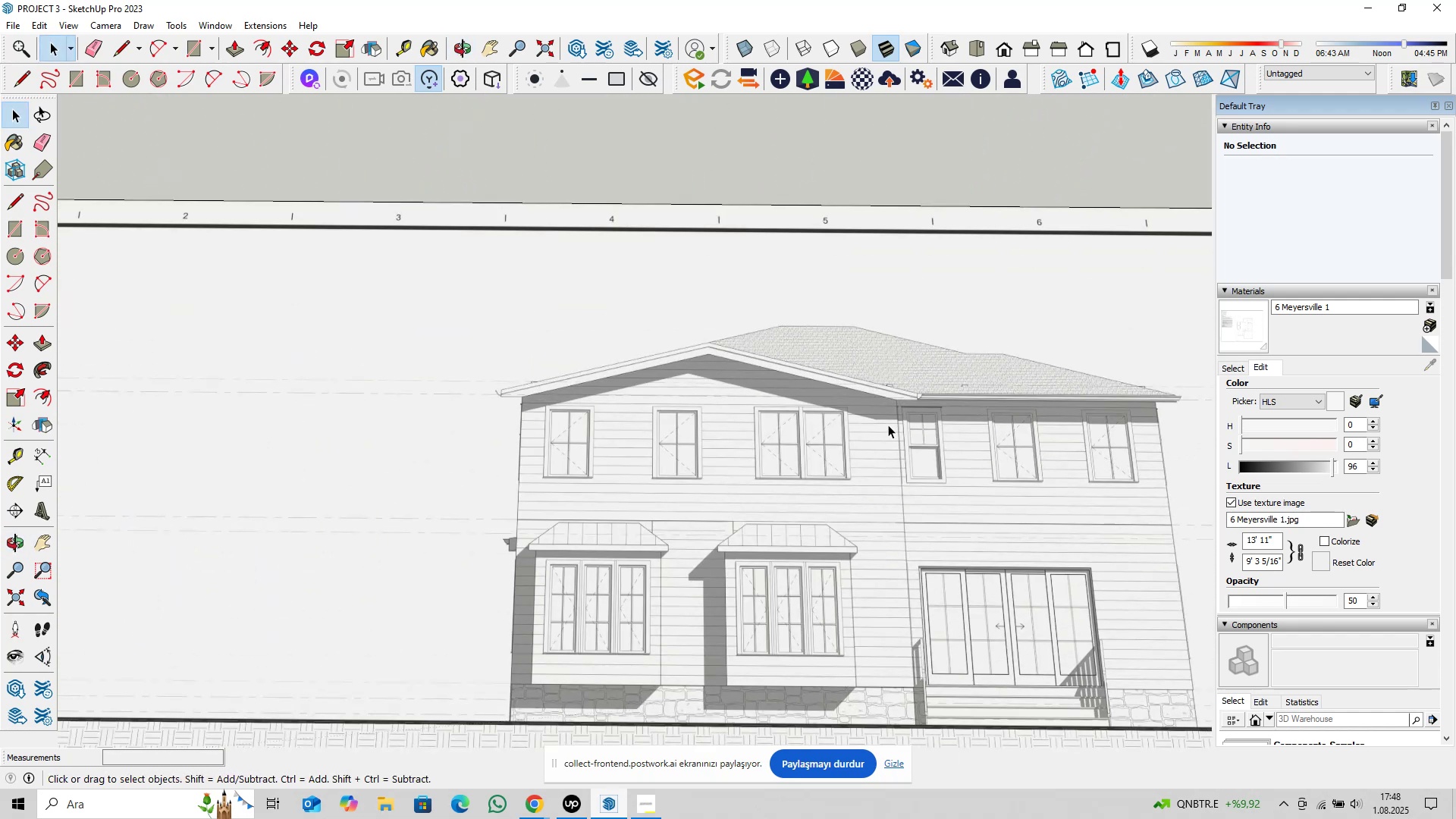 
key(Shift+ShiftLeft)
 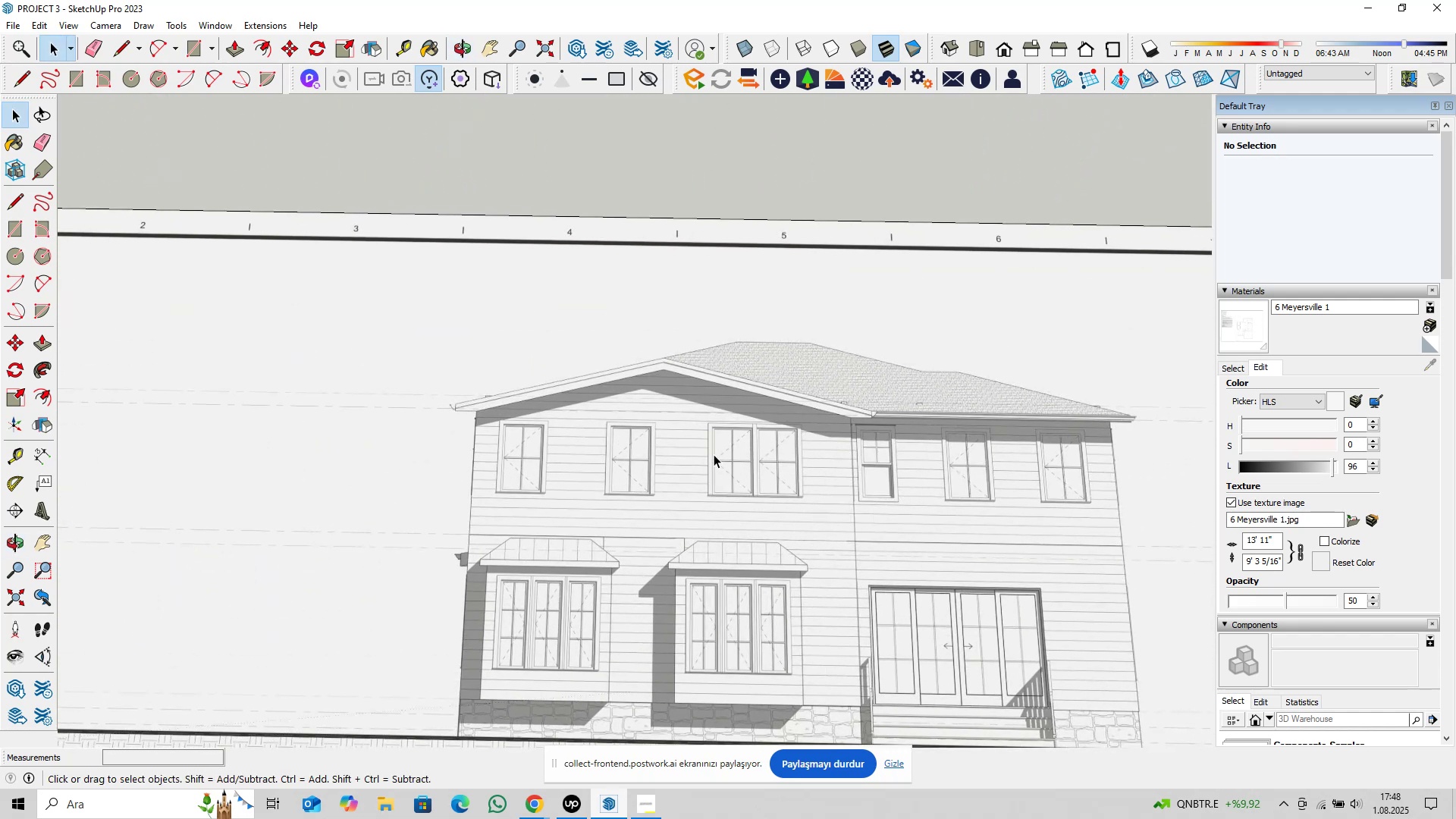 
wait(7.64)
 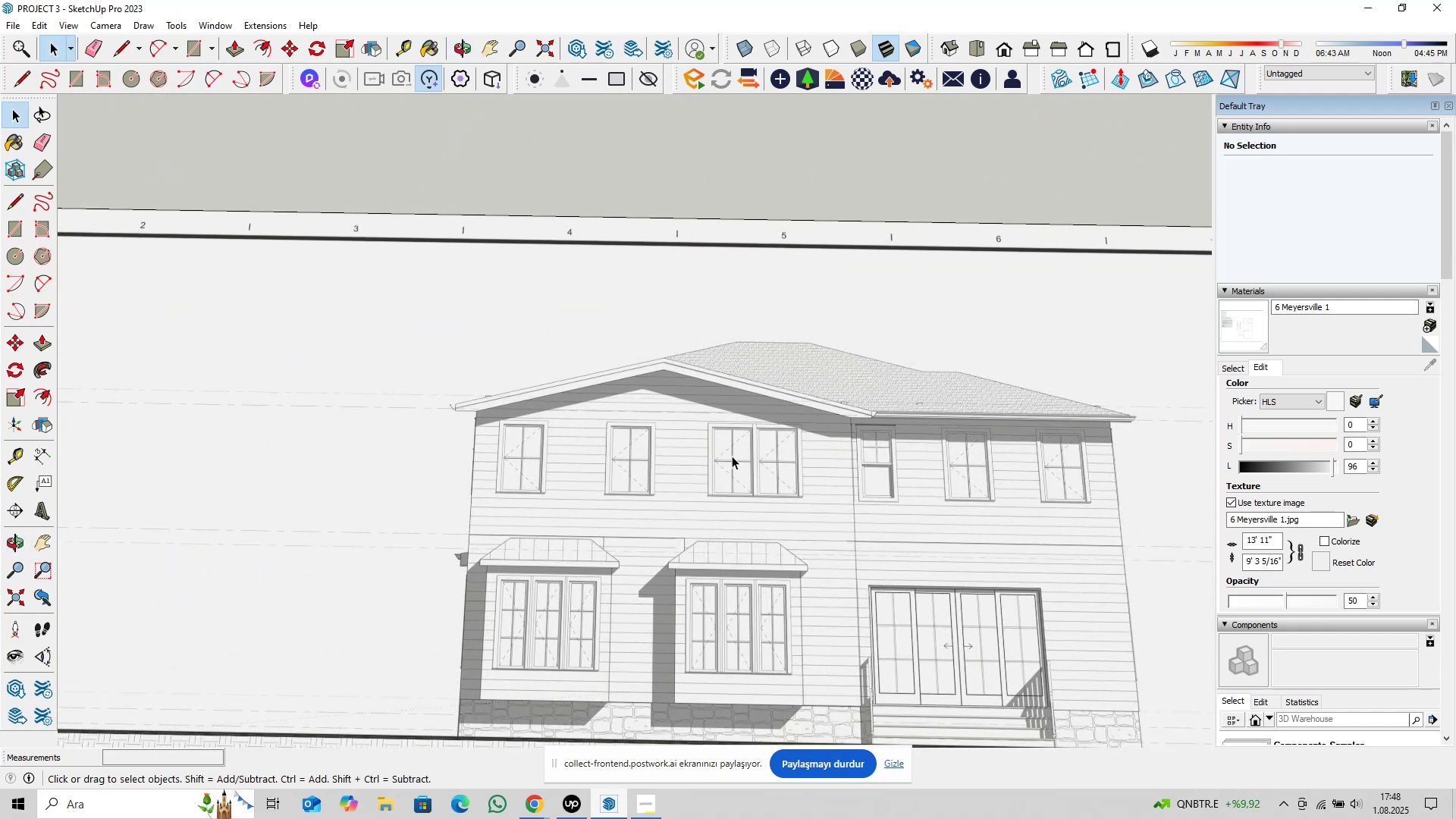 
hold_key(key=ShiftLeft, duration=0.34)
 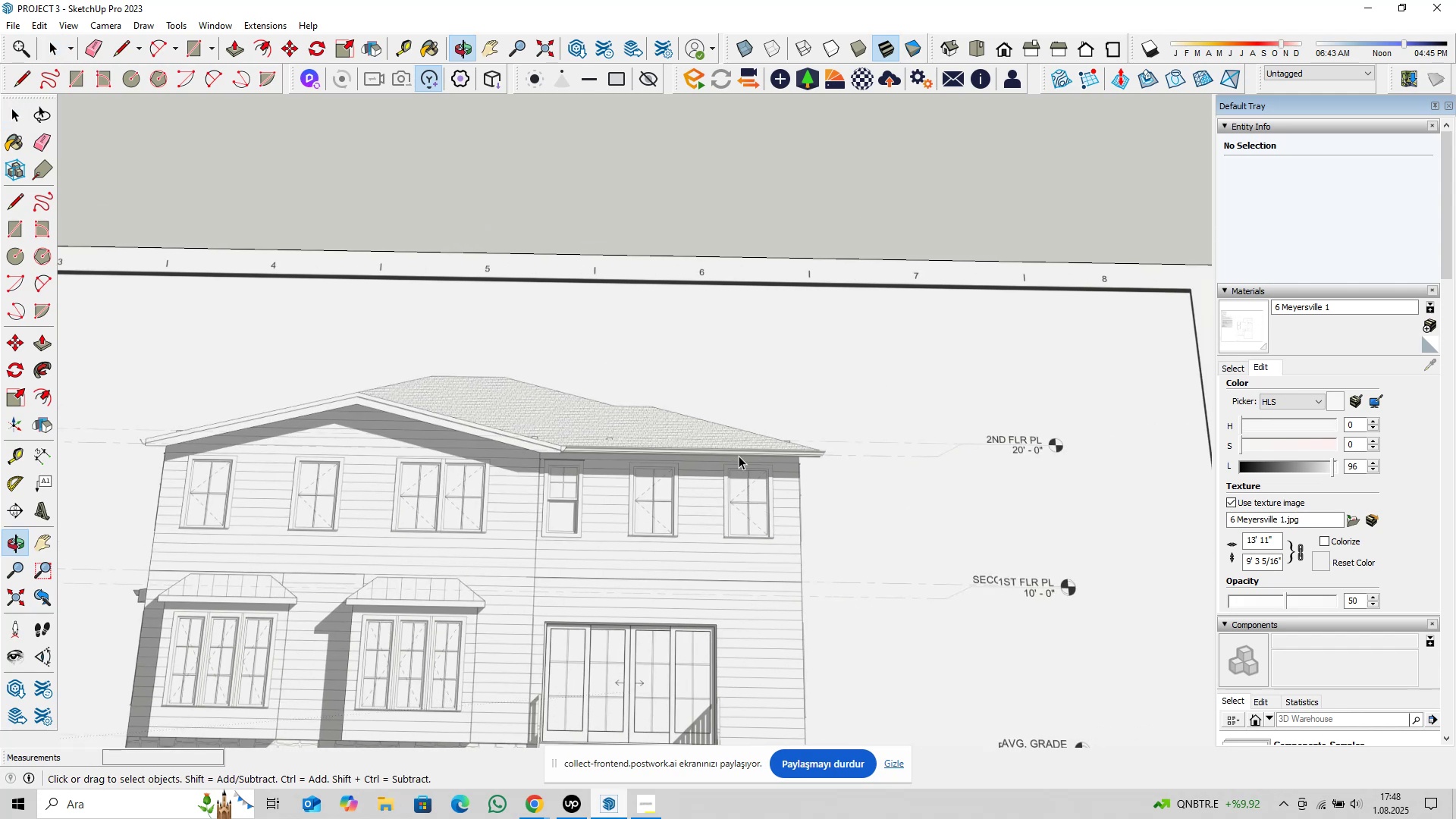 
scroll: coordinate [820, 463], scroll_direction: up, amount: 14.0
 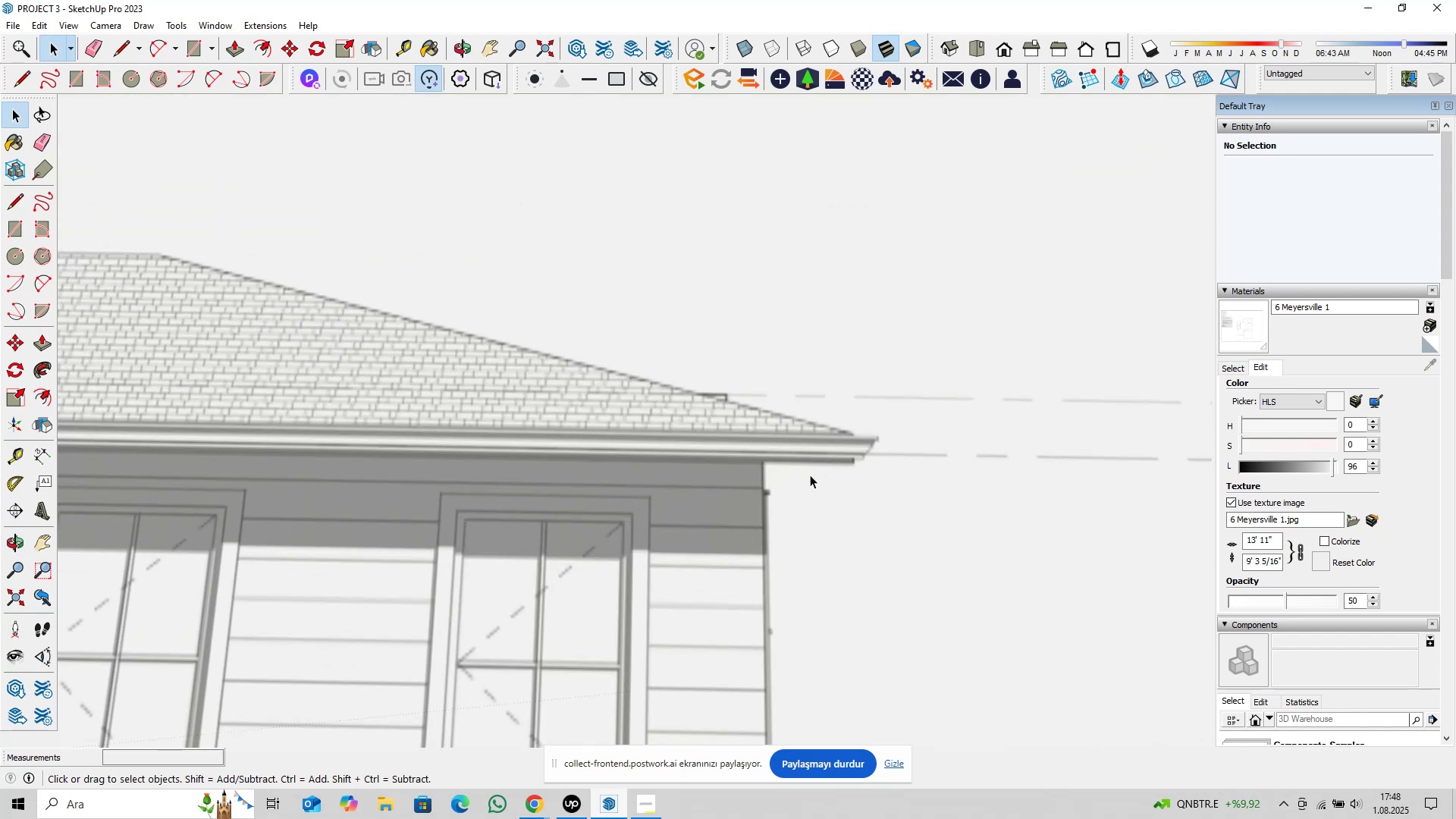 
type(pl)
 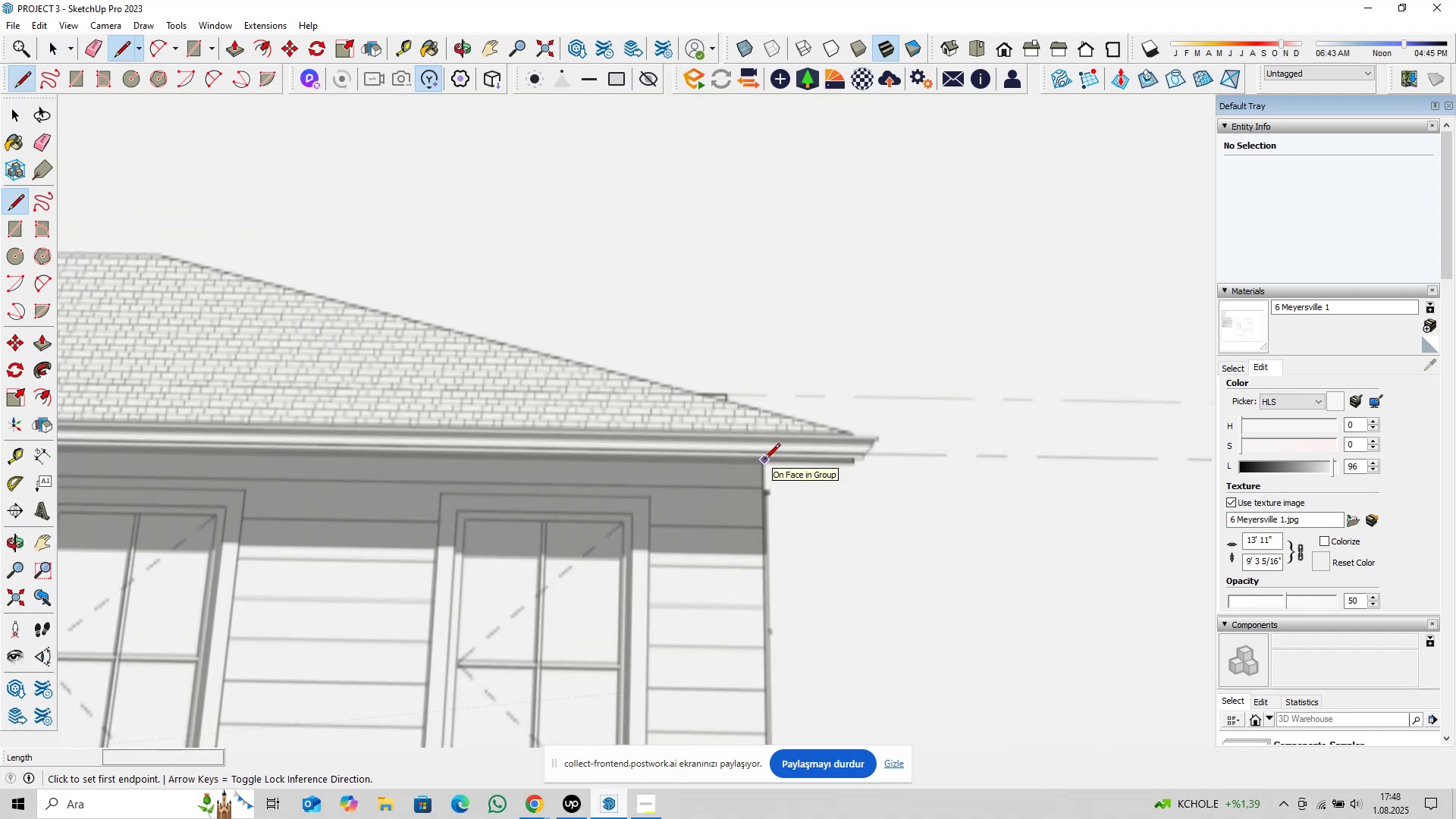 
left_click([764, 461])
 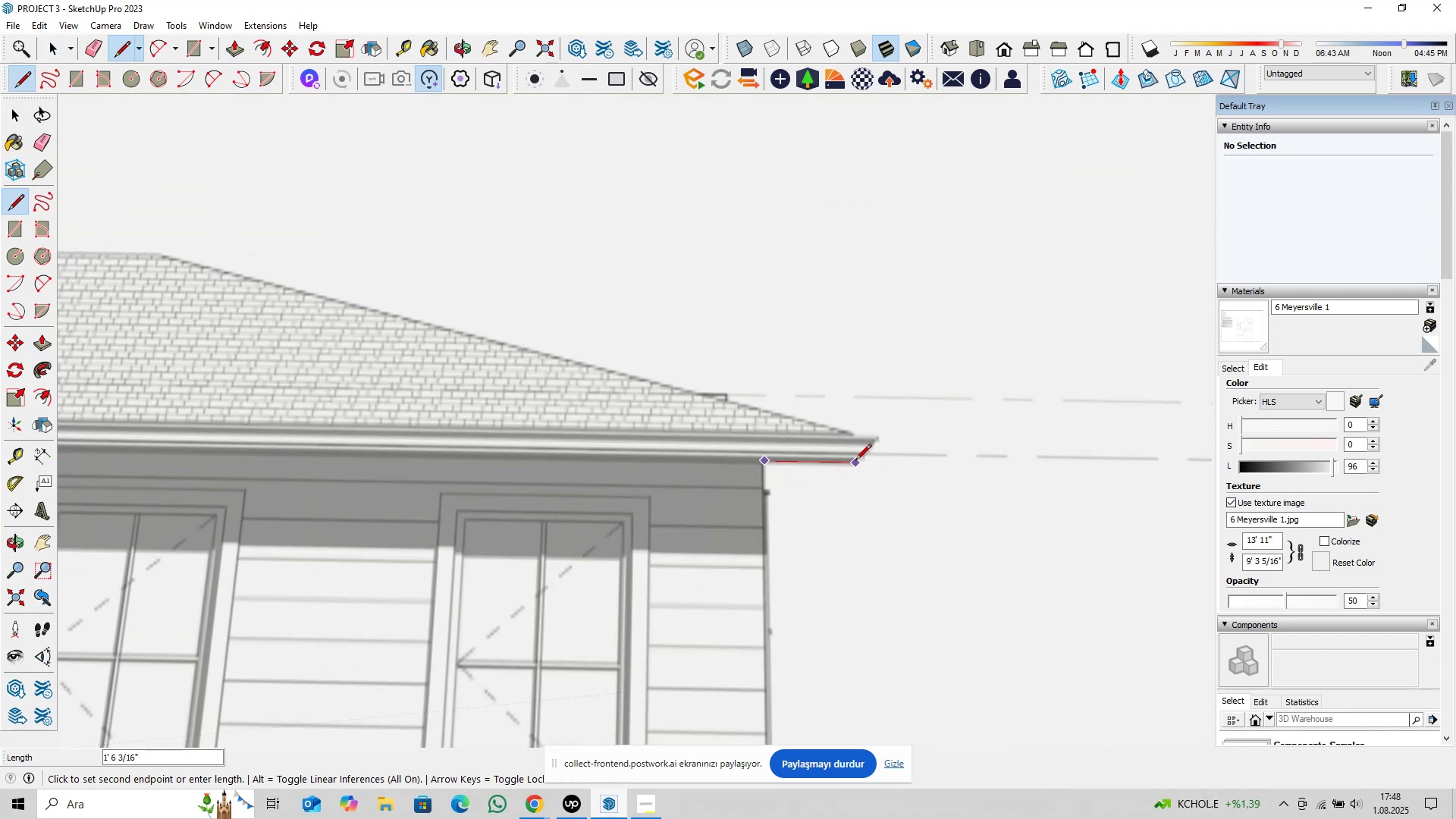 
key(Escape)
 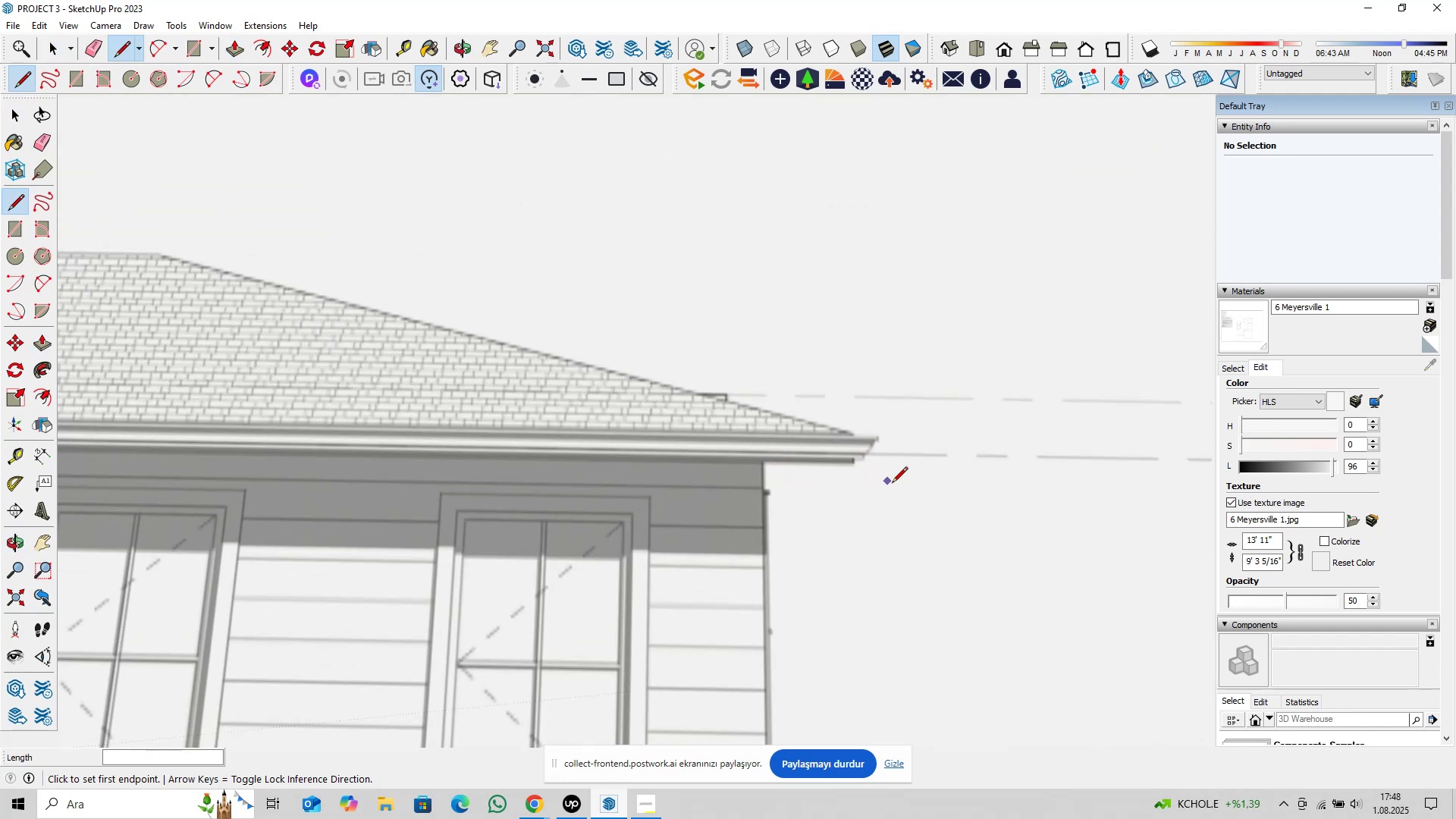 
scroll: coordinate [876, 503], scroll_direction: down, amount: 9.0
 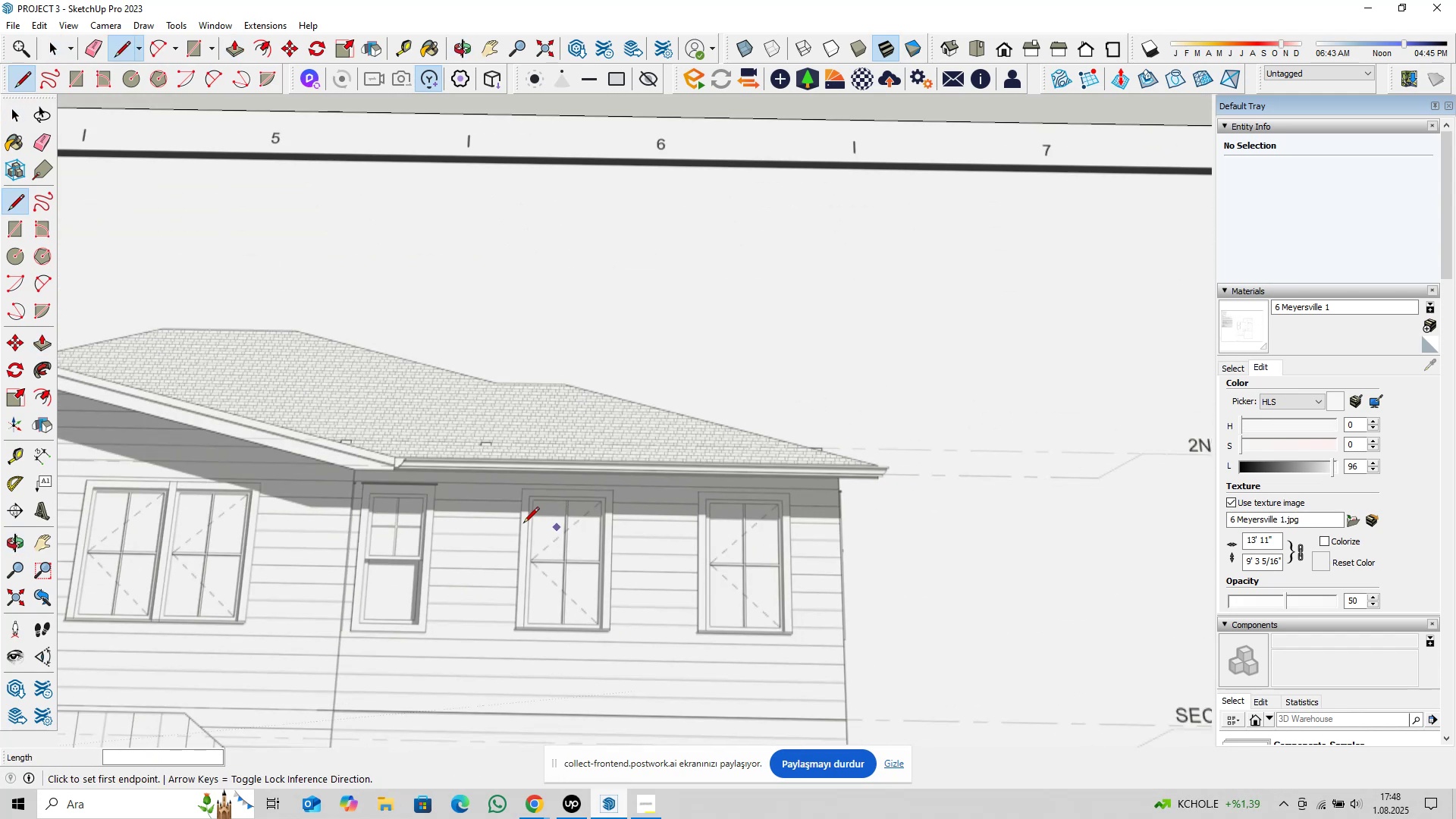 
hold_key(key=ShiftLeft, duration=0.34)
 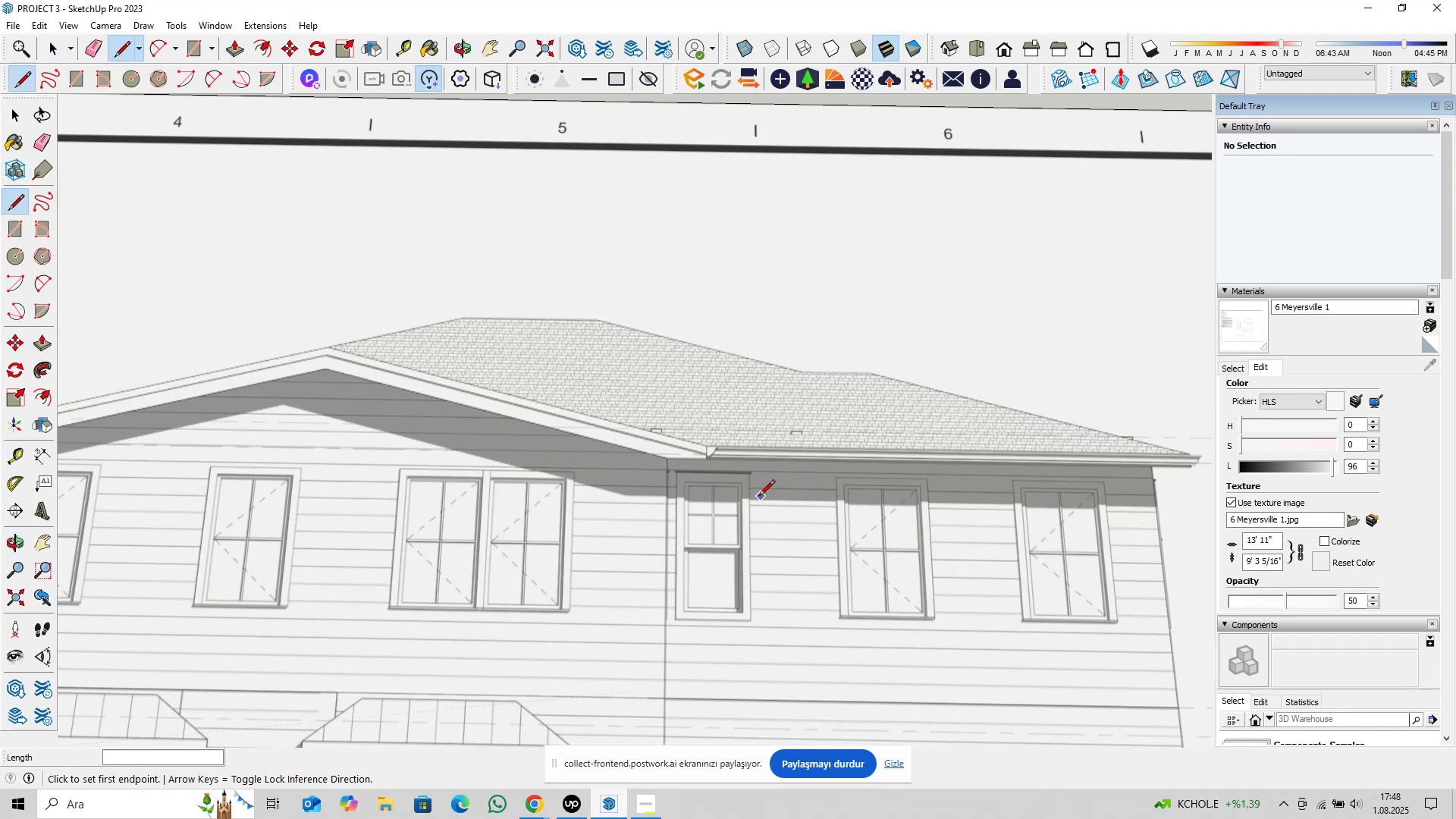 
scroll: coordinate [675, 451], scroll_direction: up, amount: 10.0
 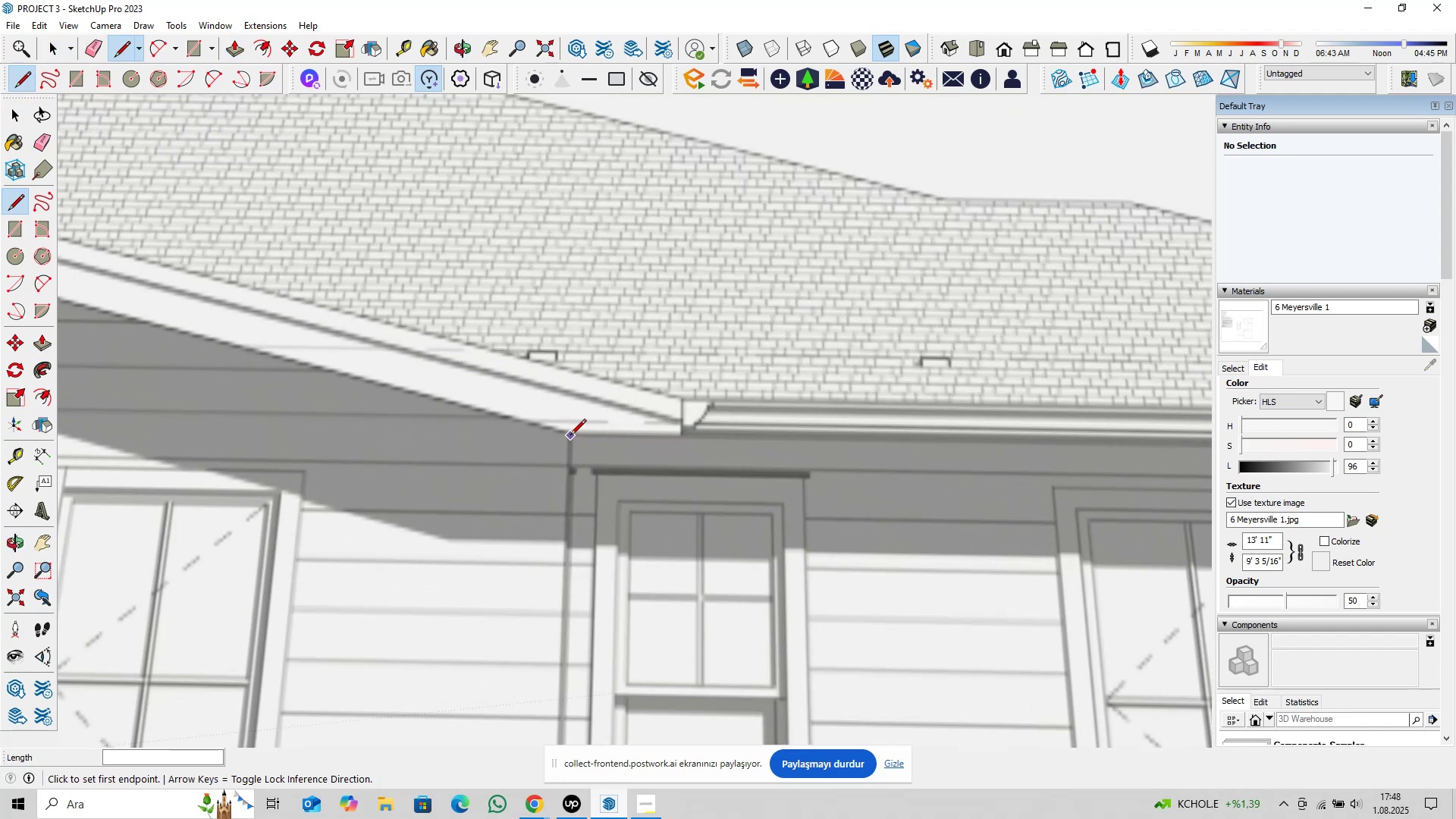 
left_click([570, 436])
 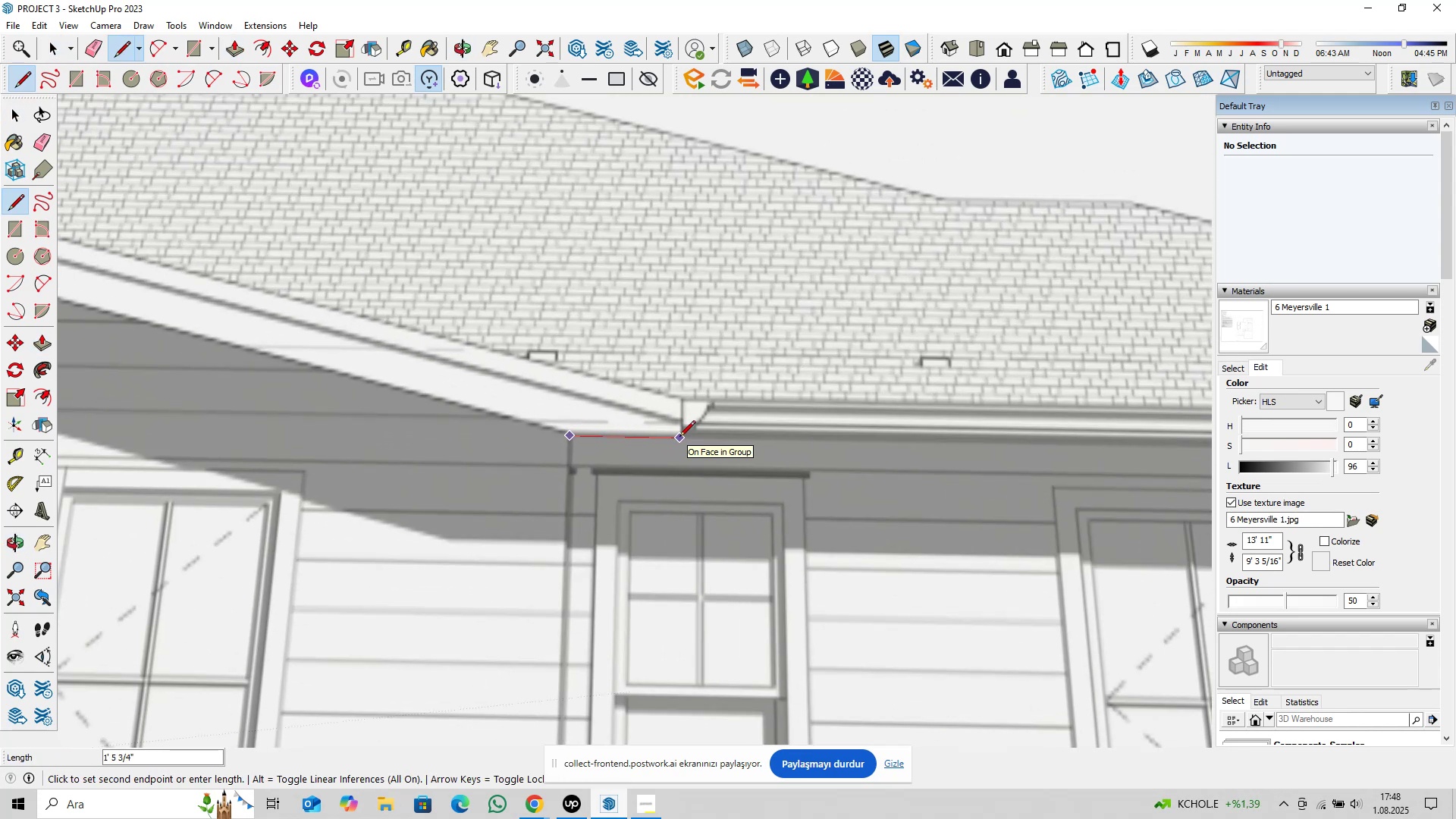 
key(Escape)
 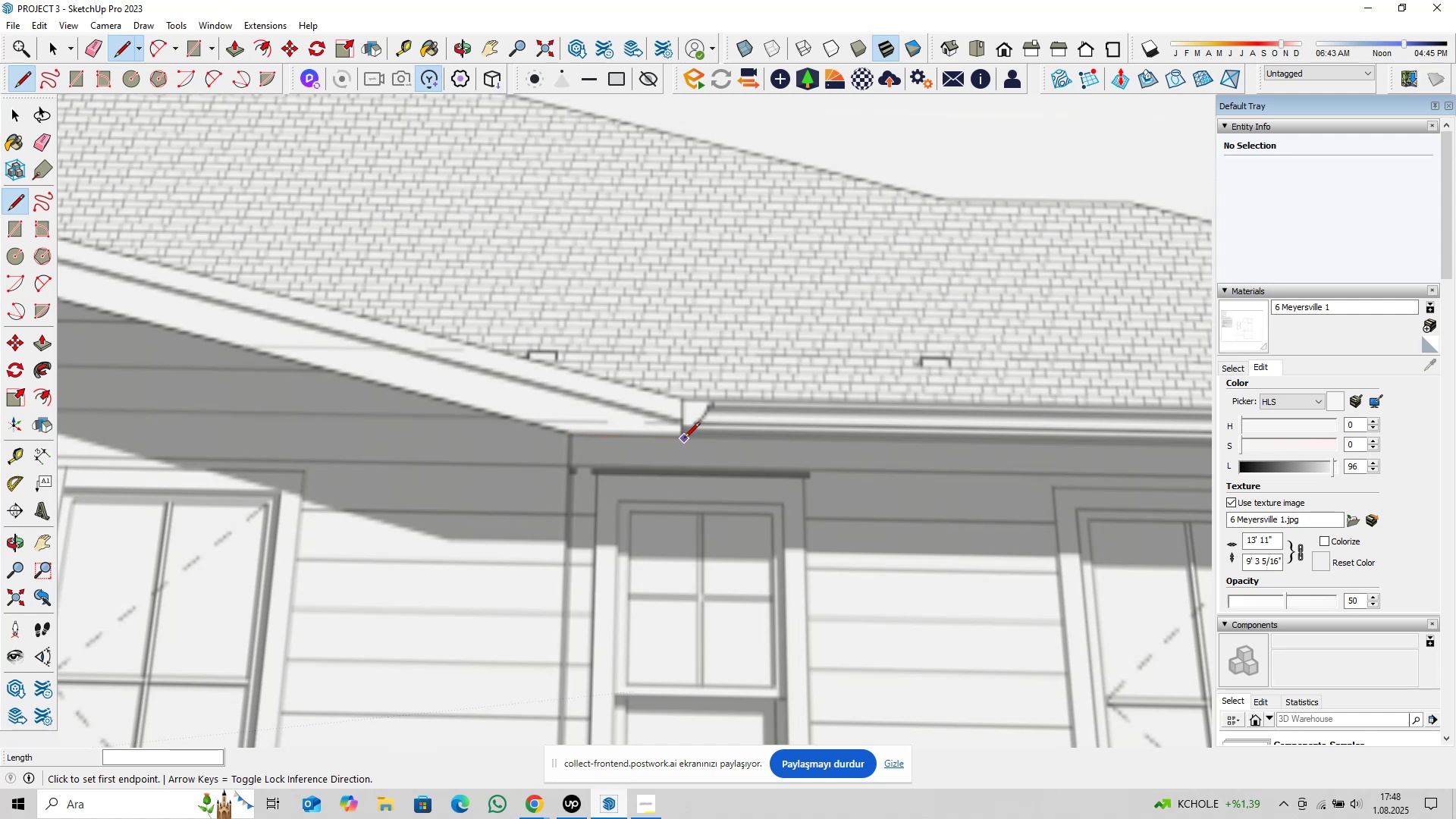 
scroll: coordinate [720, 454], scroll_direction: down, amount: 16.0
 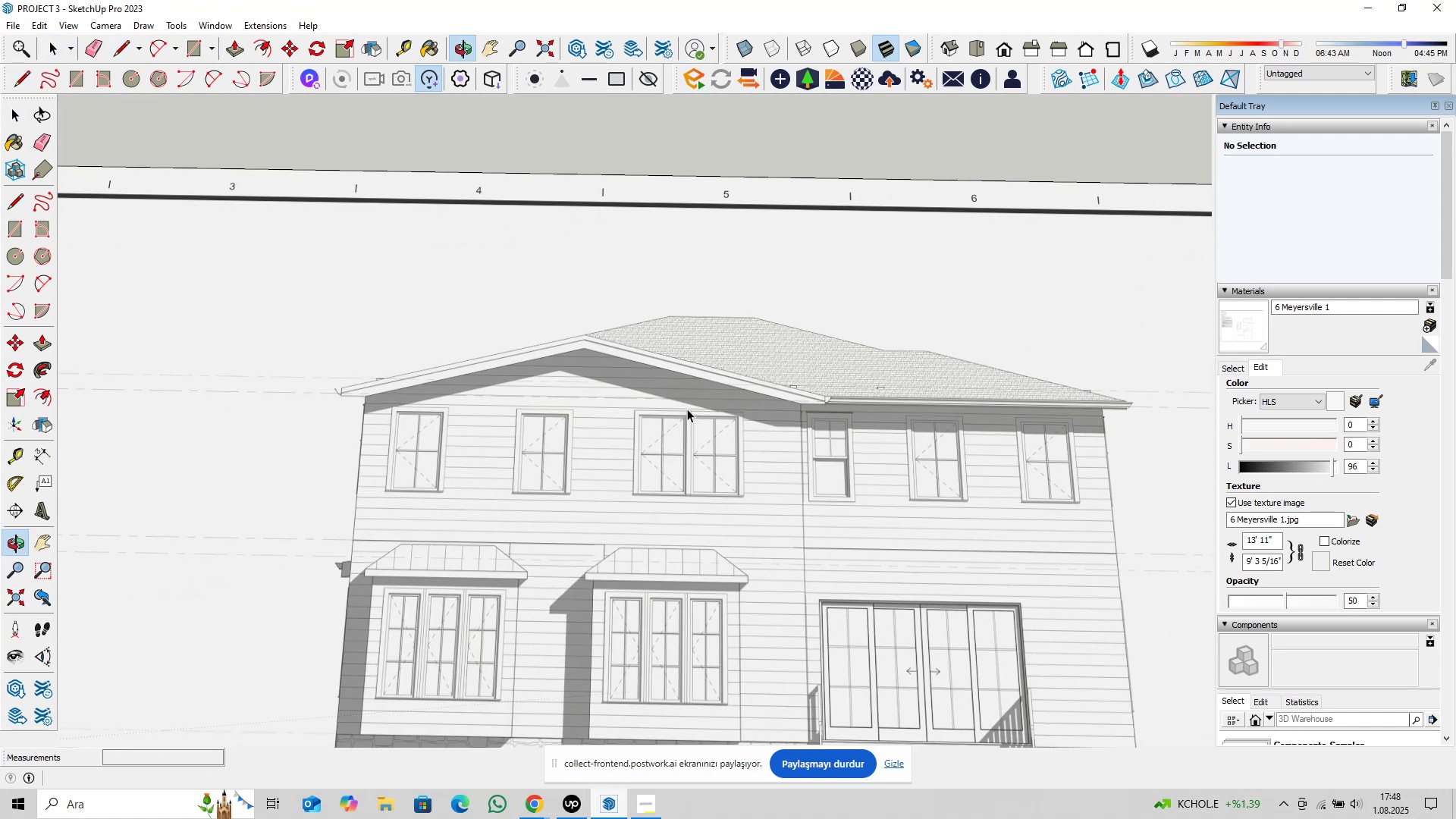 
key(Space)
 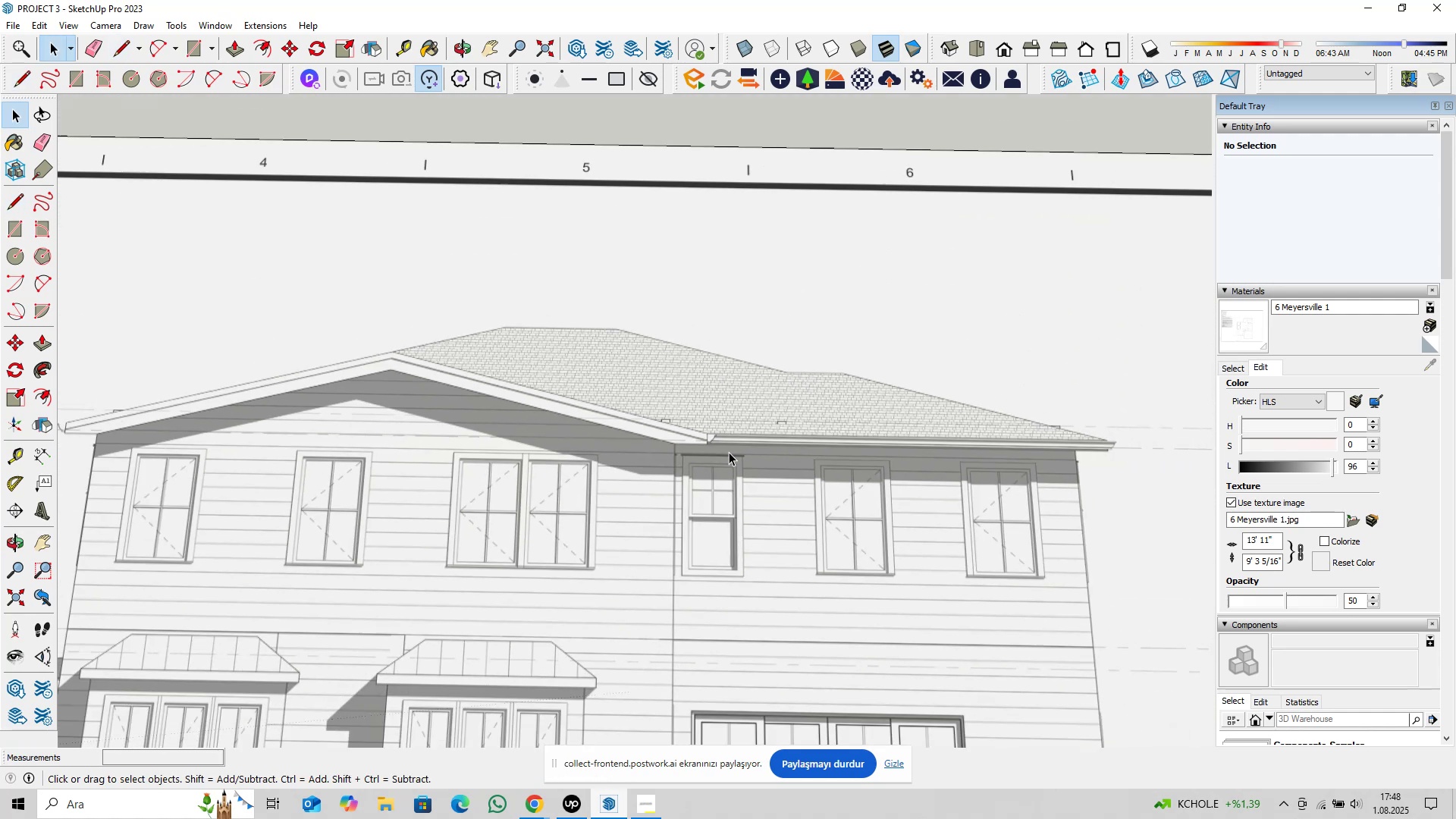 
hold_key(key=ShiftLeft, duration=0.32)
 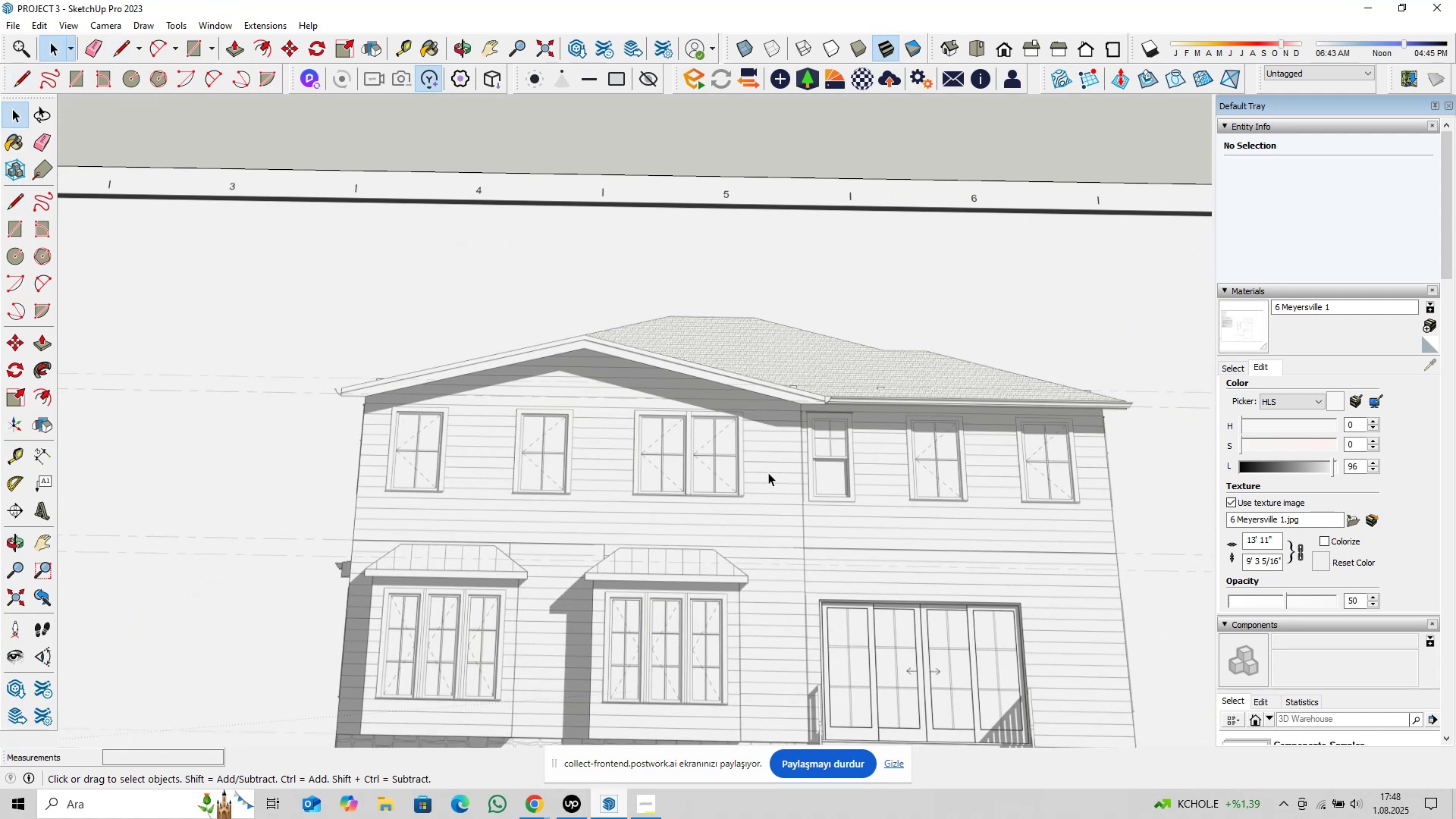 
scroll: coordinate [757, 491], scroll_direction: down, amount: 15.0
 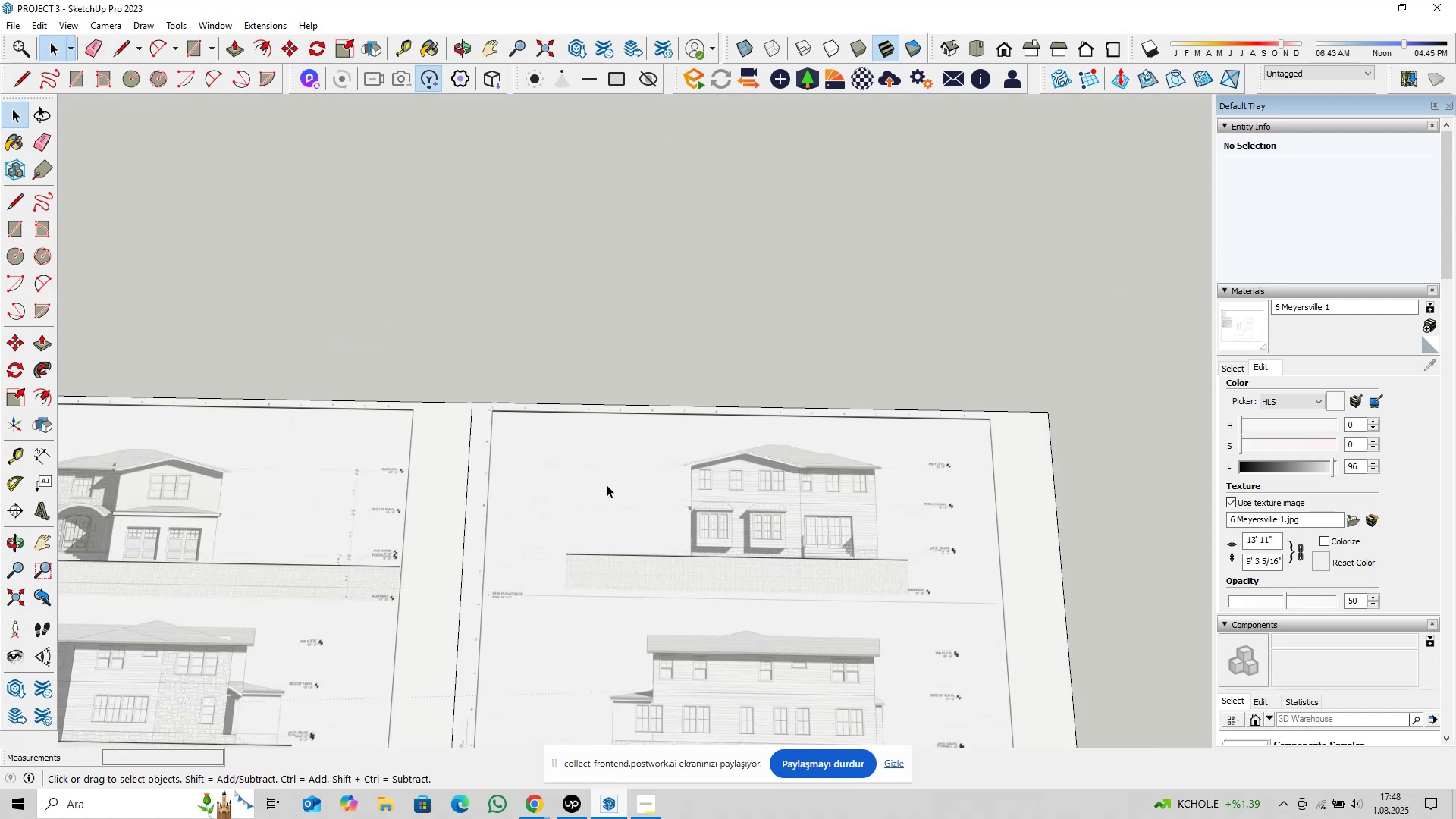 
hold_key(key=ShiftLeft, duration=0.35)
 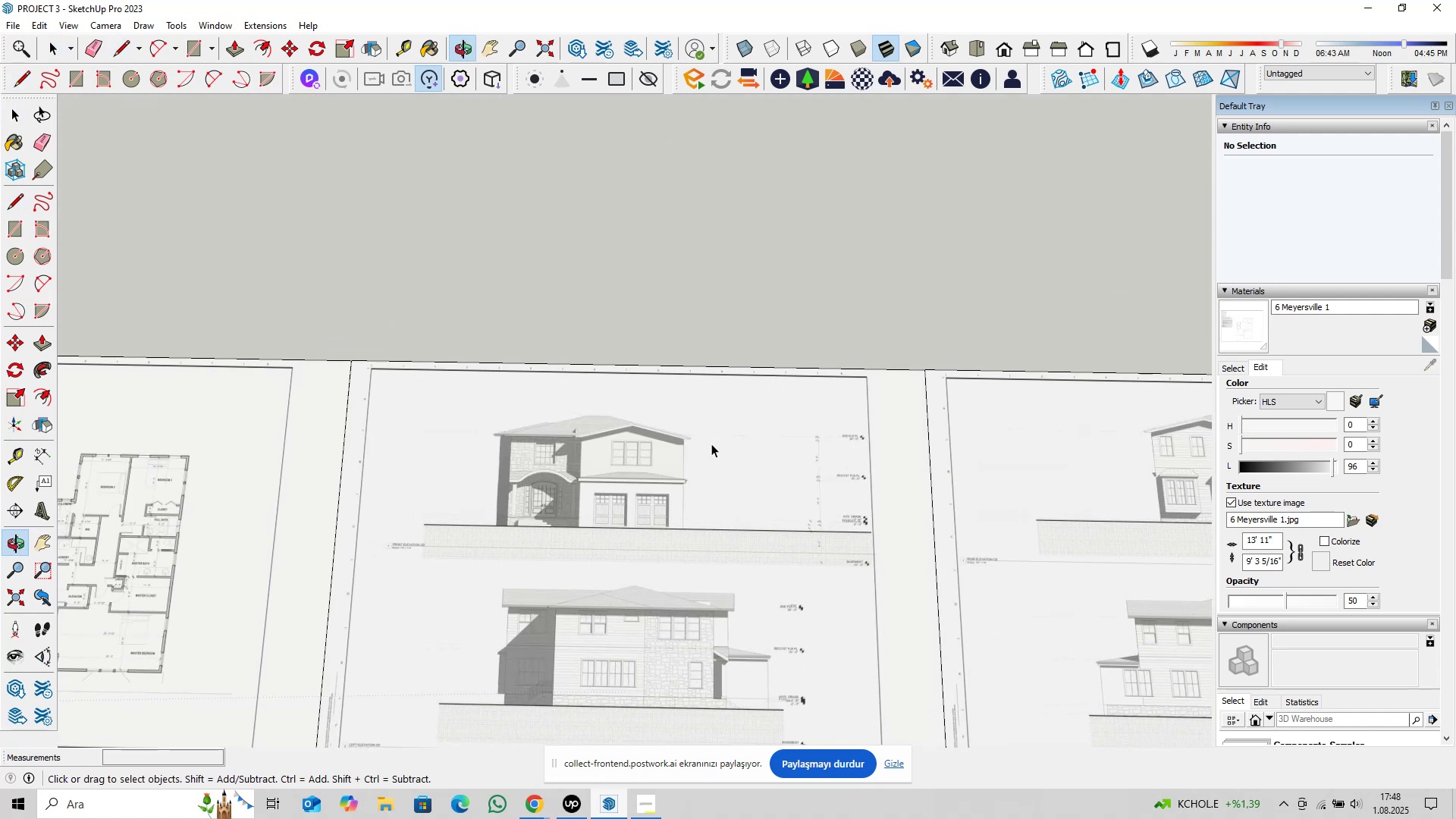 
hold_key(key=ShiftLeft, duration=0.31)
 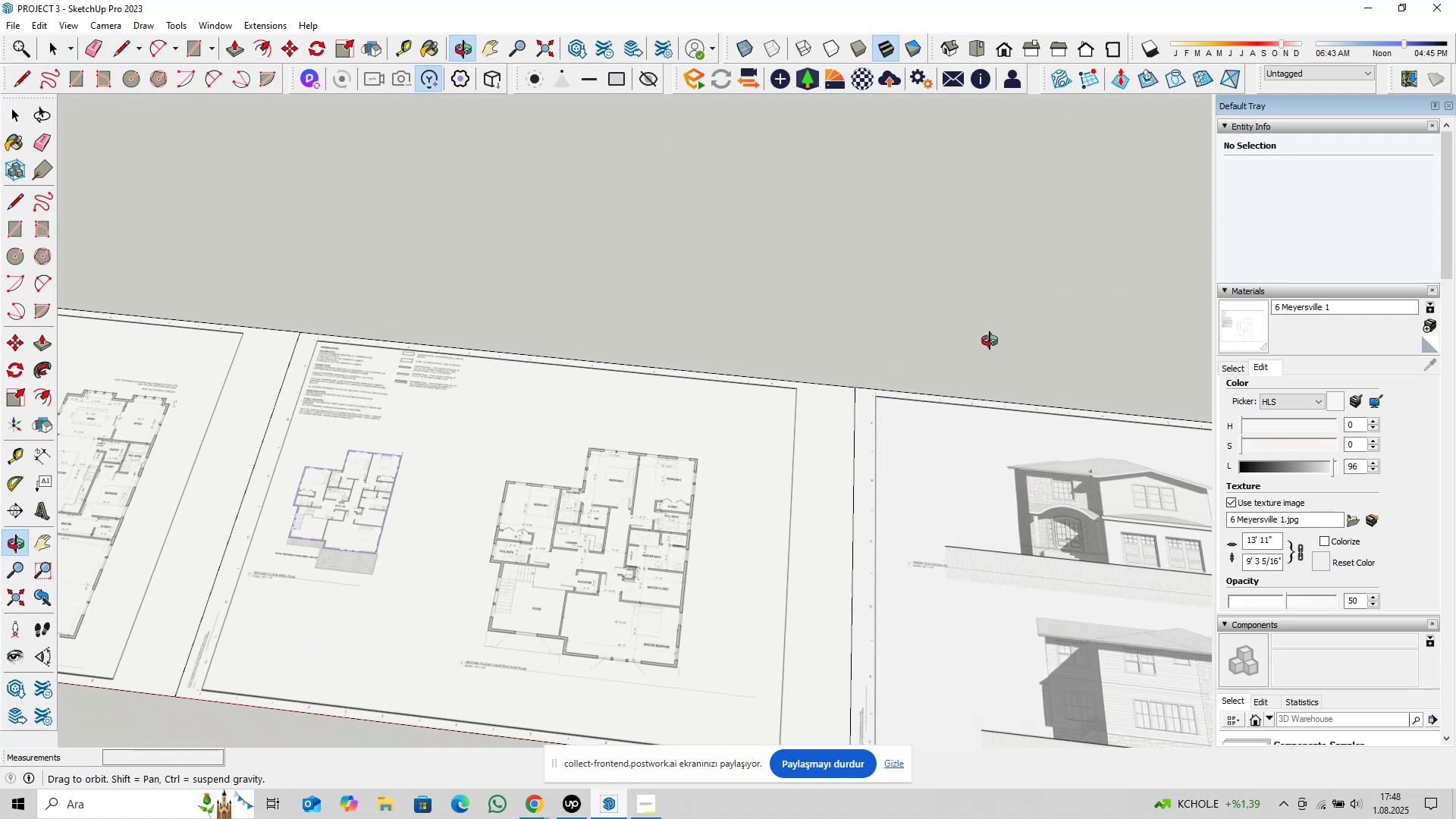 
hold_key(key=ShiftLeft, duration=0.34)
 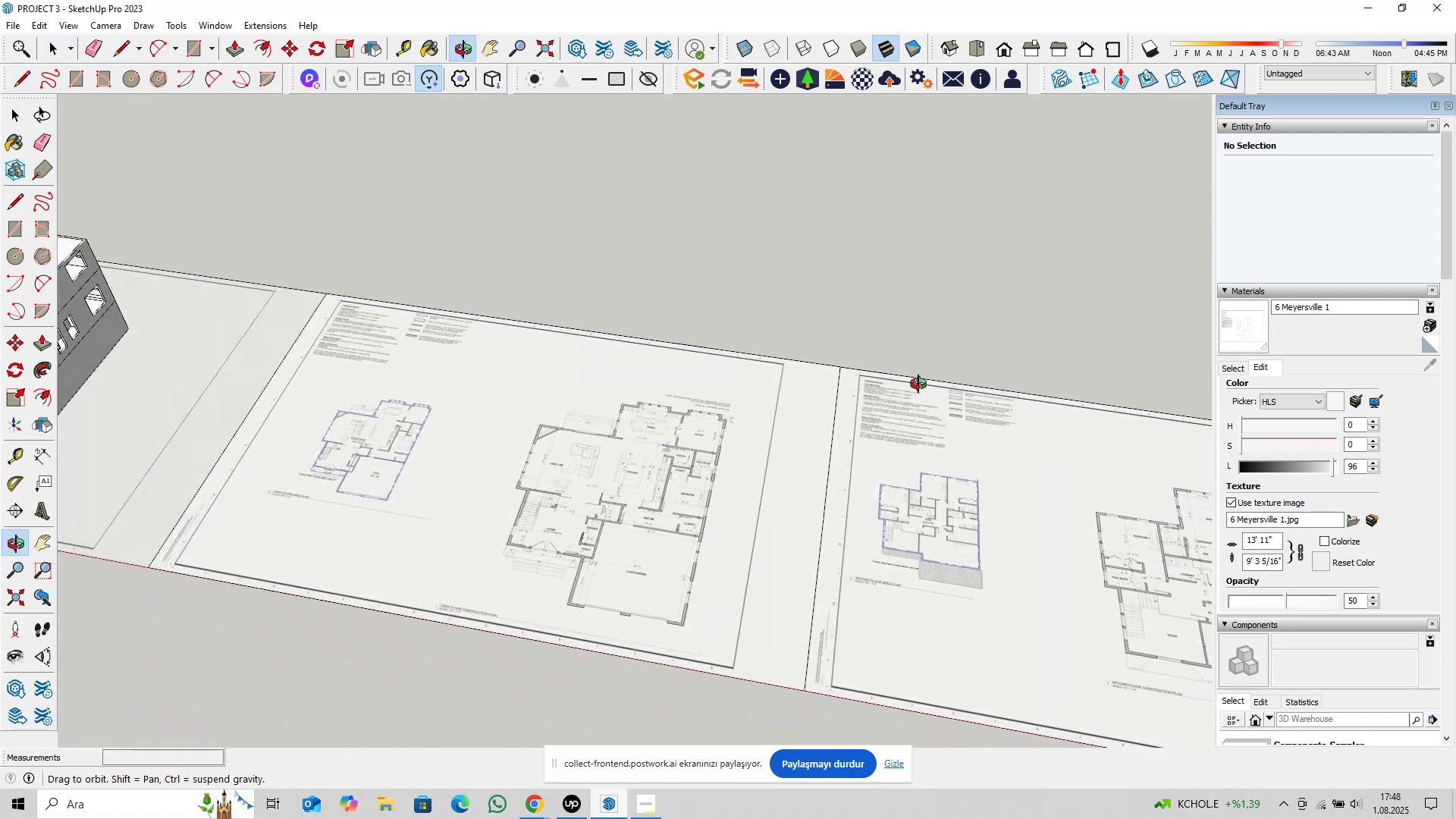 
hold_key(key=ShiftLeft, duration=0.49)
 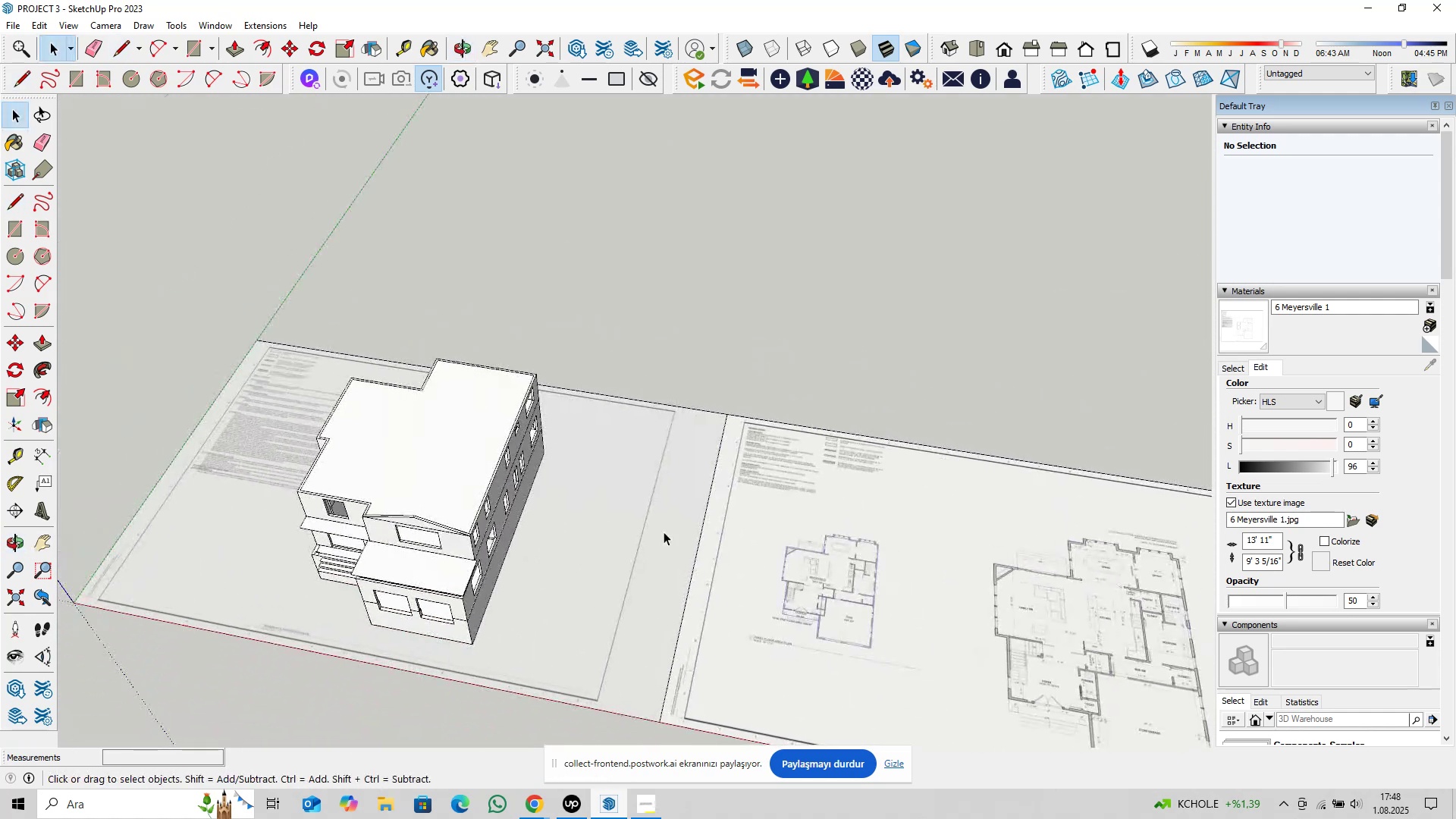 
scroll: coordinate [407, 522], scroll_direction: up, amount: 9.0
 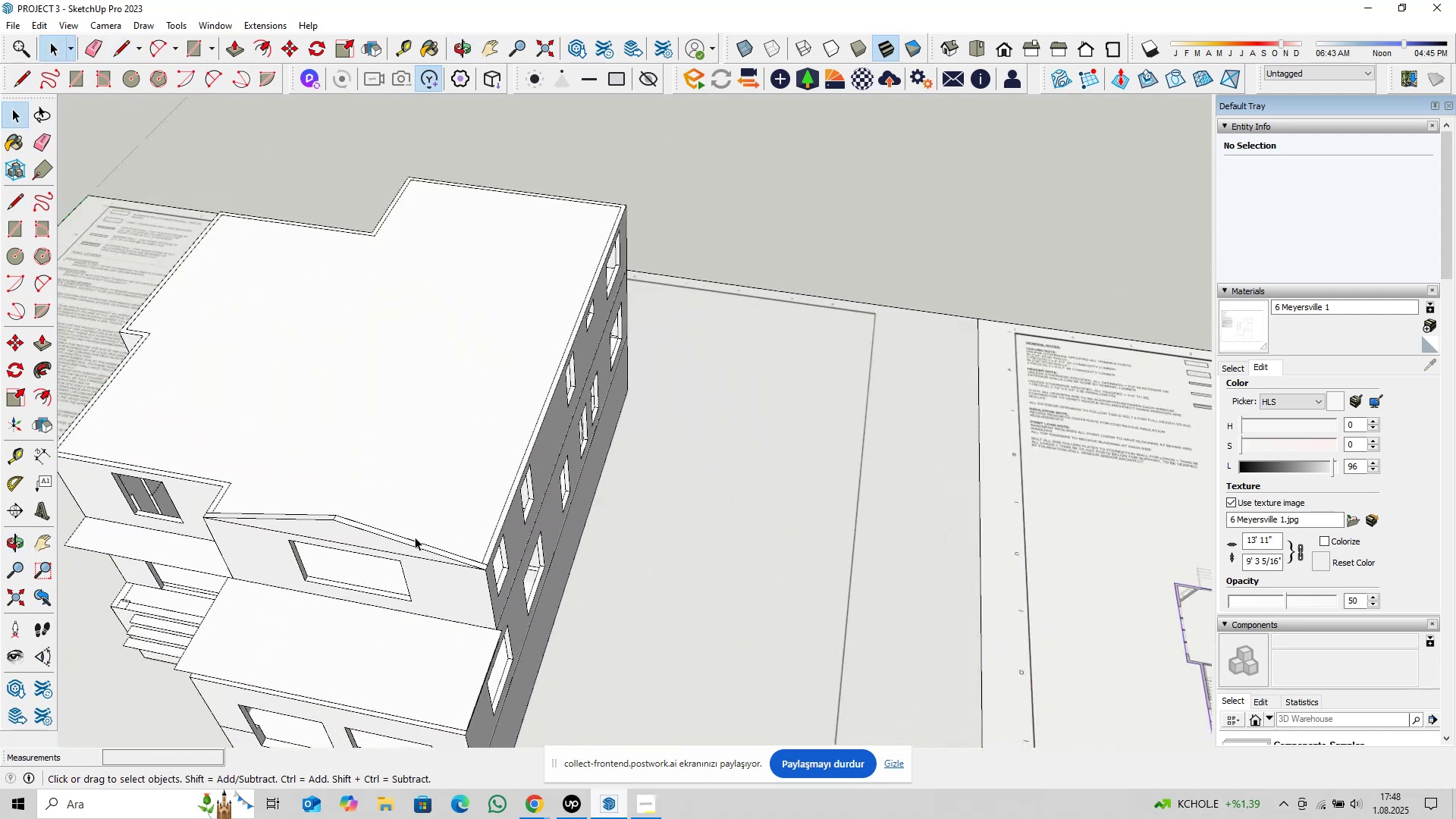 
key(Shift+ShiftLeft)
 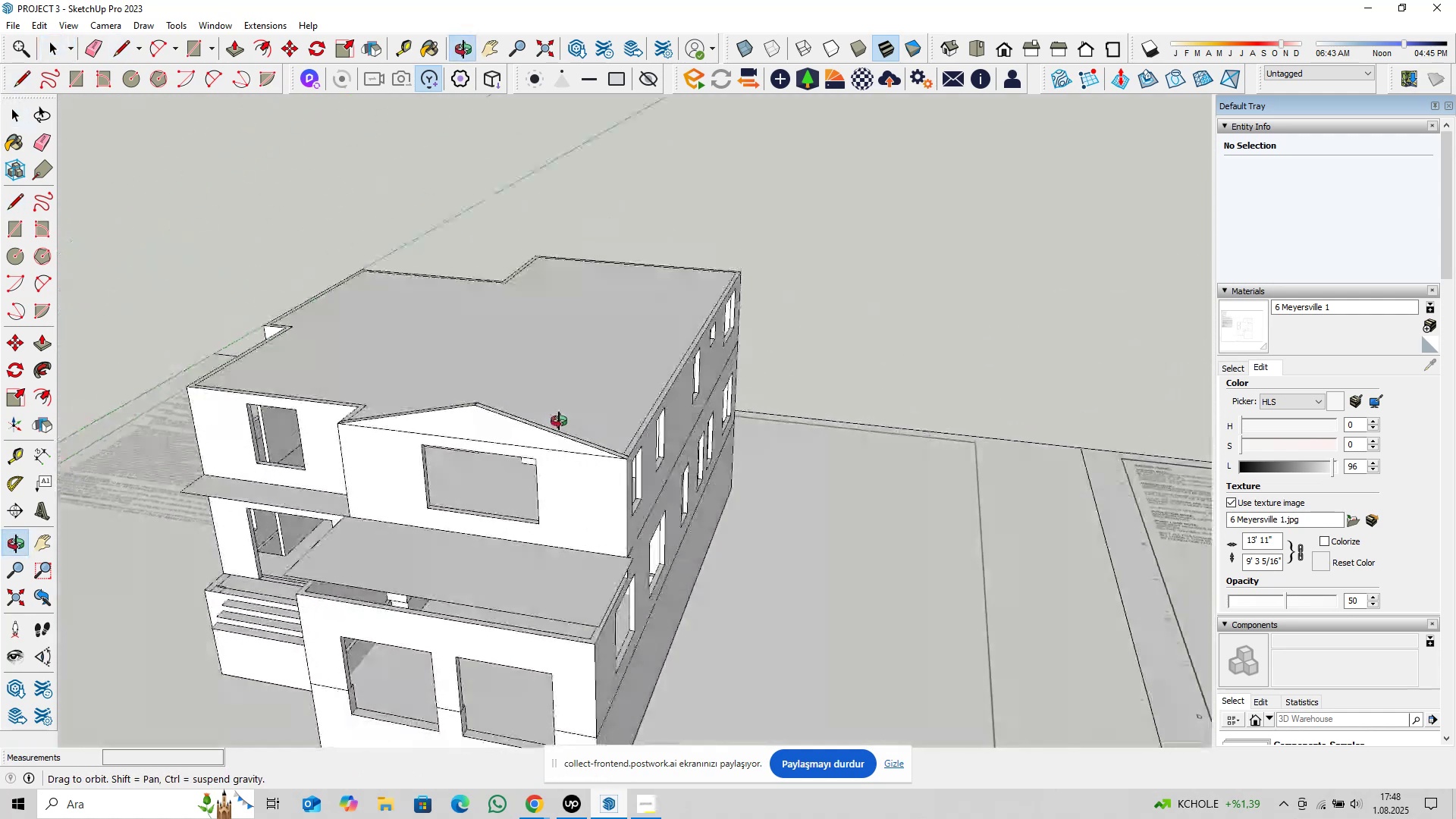 
scroll: coordinate [539, 424], scroll_direction: up, amount: 4.0
 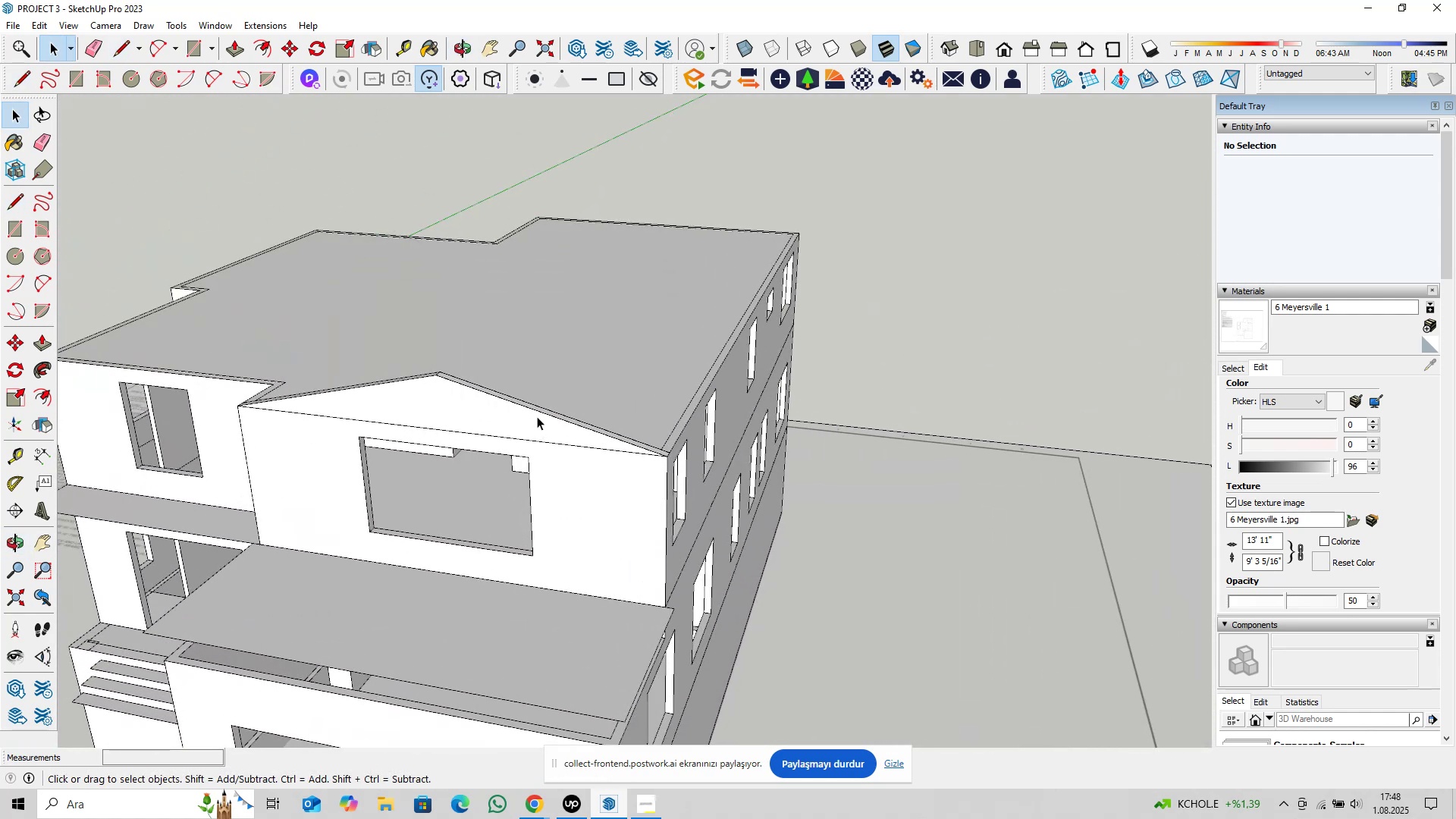 
left_click([537, 416])
 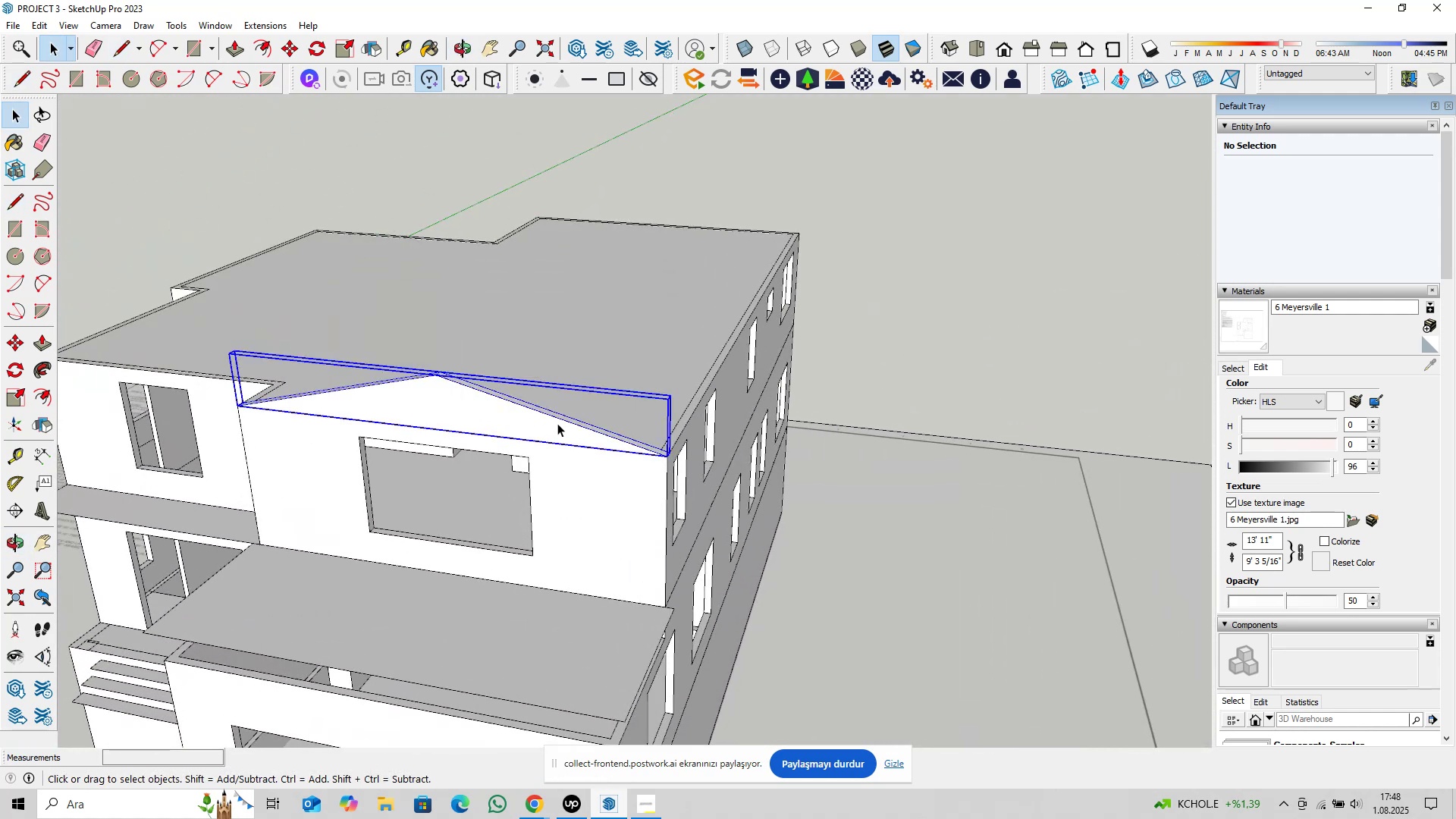 
scroll: coordinate [564, 426], scroll_direction: down, amount: 5.0
 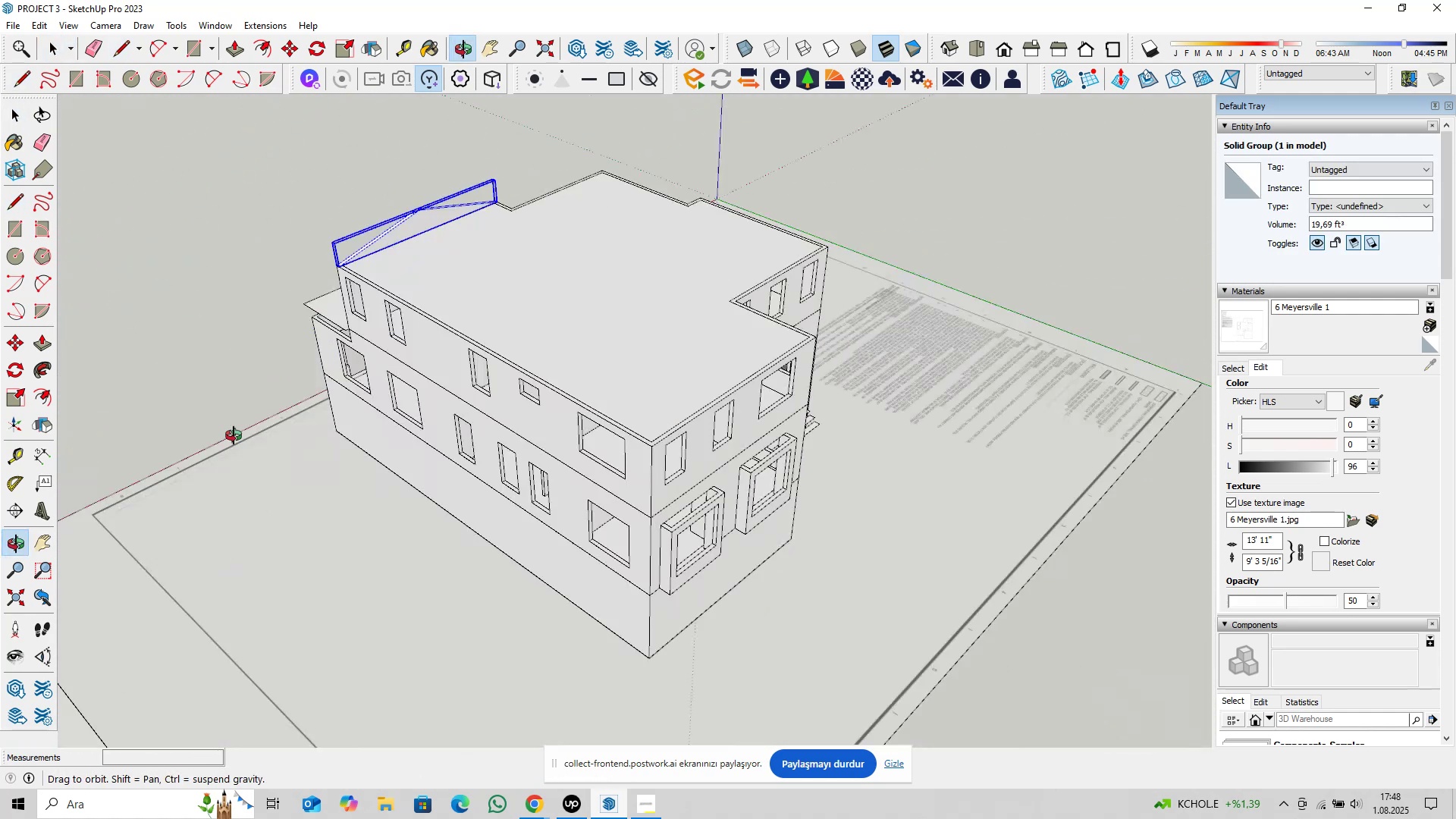 
key(Shift+ShiftLeft)
 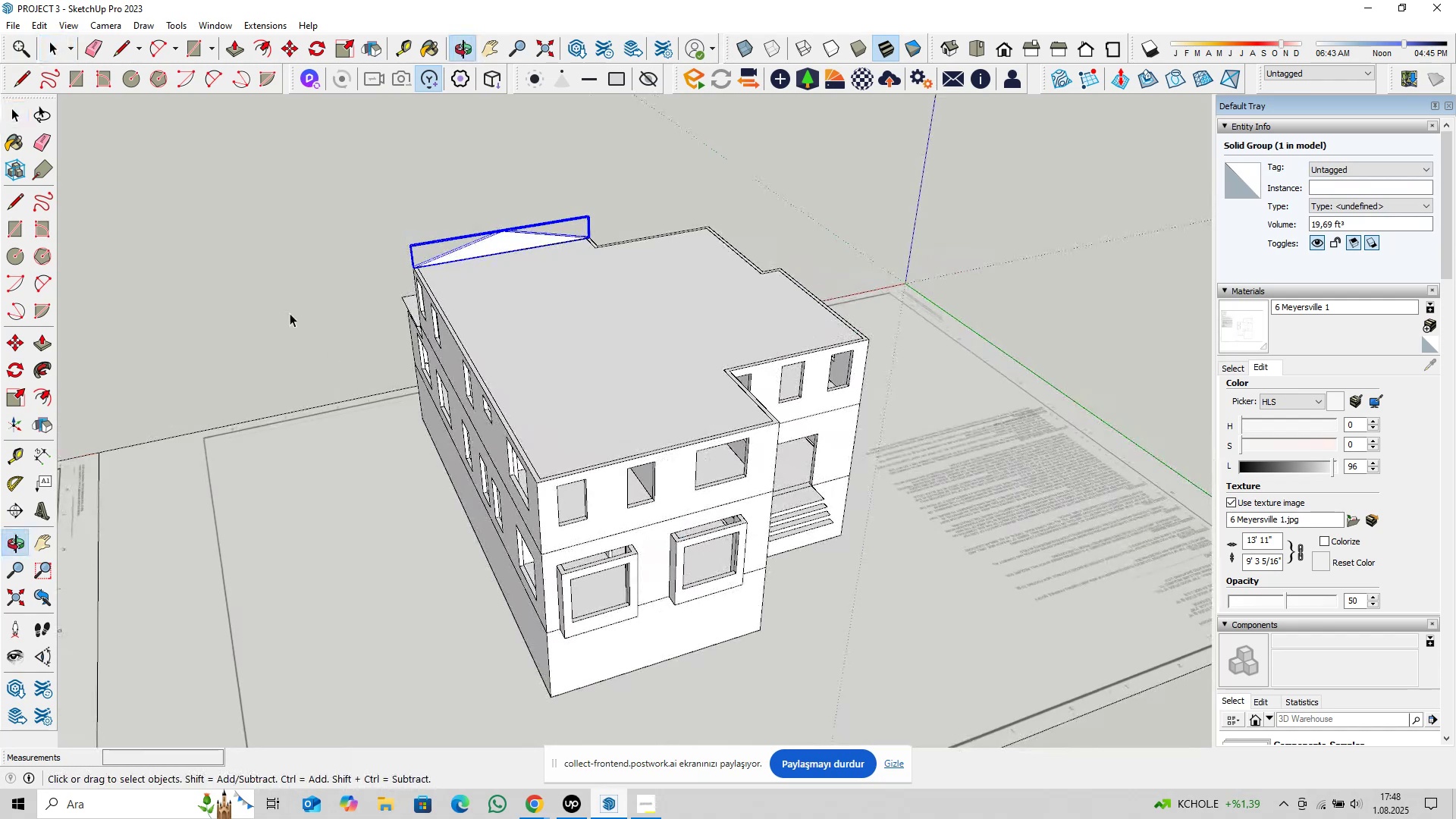 
right_click([278, 294])
 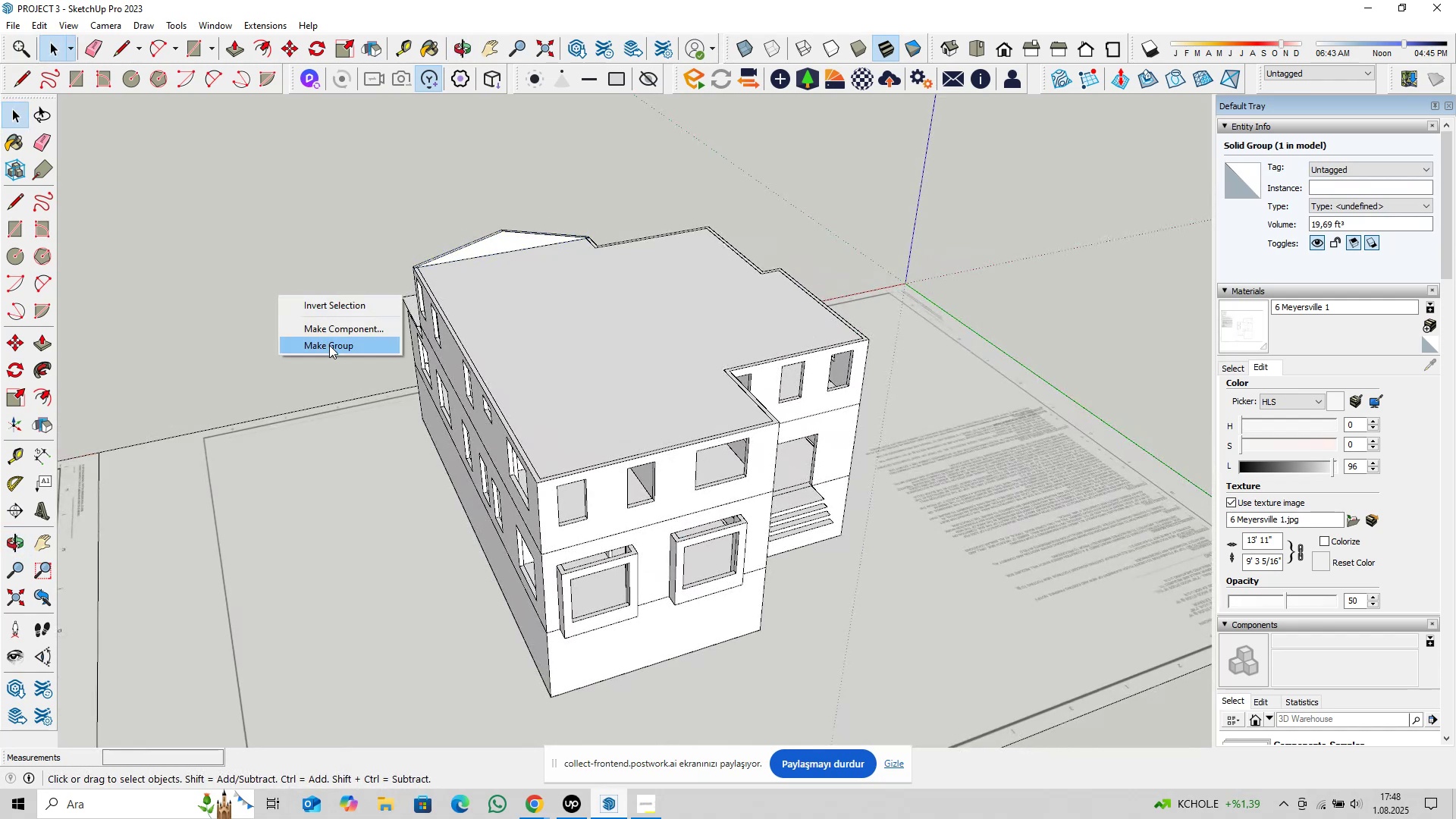 
left_click([331, 346])
 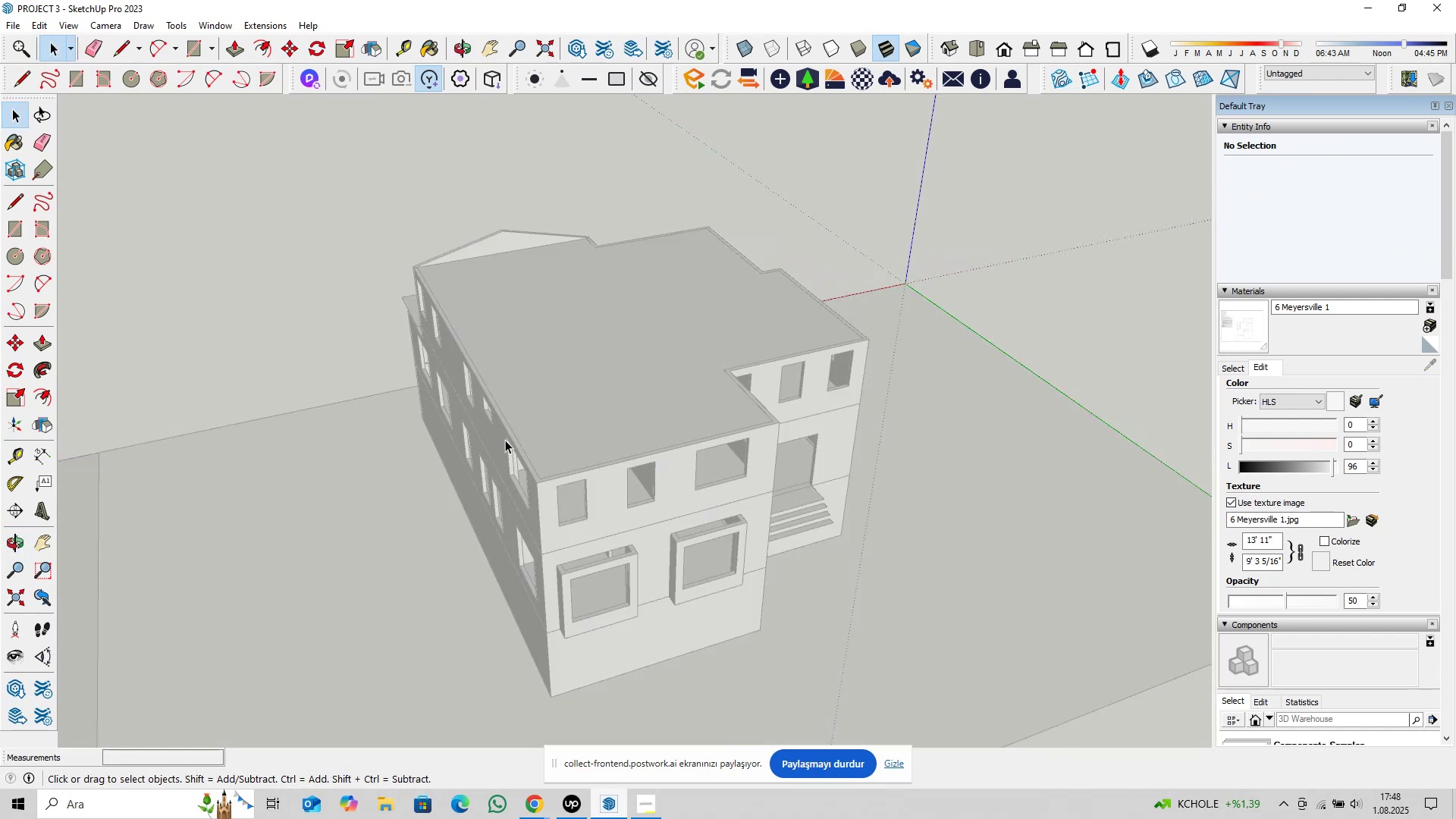 
scroll: coordinate [567, 501], scroll_direction: up, amount: 9.0
 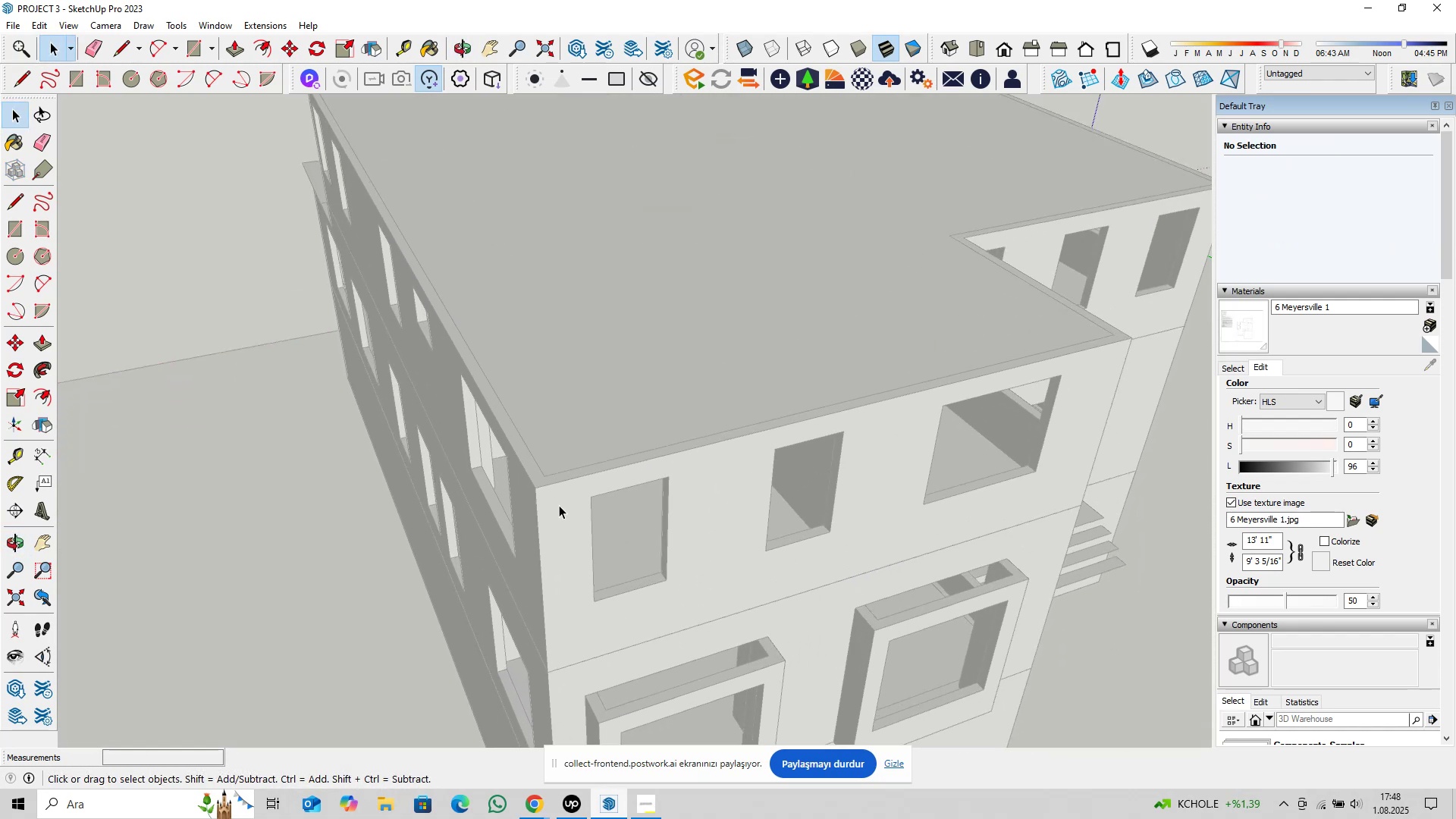 
type(pl)
 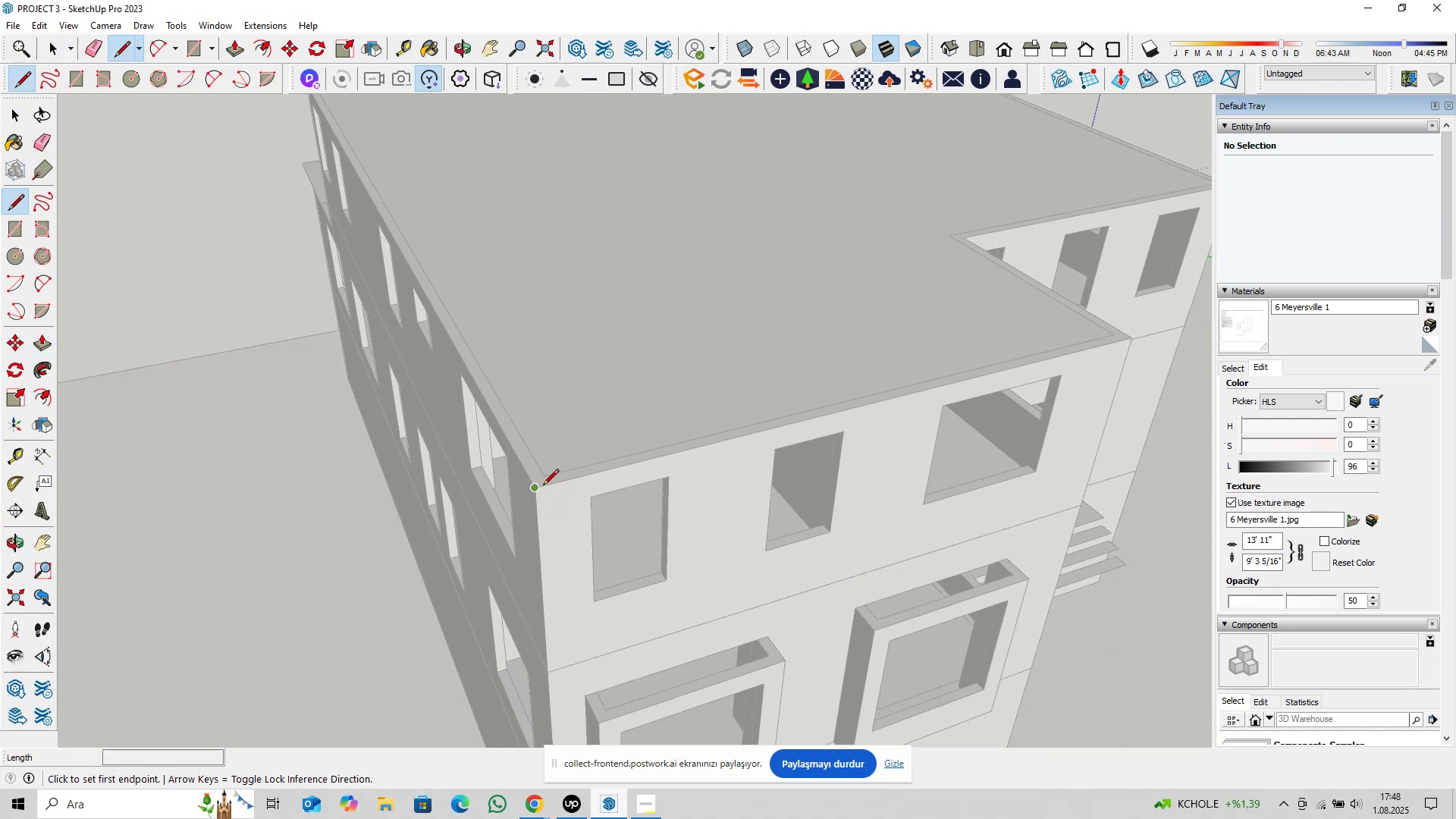 
left_click([543, 486])
 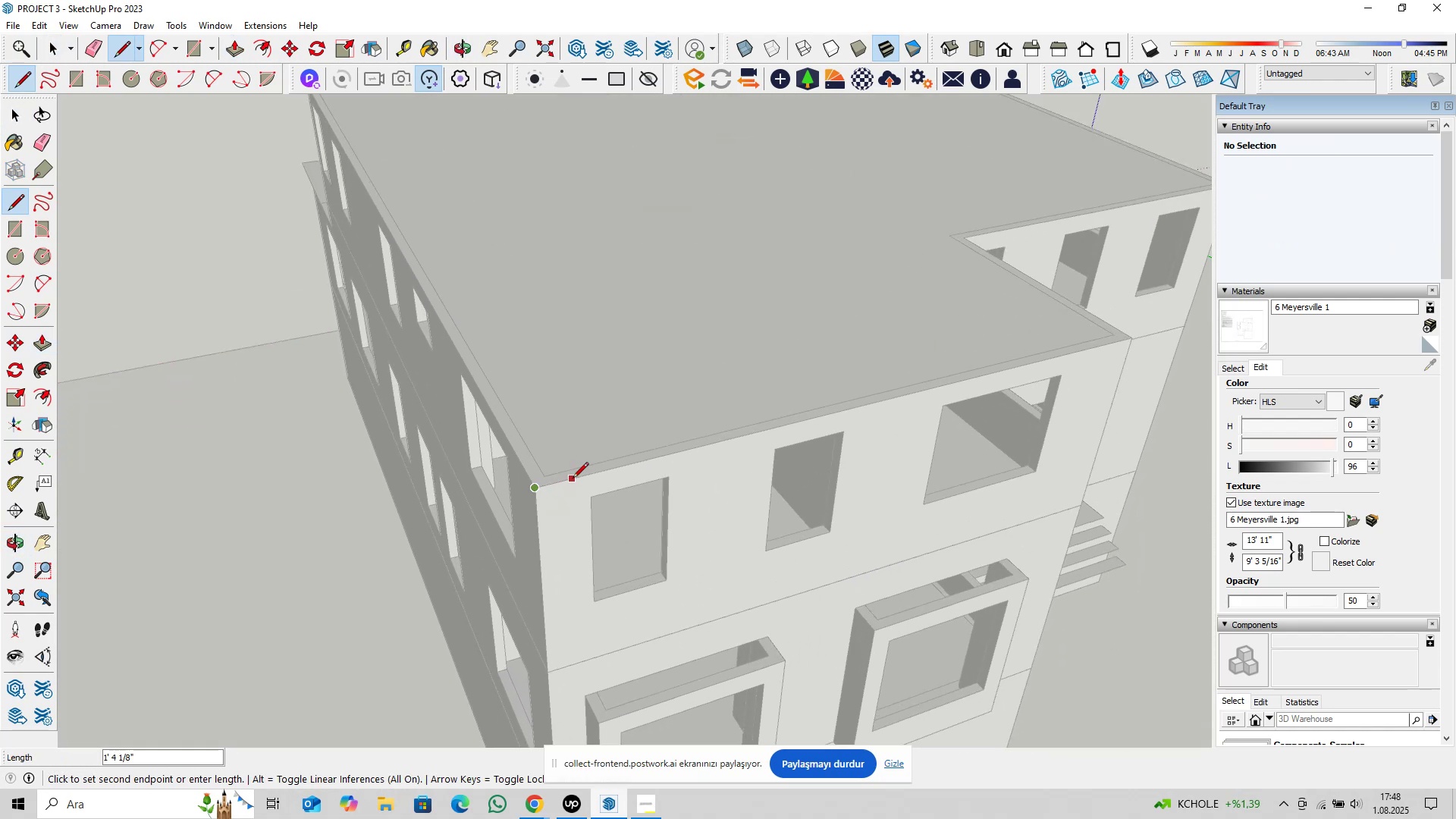 
type(12)
 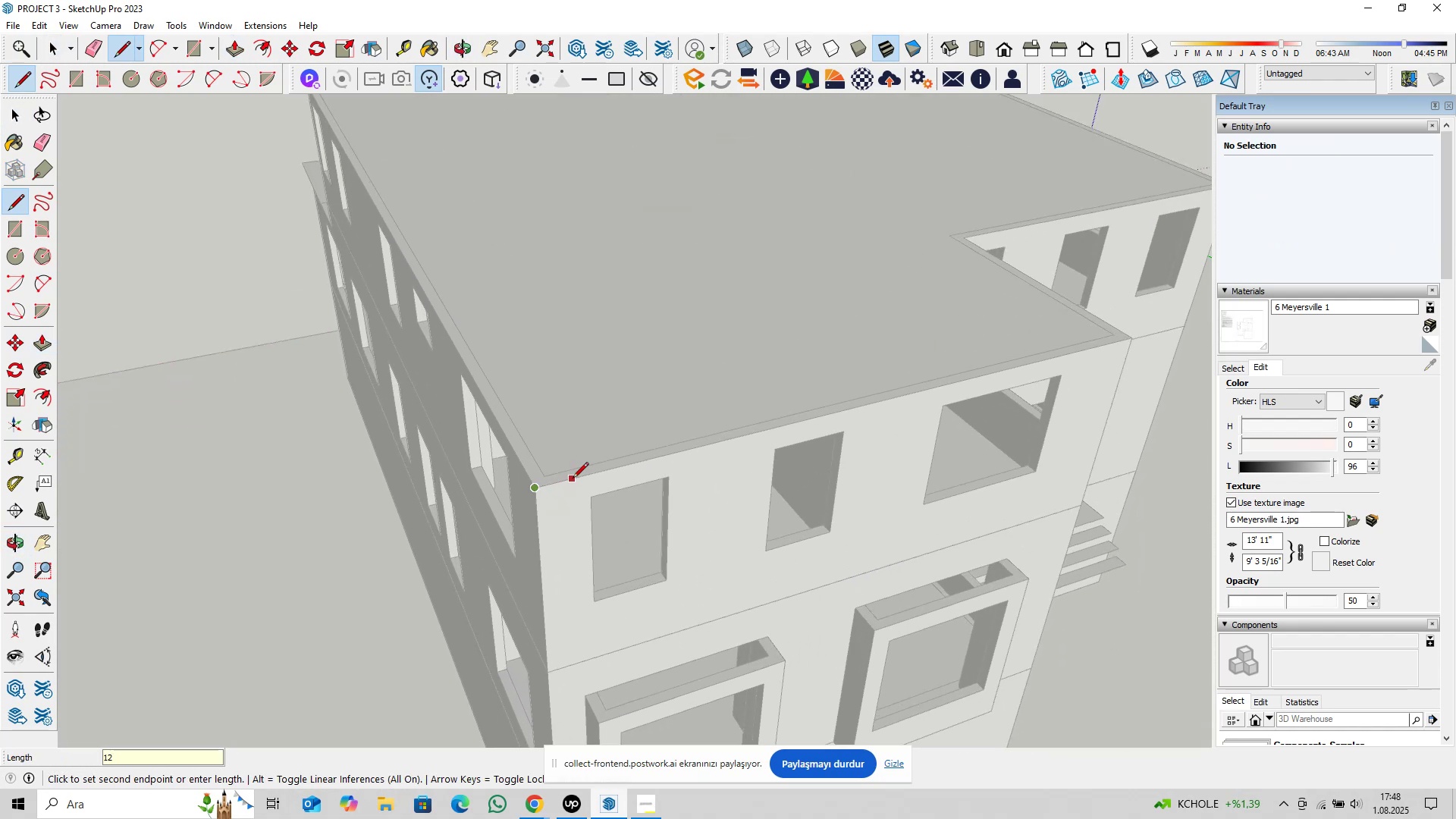 
key(Enter)
 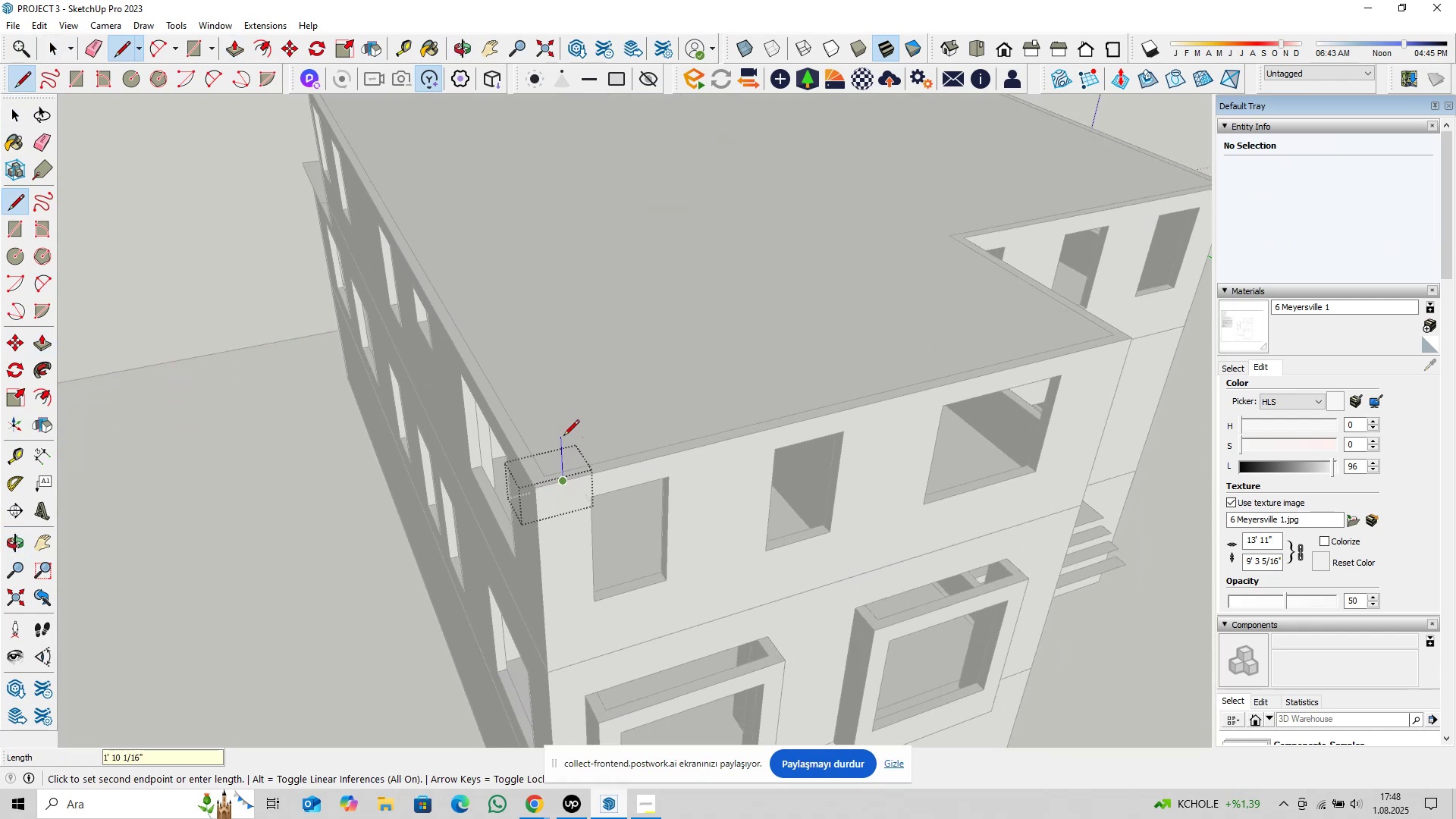 
key(3)
 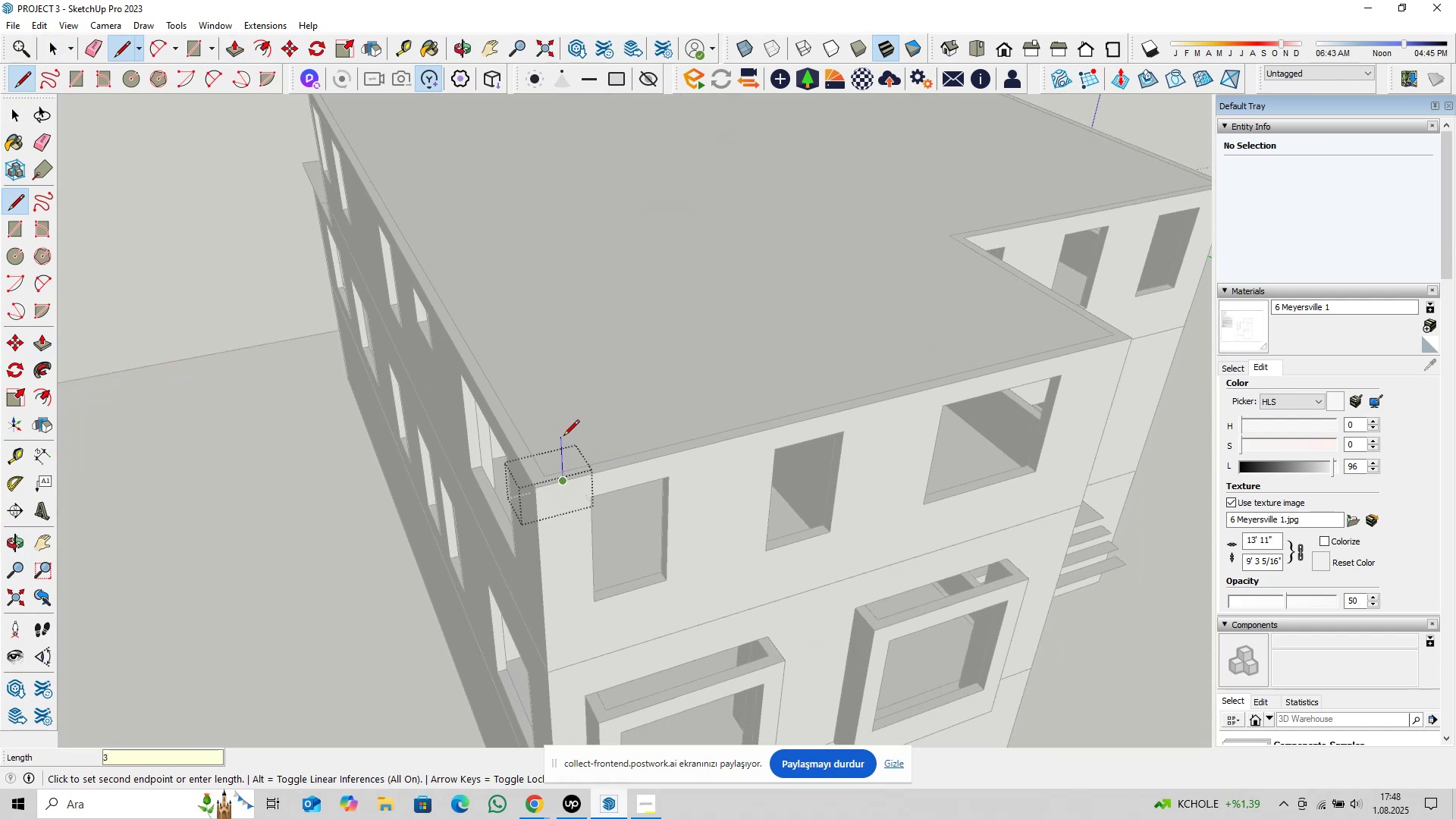 
key(Enter)
 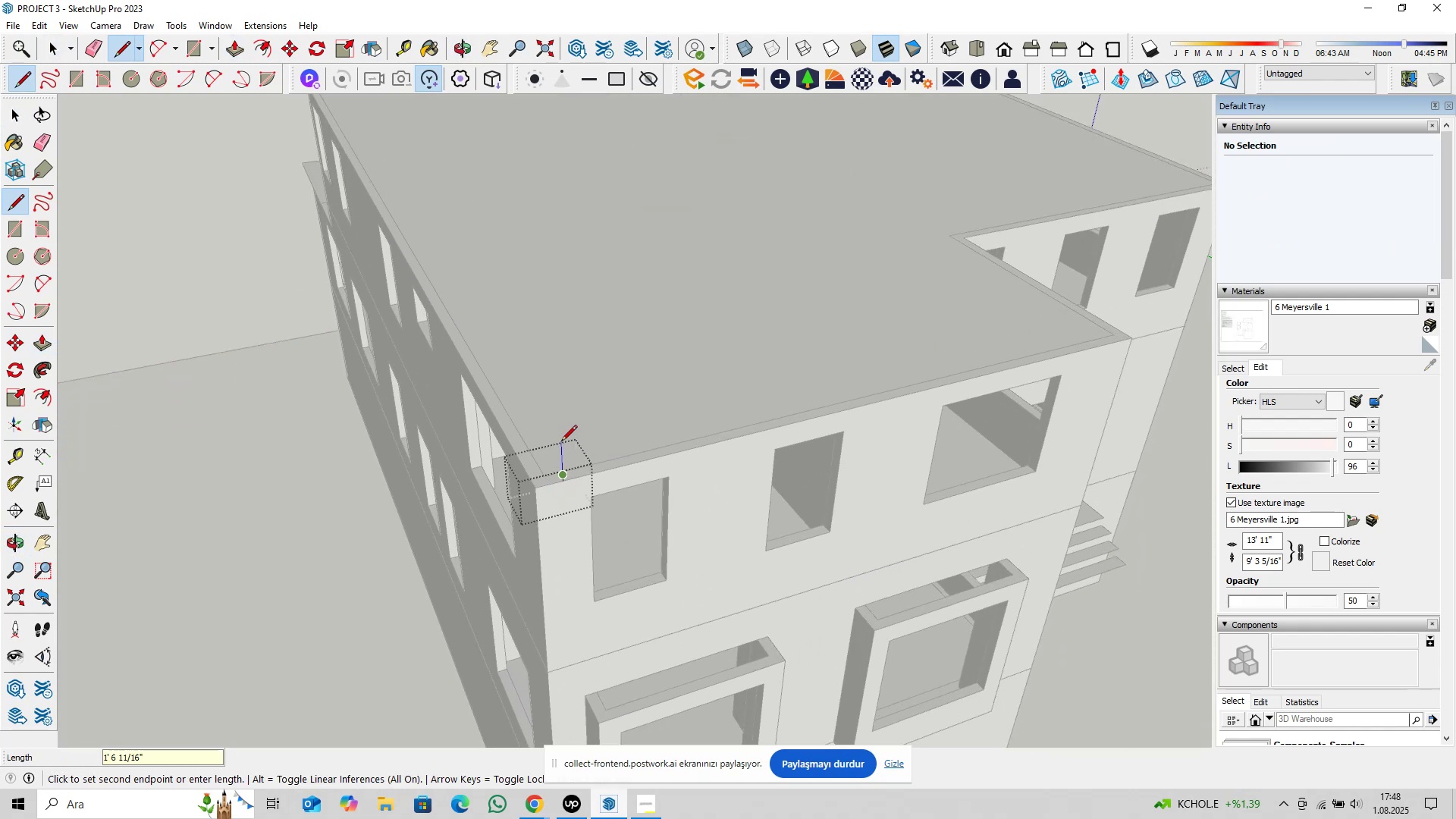 
scroll: coordinate [550, 464], scroll_direction: up, amount: 5.0
 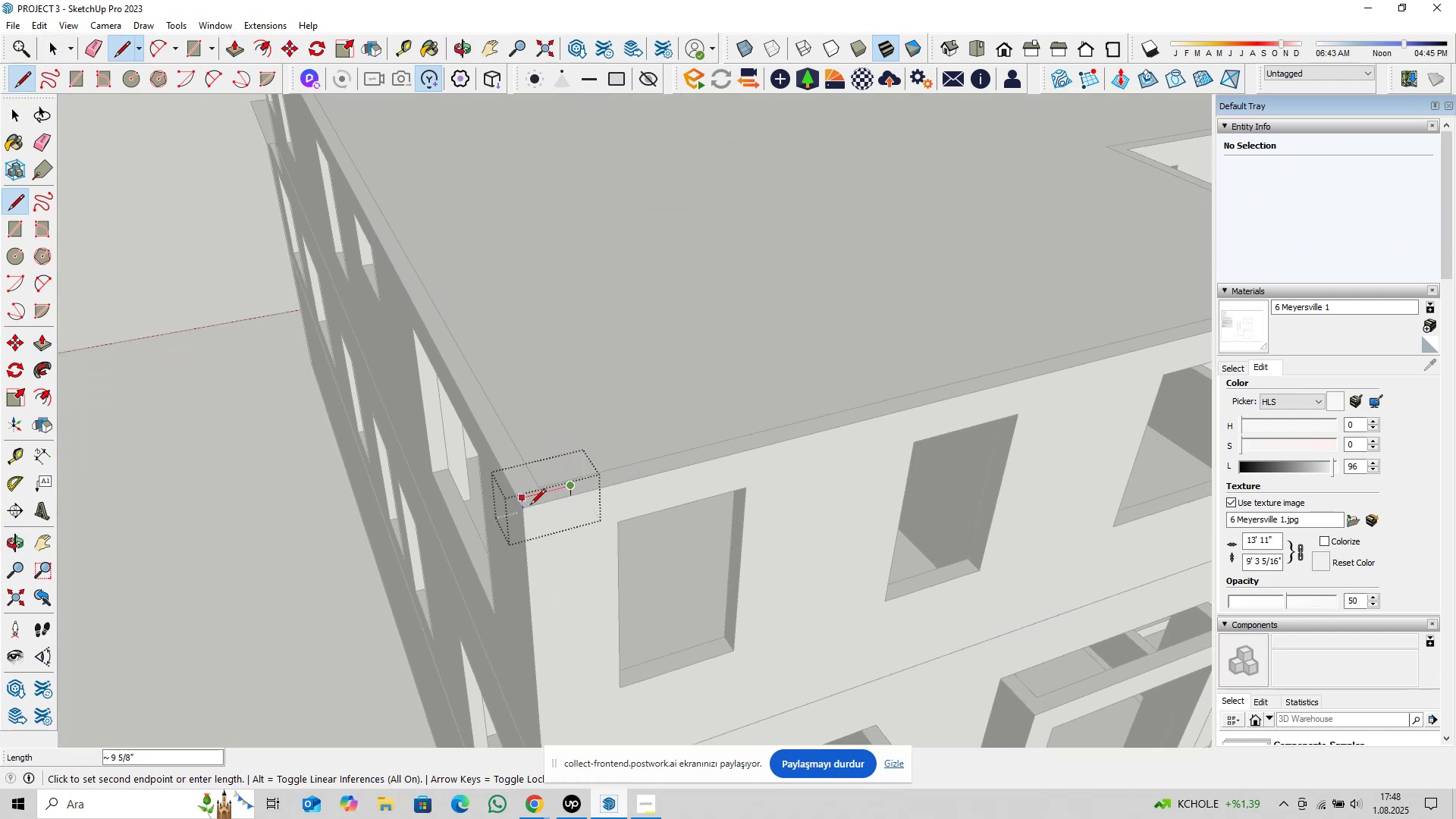 
left_click([528, 507])
 